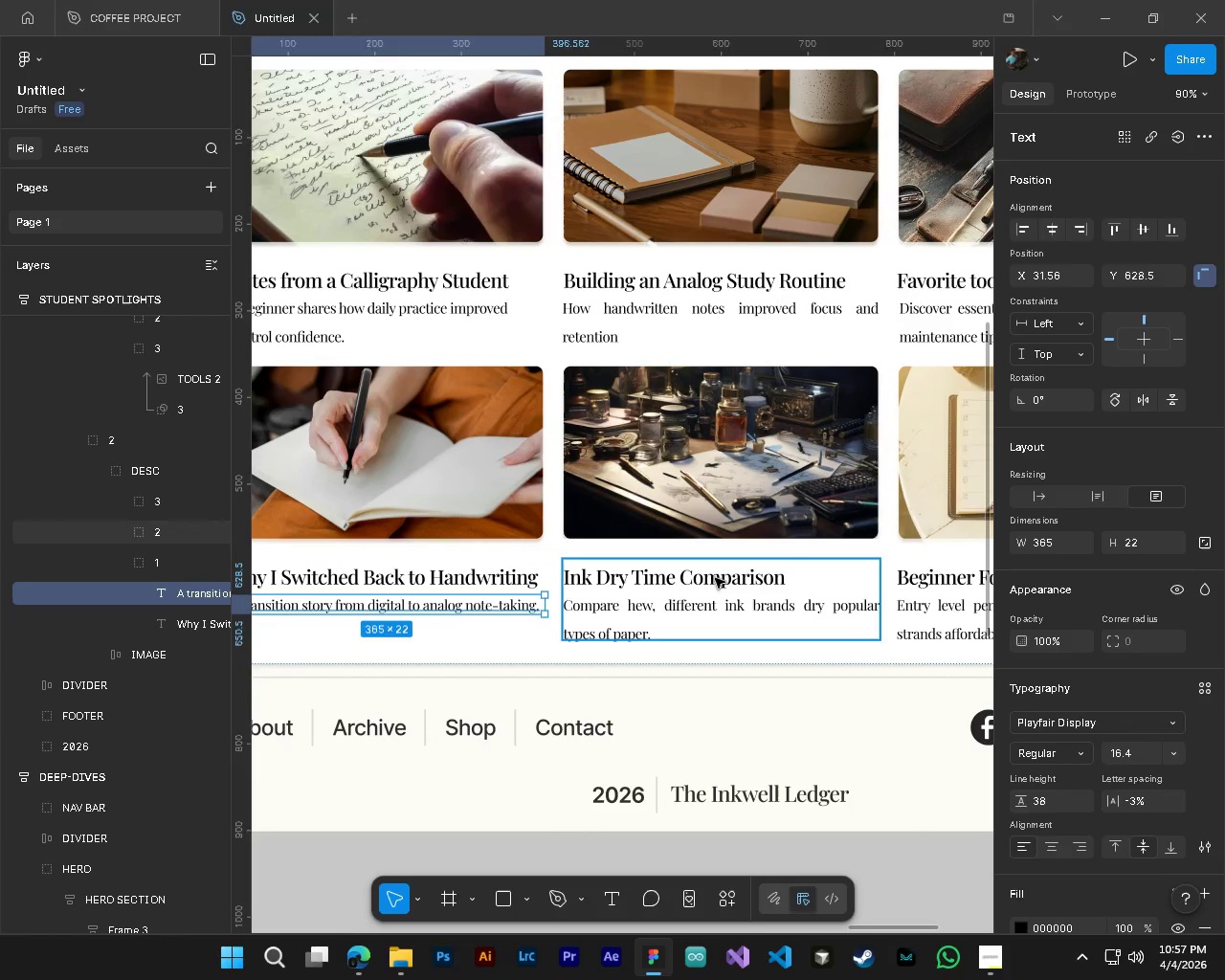 
left_click([715, 578])
 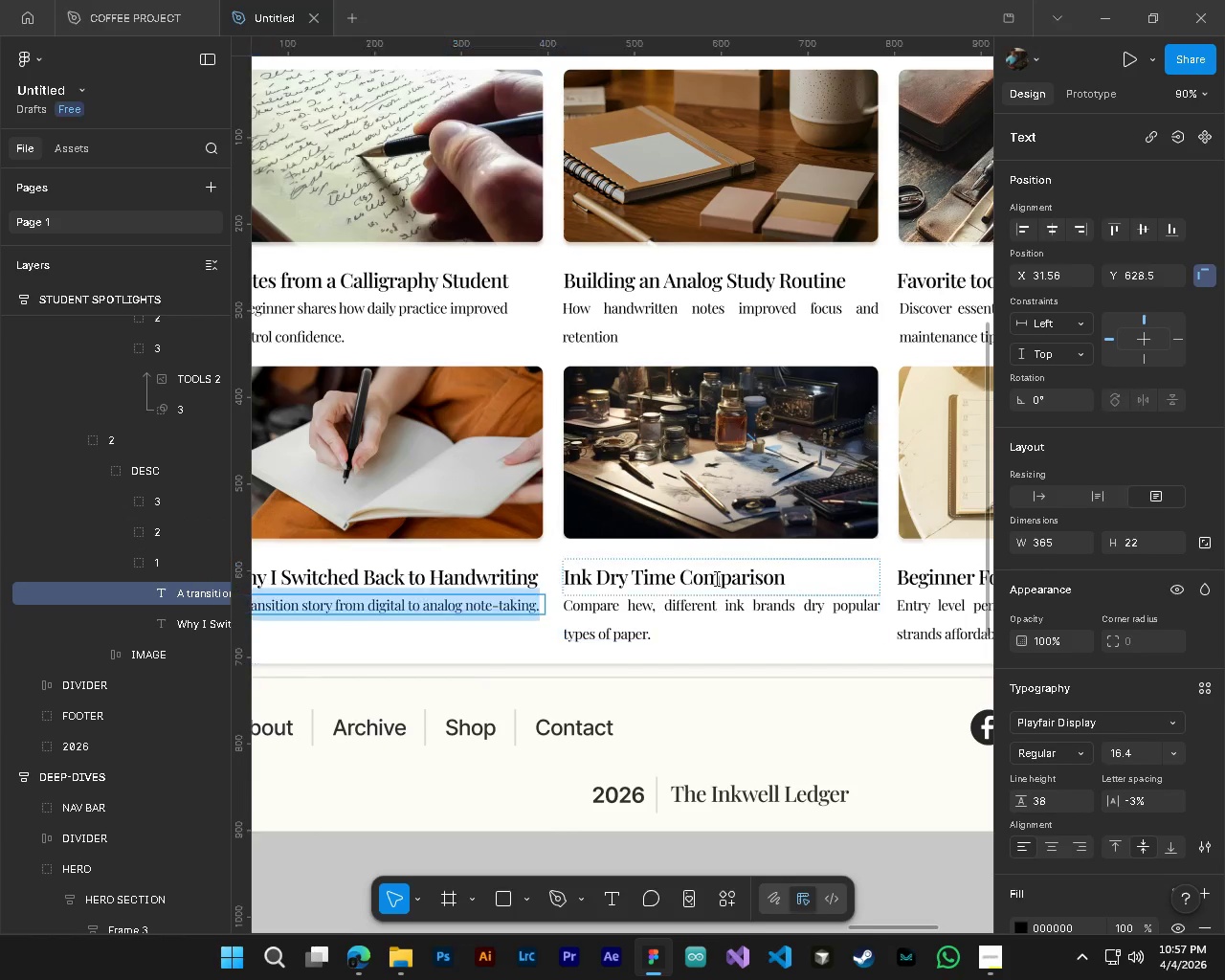 
key(Control+ControlLeft)
 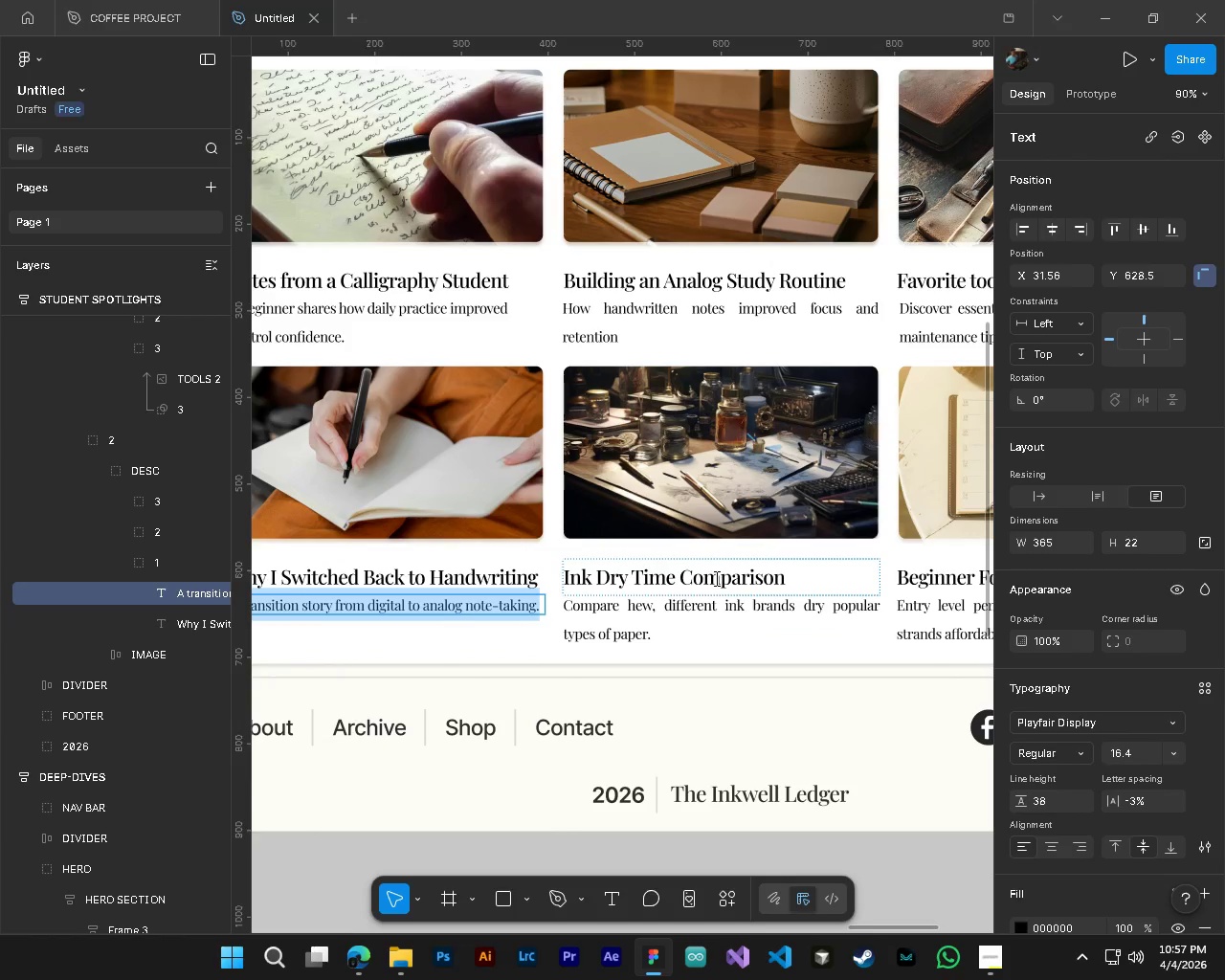 
key(Control+A)
 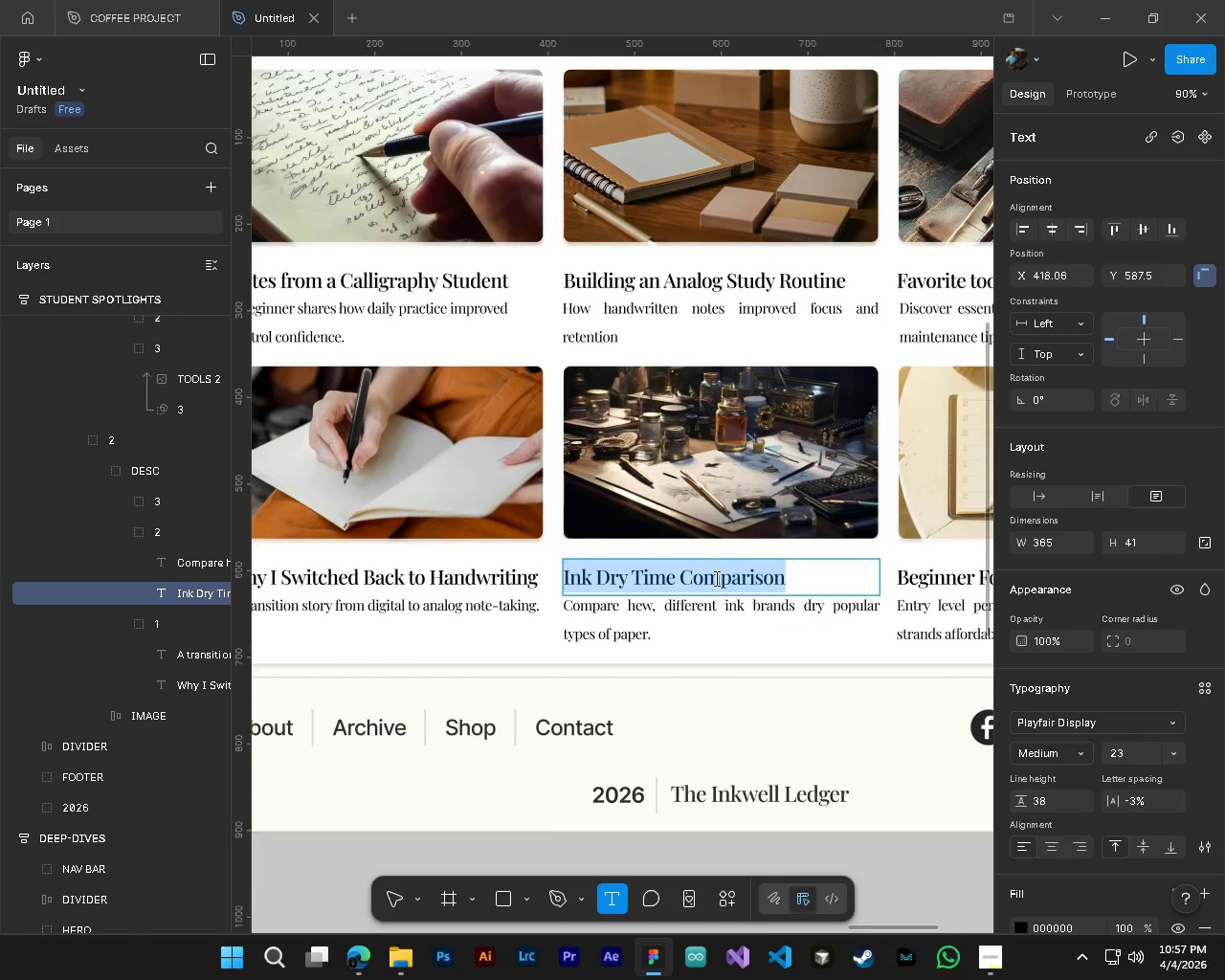 
type(My Weekly Review ritual)
 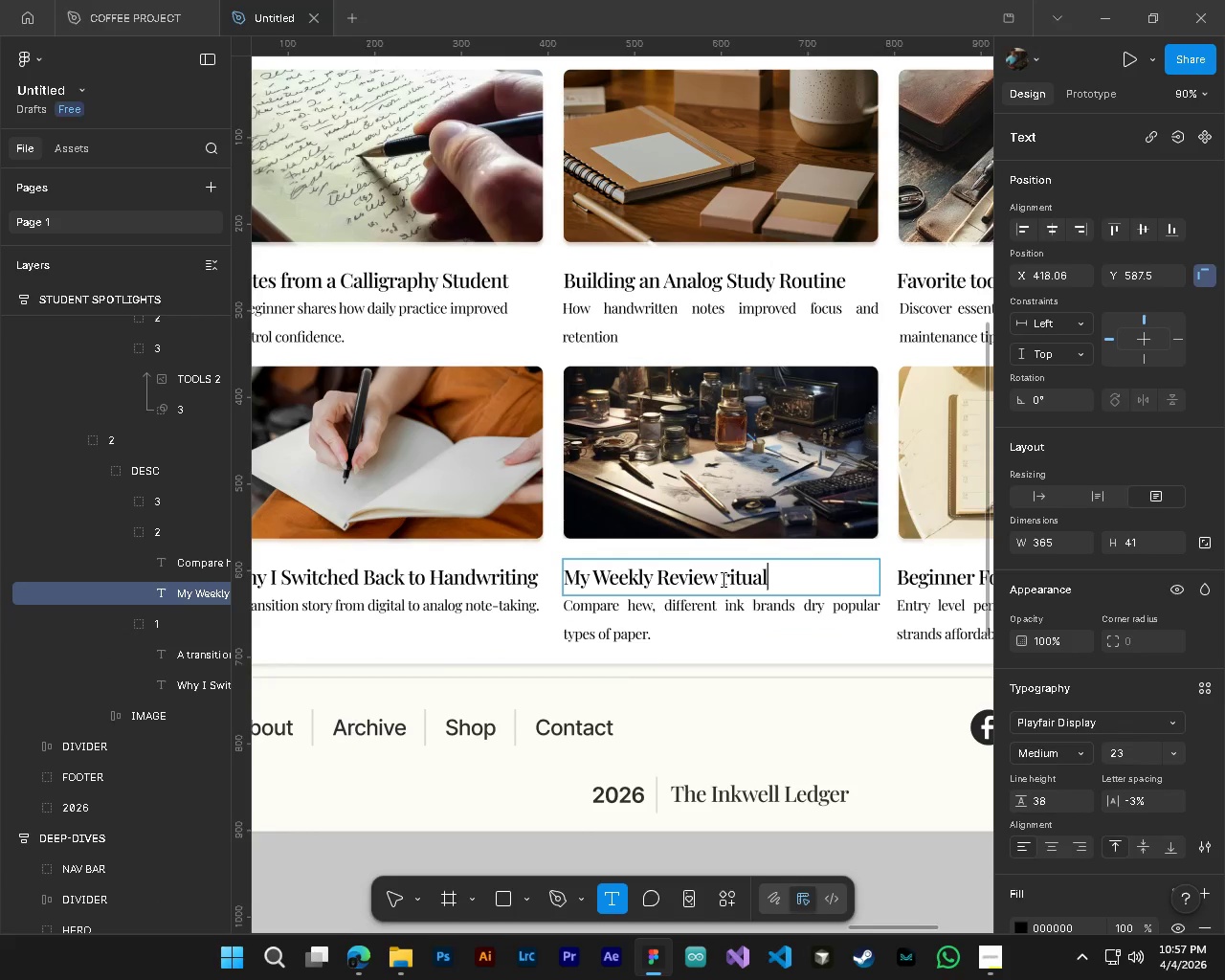 
left_click([722, 579])
 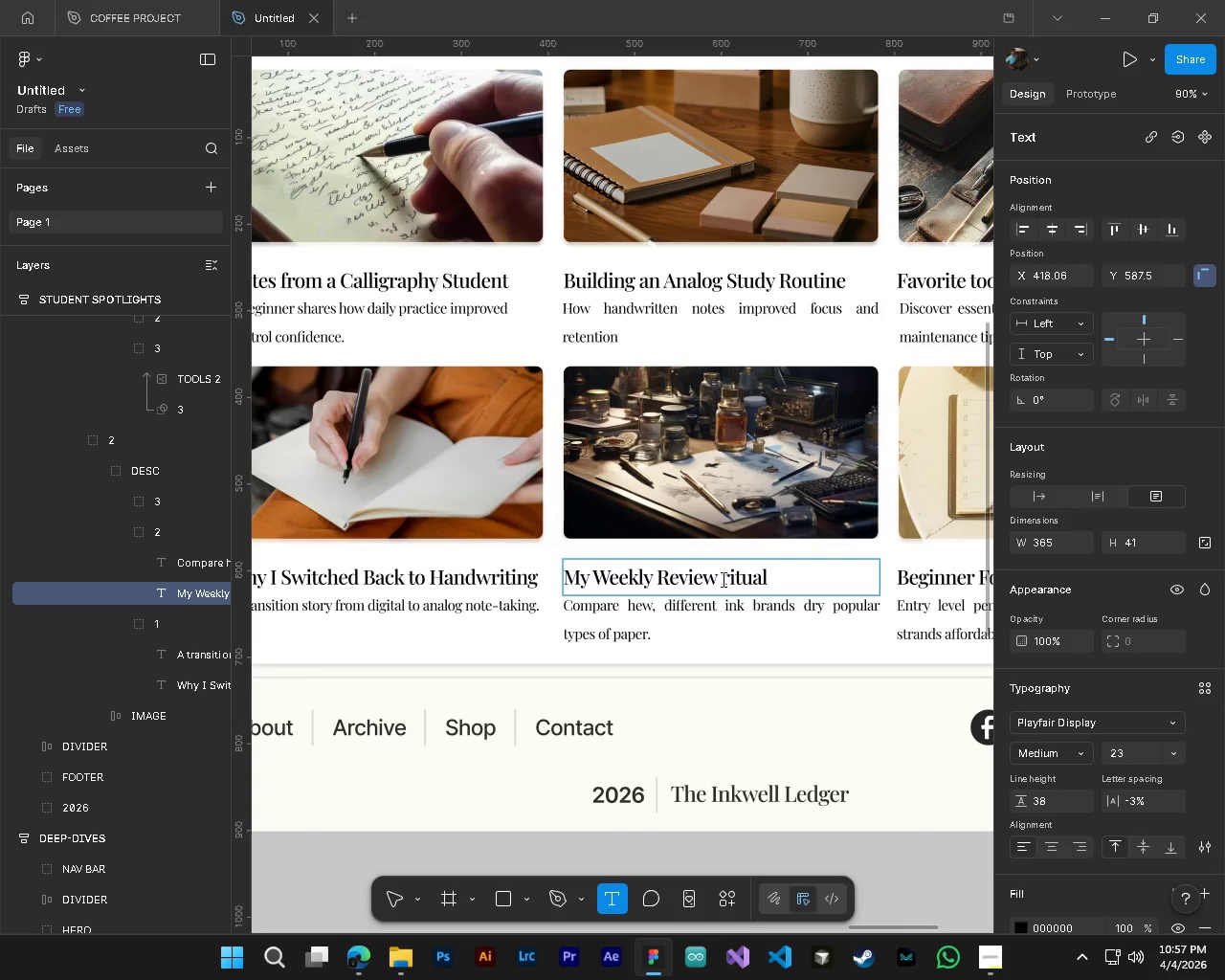 
key(ArrowRight)
 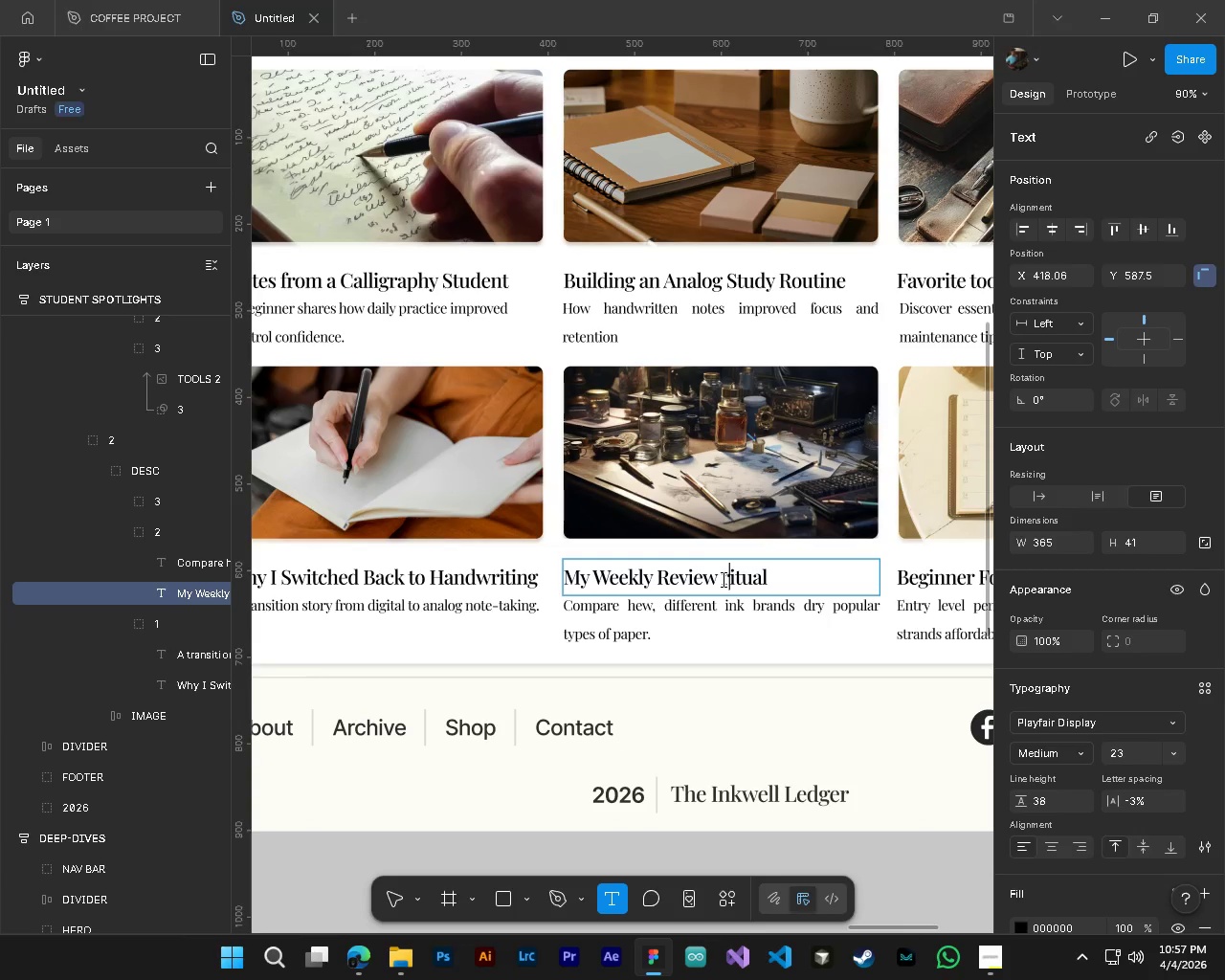 
key(Backspace)
 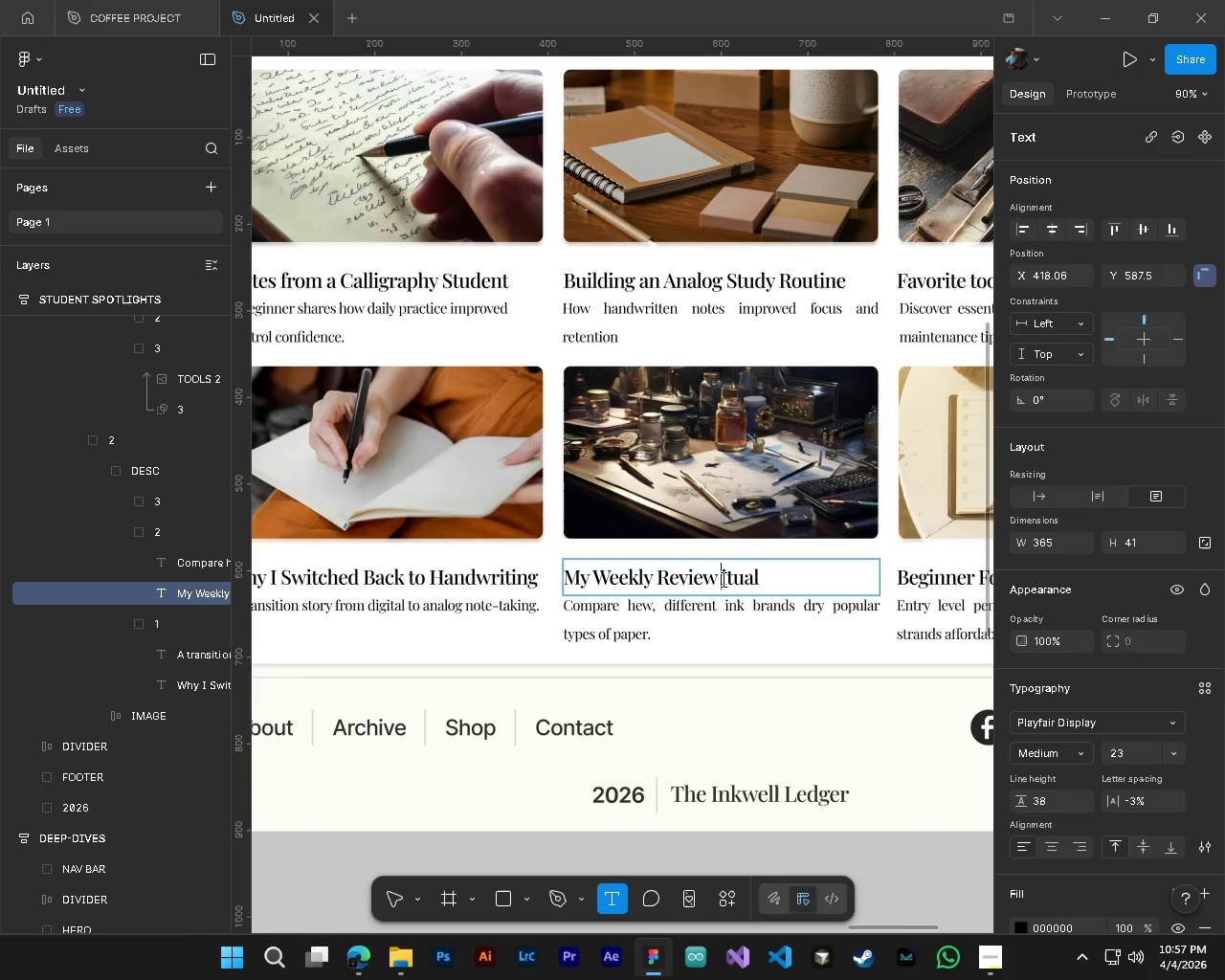 
key(R)
 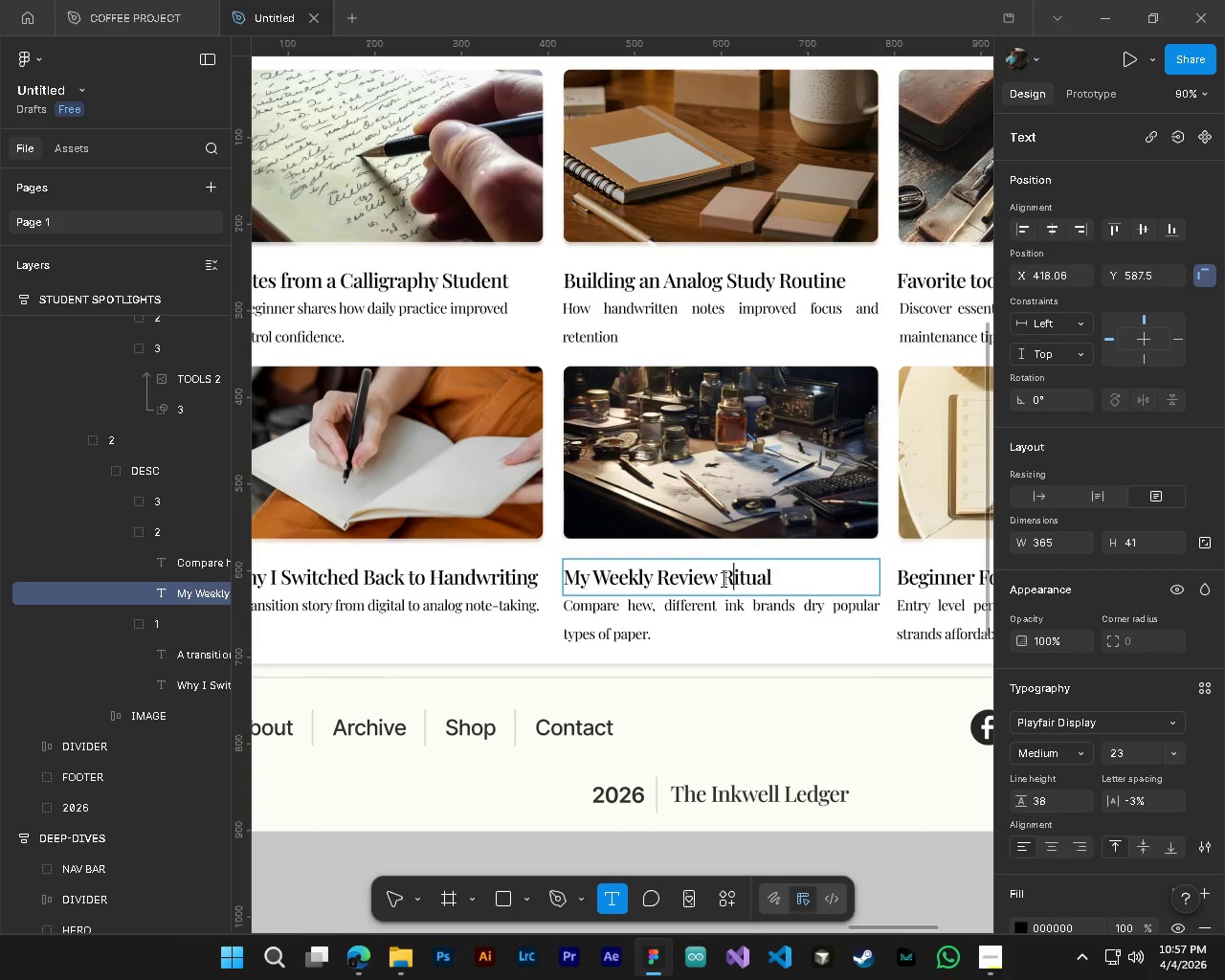 
key(CapsLock)
 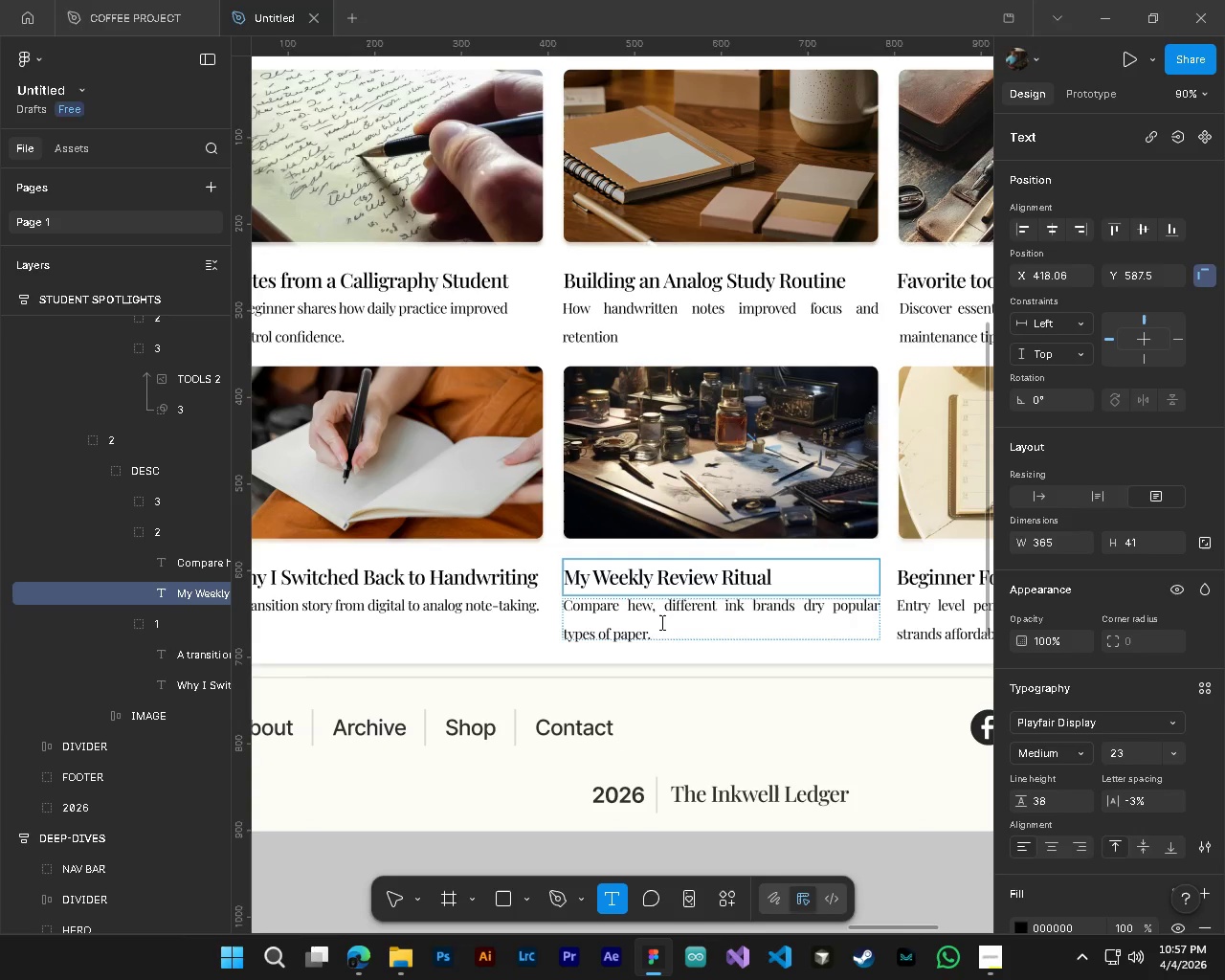 
left_click([658, 621])
 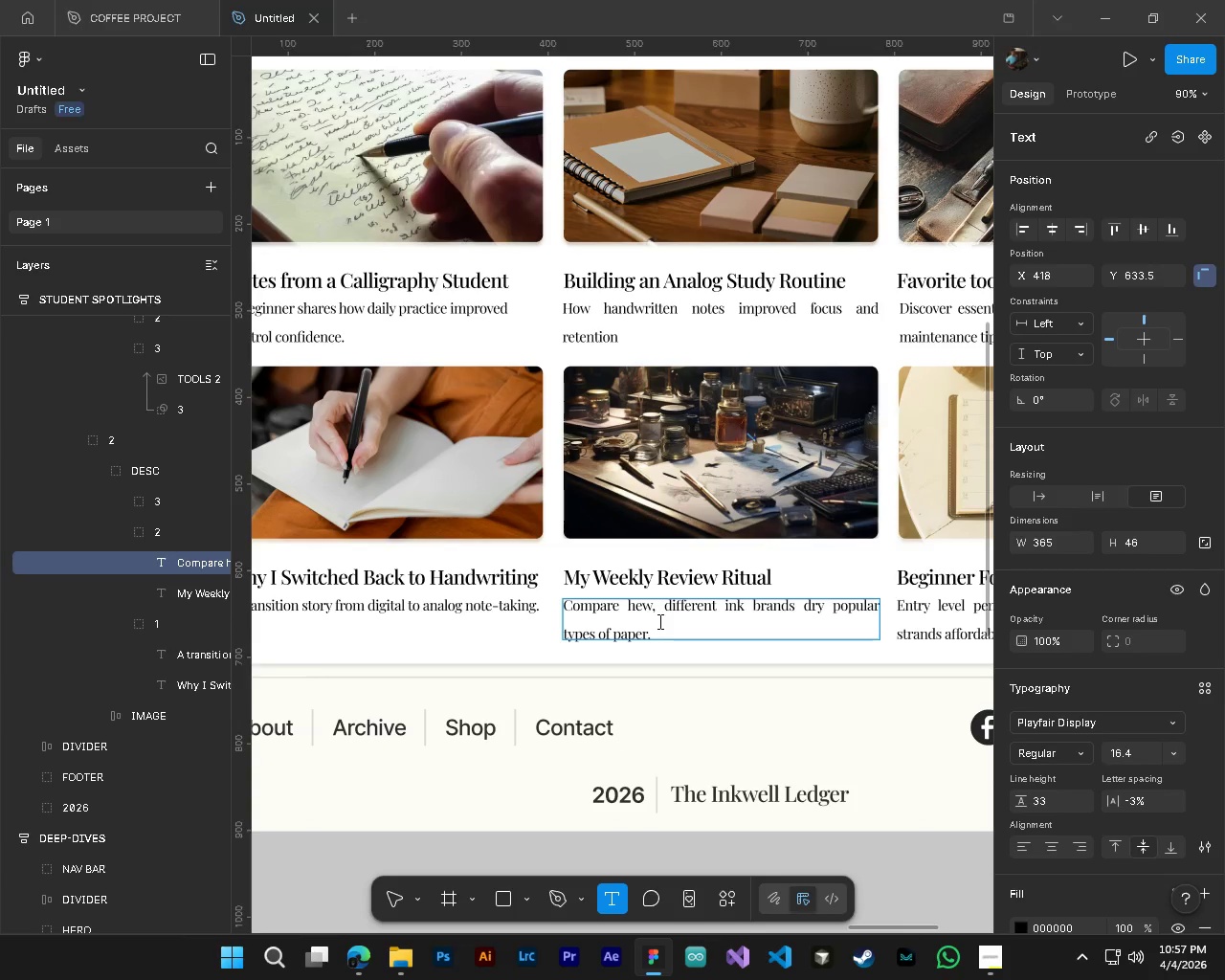 
key(Control+ControlLeft)
 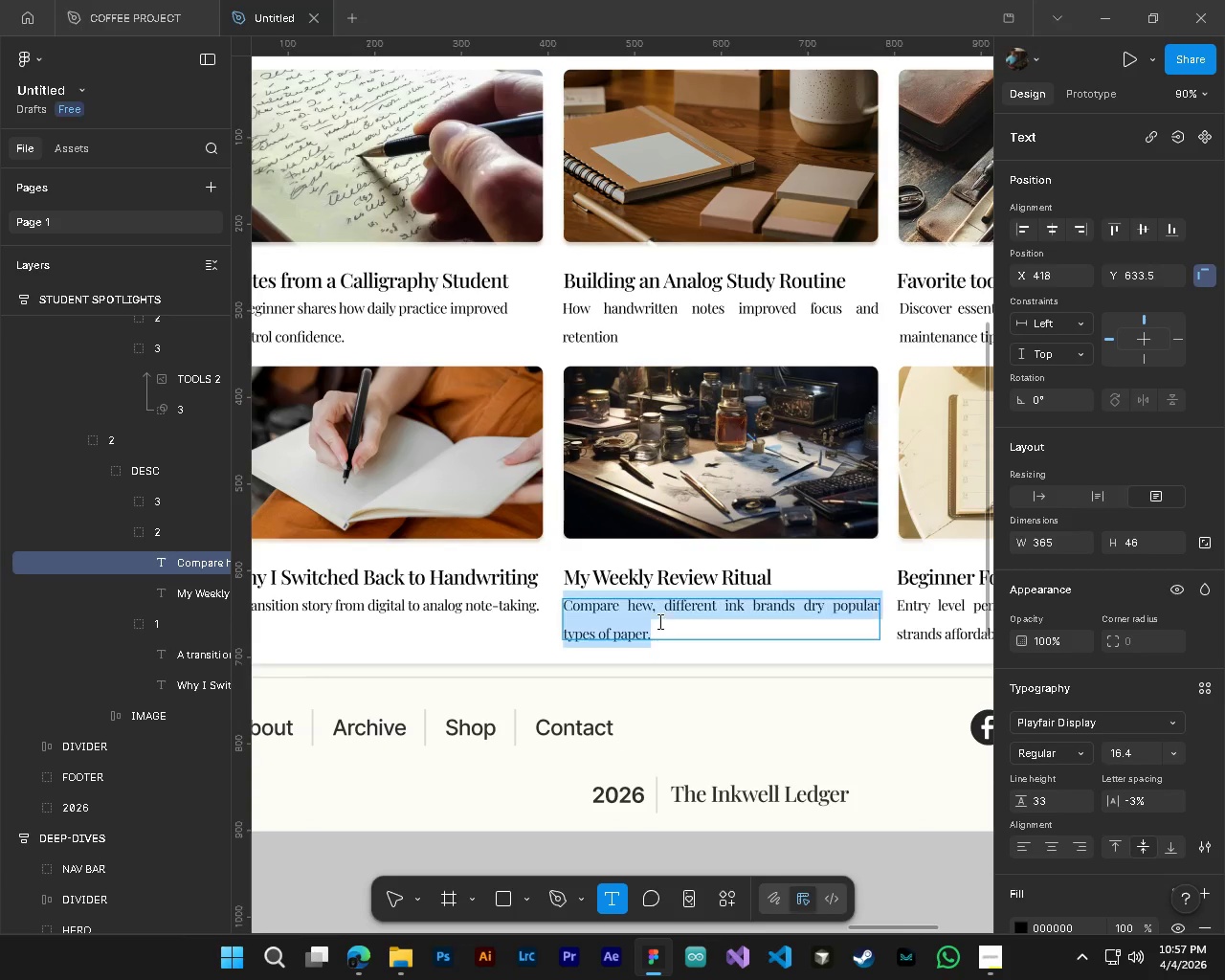 
key(Control+A)
 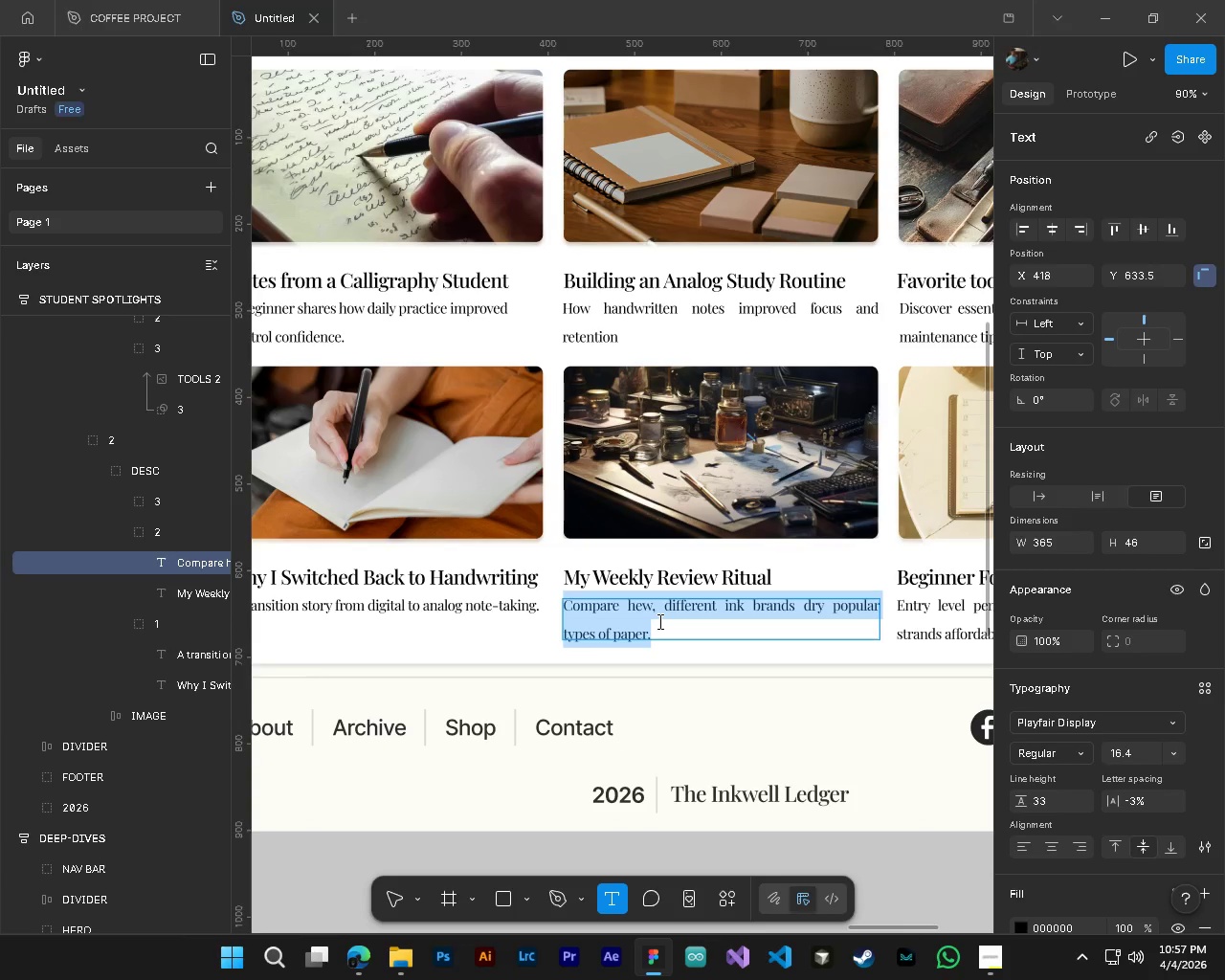 
type(A consistent system for staying on track.)
 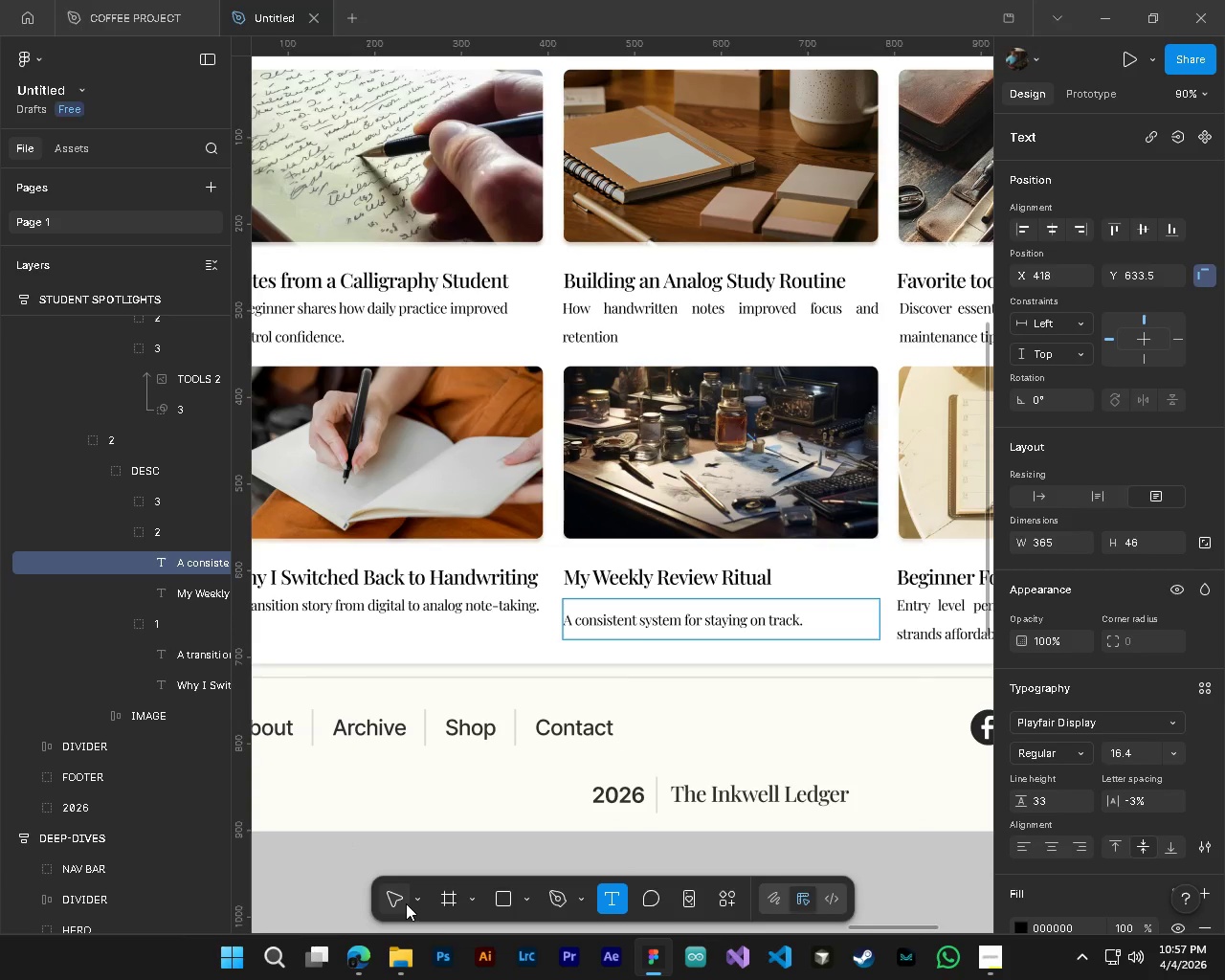 
double_click([857, 826])
 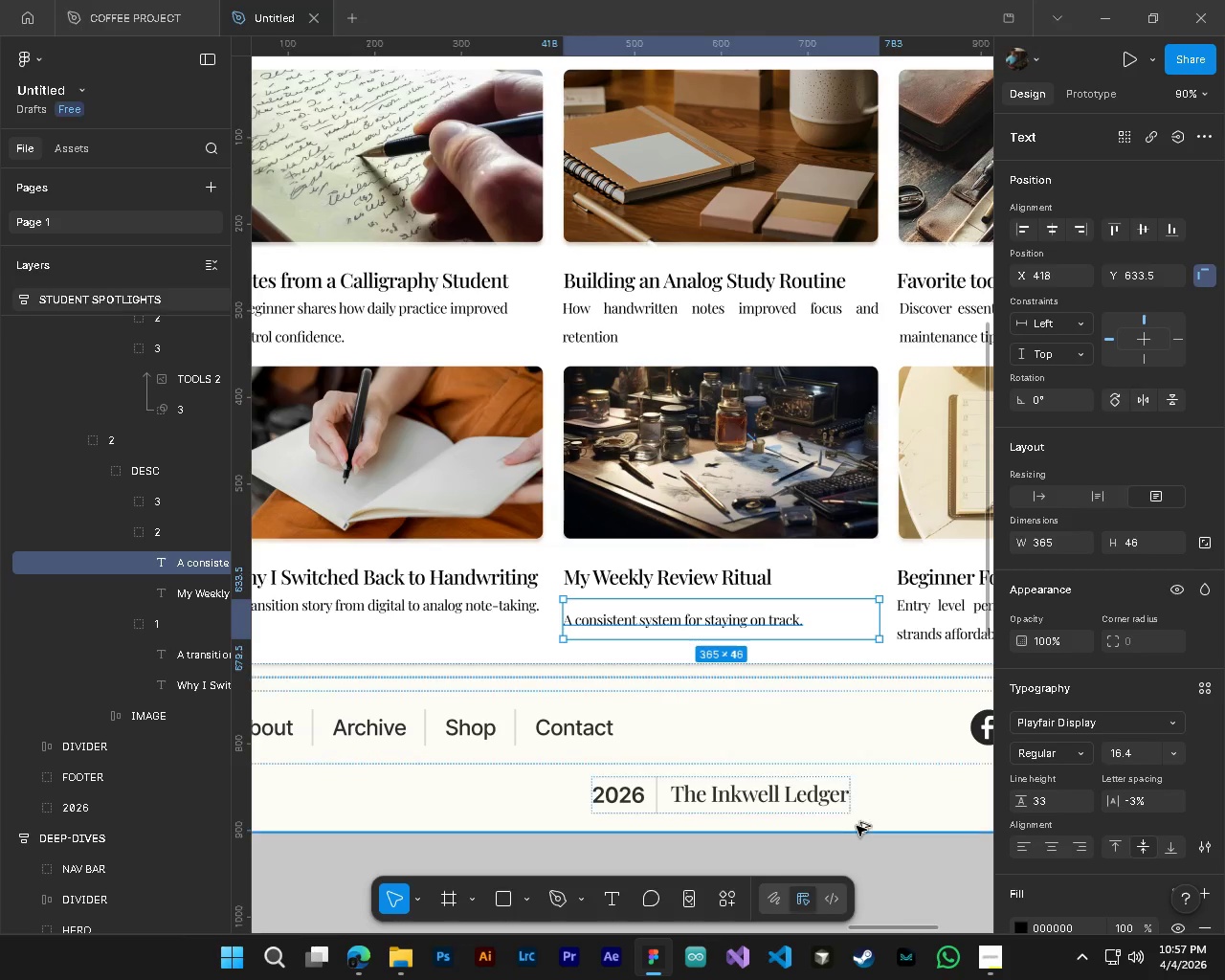 
hold_key(key=AltLeft, duration=0.33)
 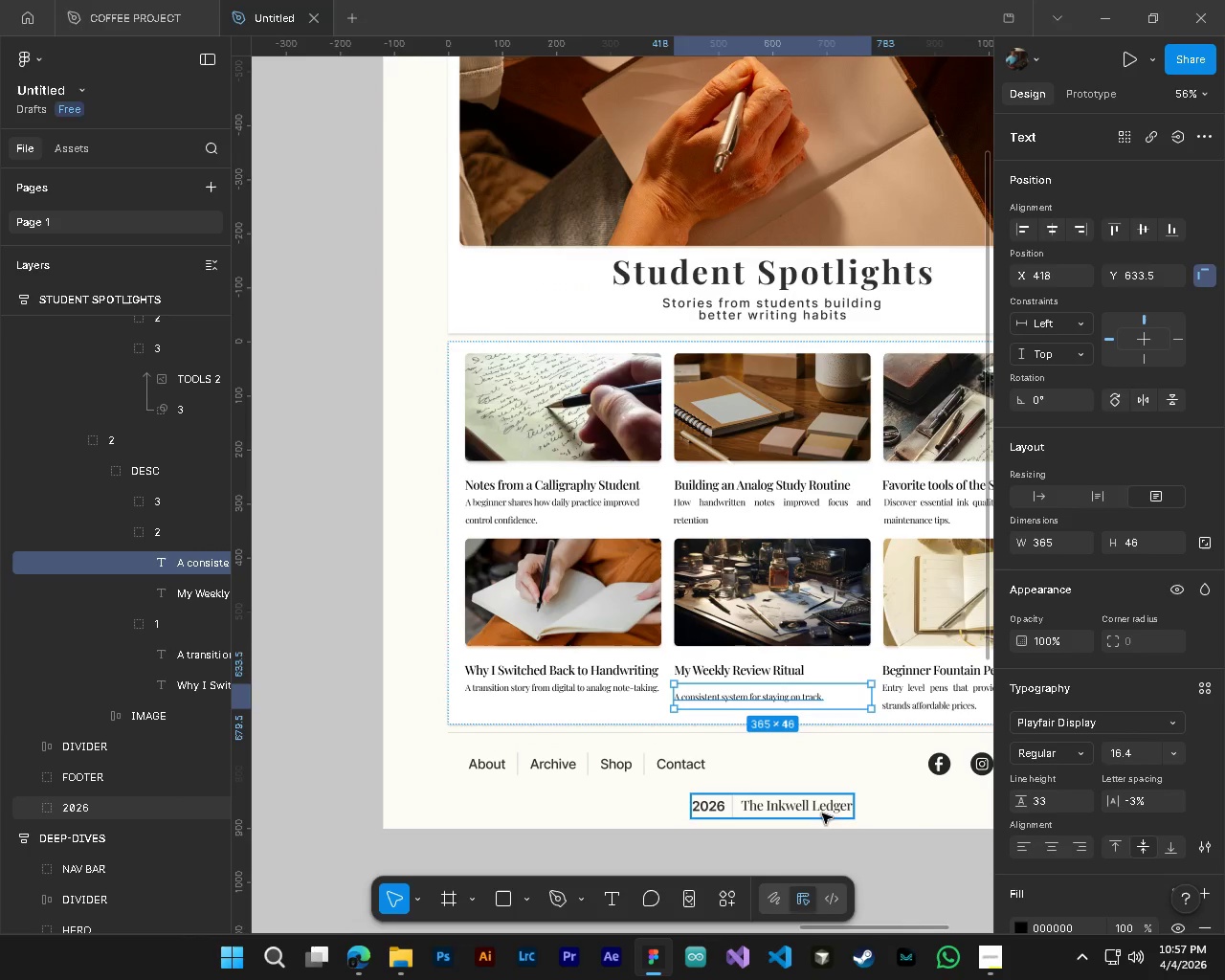 
hold_key(key=ControlLeft, duration=0.36)
 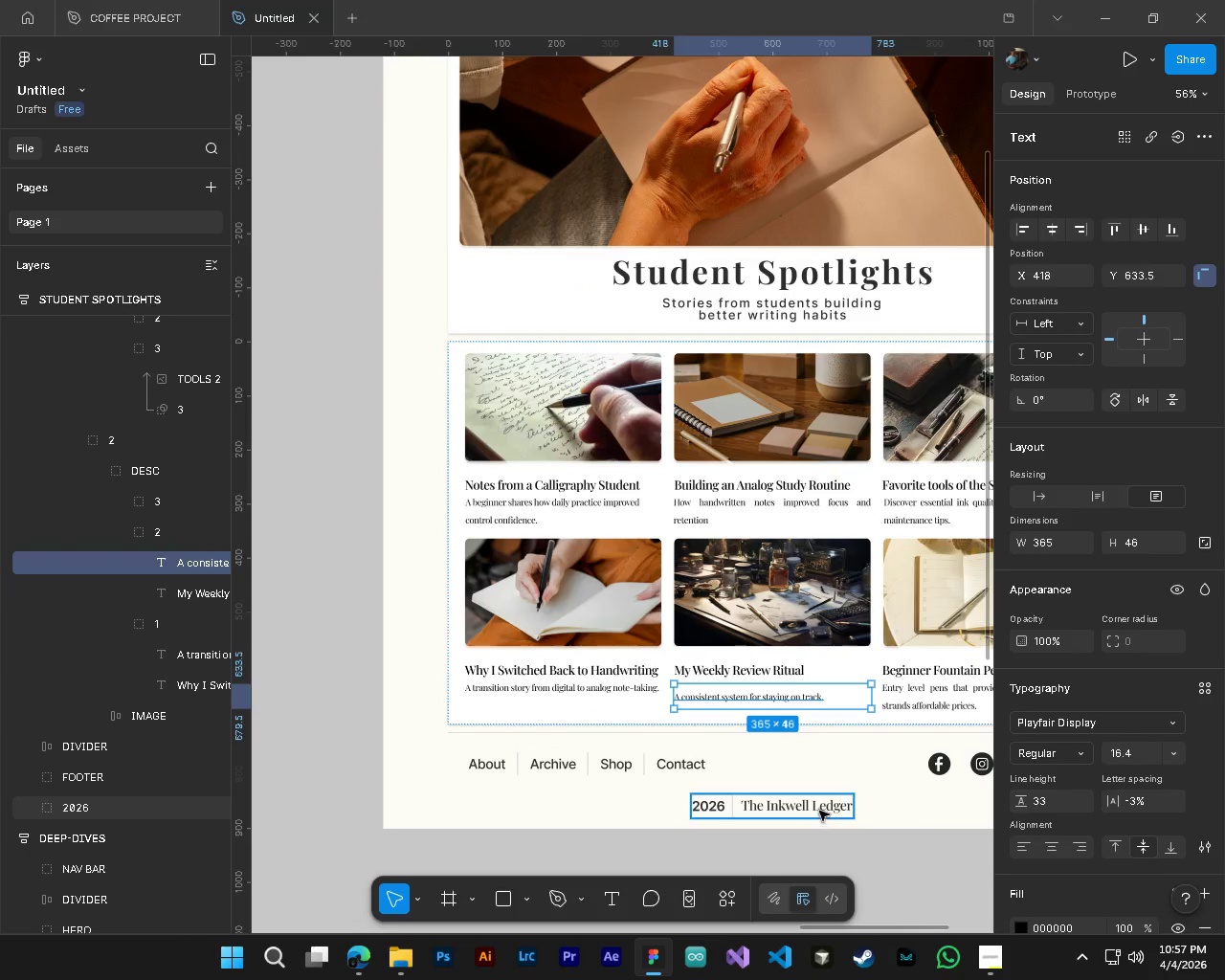 
hold_key(key=ShiftLeft, duration=0.73)
 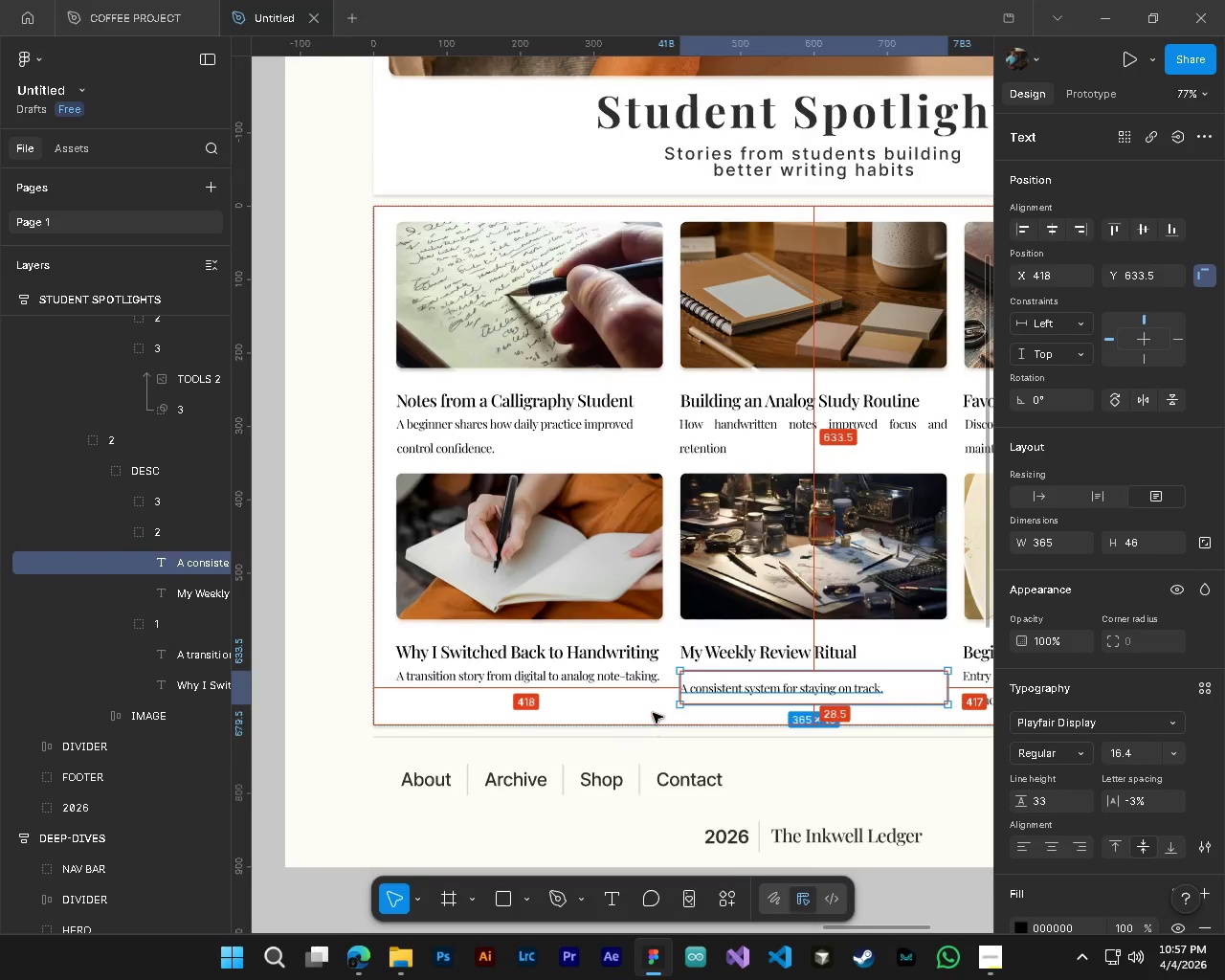 
scroll: coordinate [857, 826], scroll_direction: down, amount: 4.0
 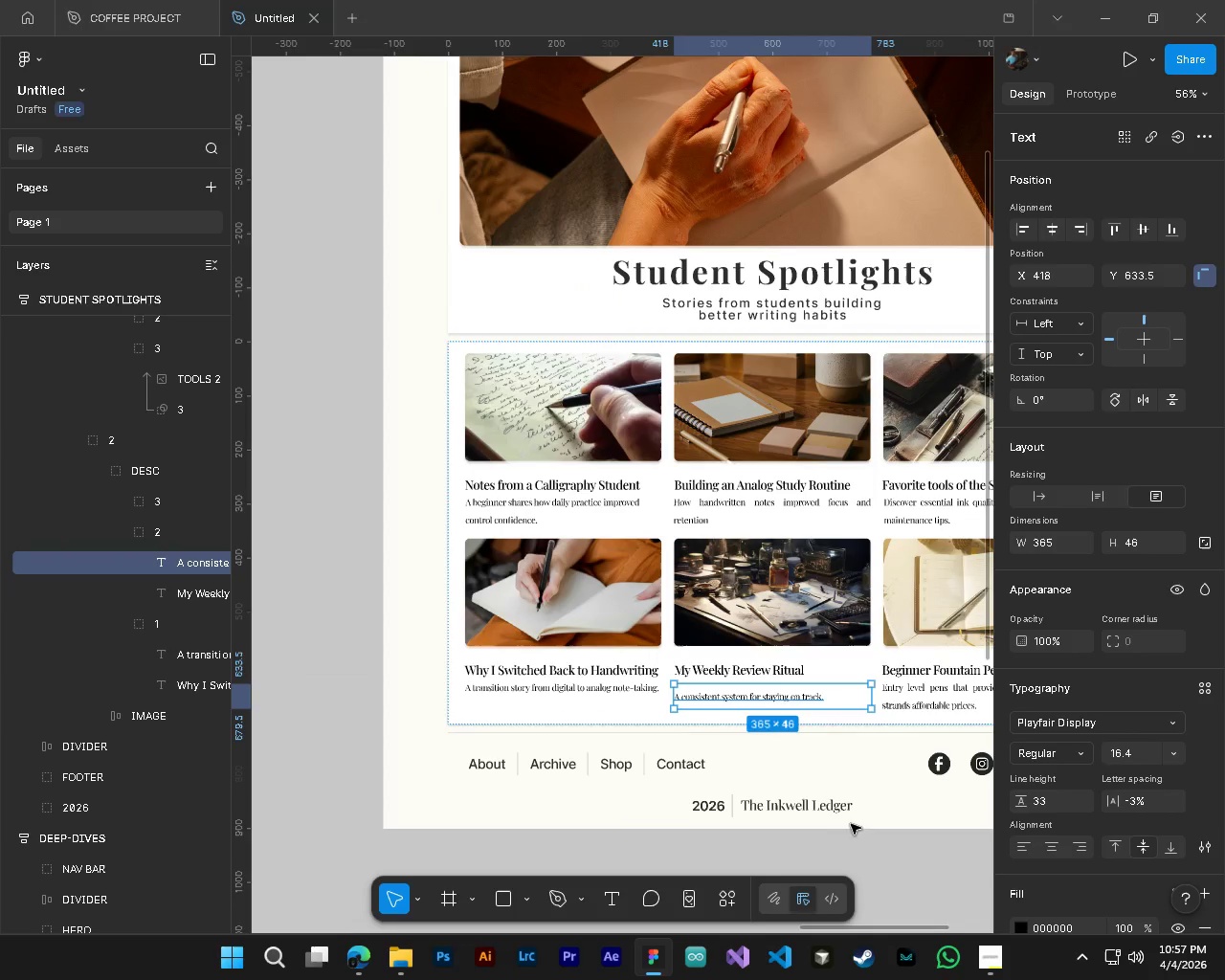 
hold_key(key=ShiftLeft, duration=1.52)
hold_key(key=AltLeft, duration=0.91)
hold_key(key=ControlLeft, duration=0.91)
hold_key(key=ControlLeft, duration=1.5)
hold_key(key=AltLeft, duration=1.48)
scroll: coordinate [451, 667], scroll_direction: up, amount: 6.0
 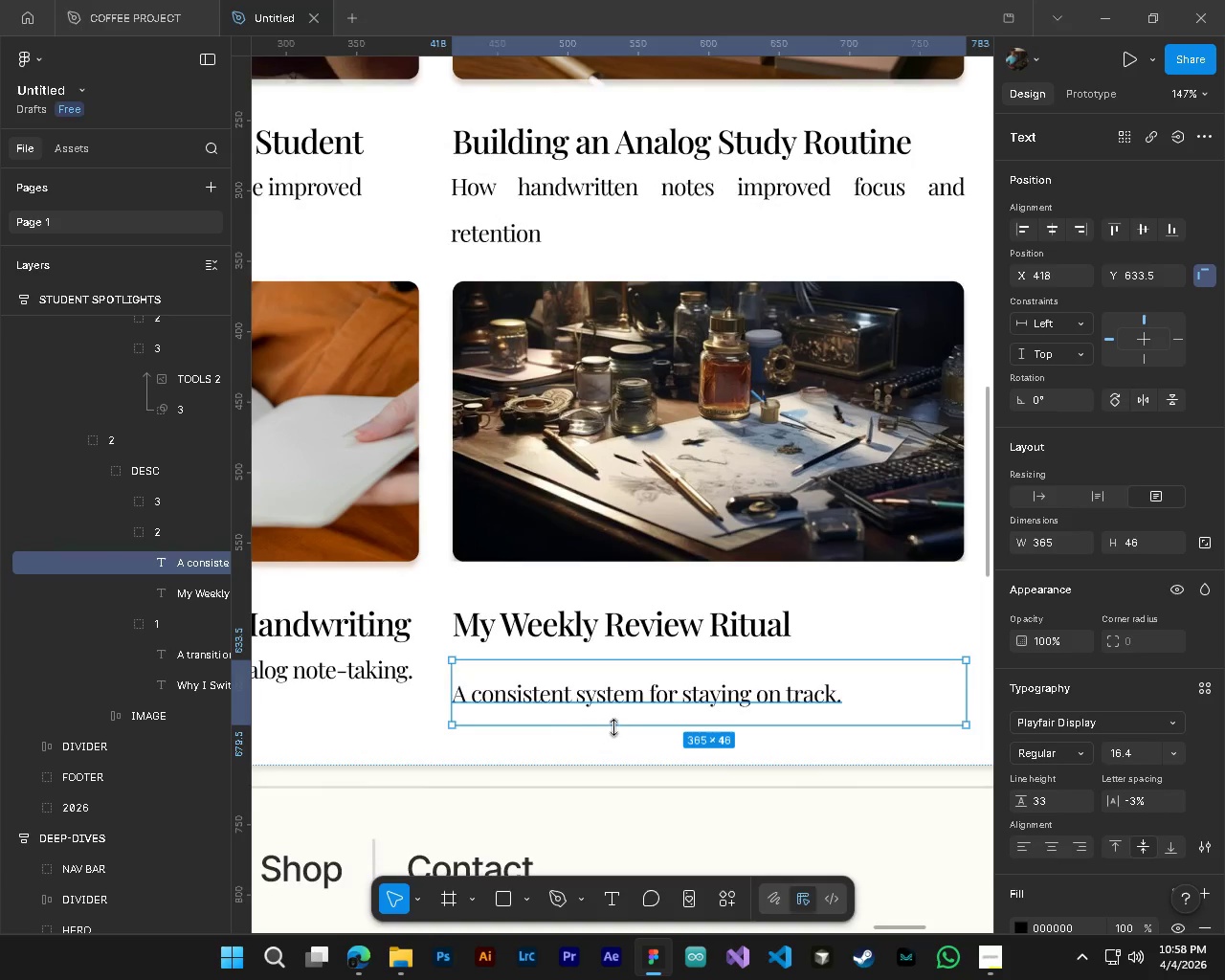 
left_click_drag(start_coordinate=[616, 729], to_coordinate=[617, 682])
 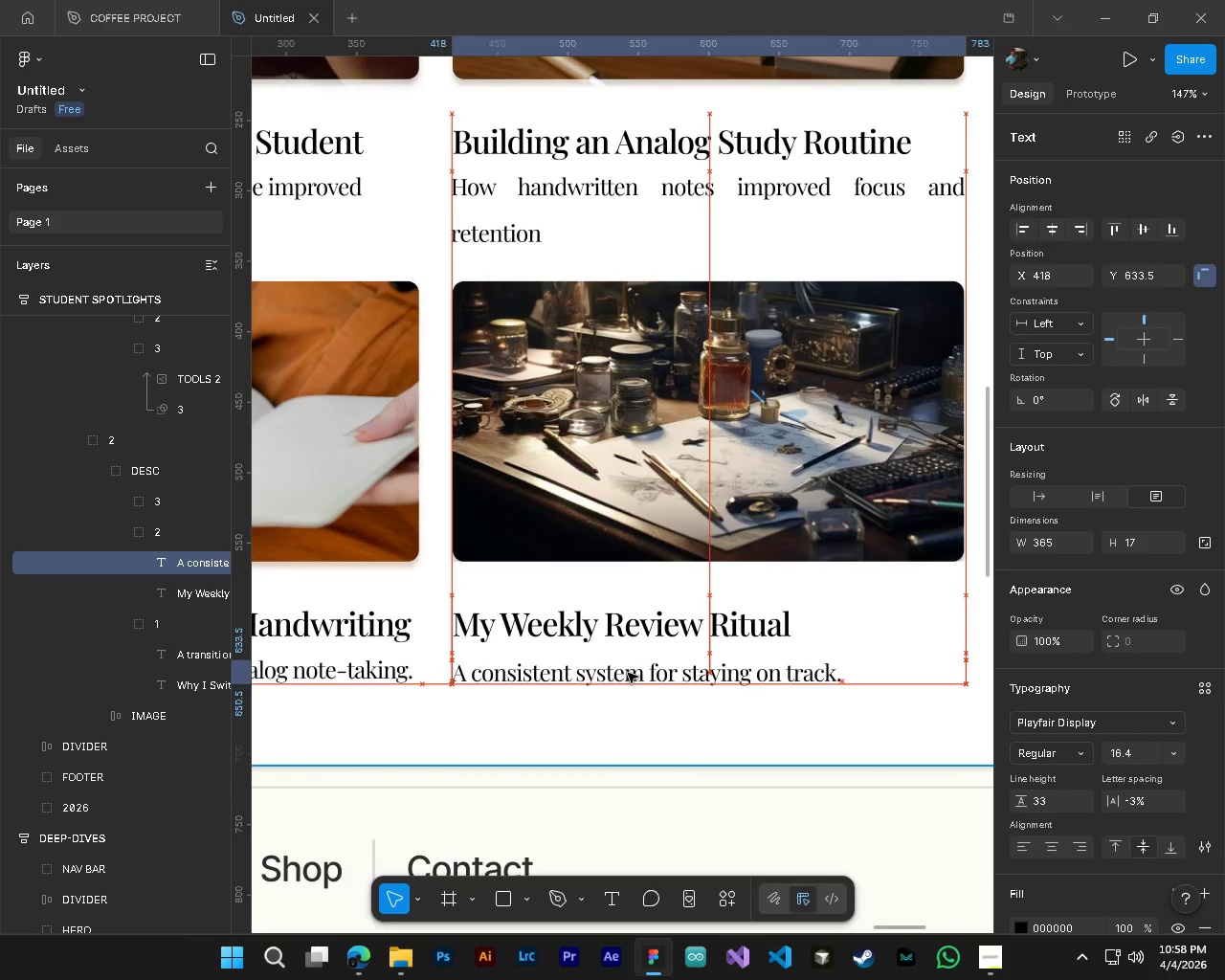 
wait(8.58)
 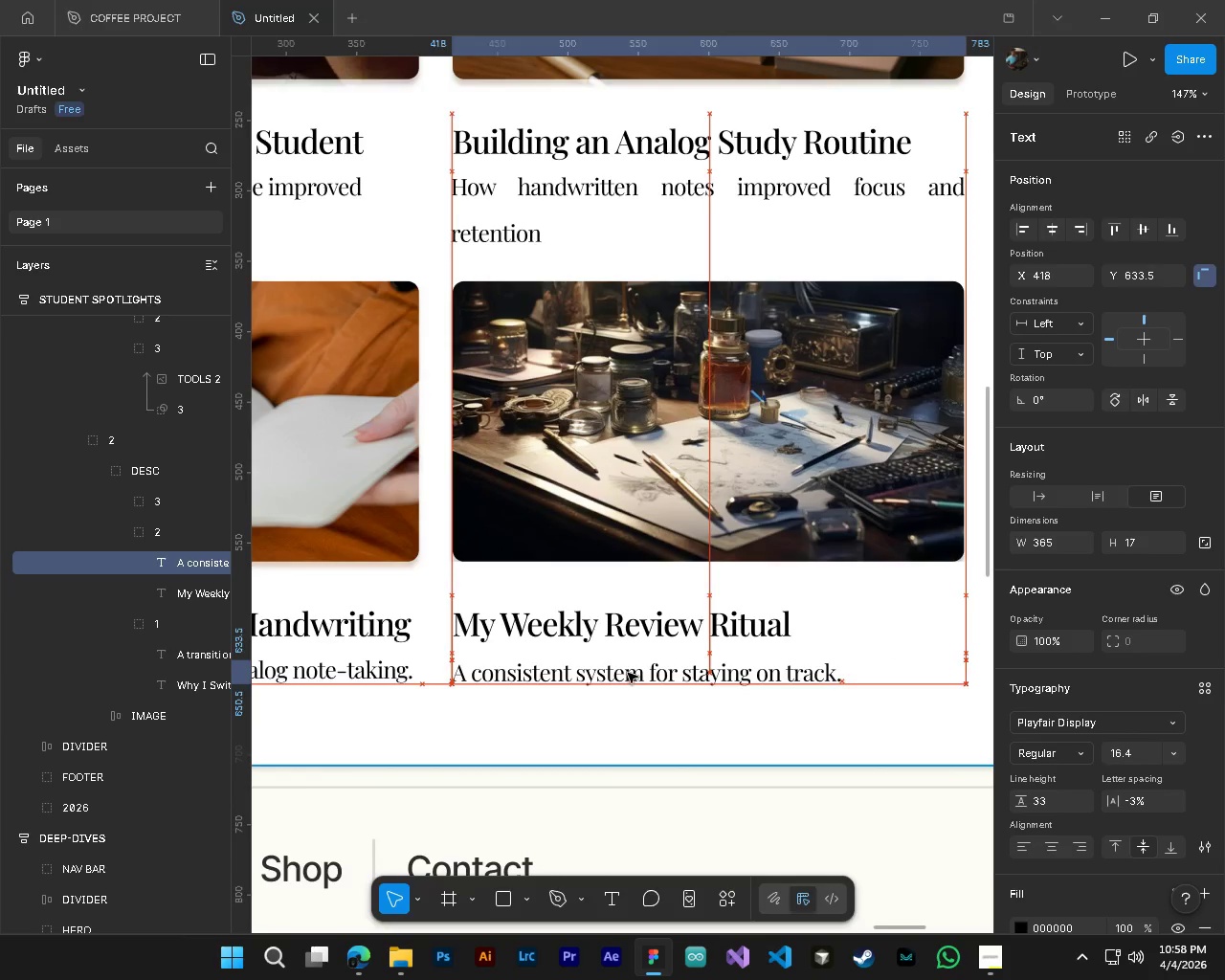 
key(Alt+Control+AltLeft)
 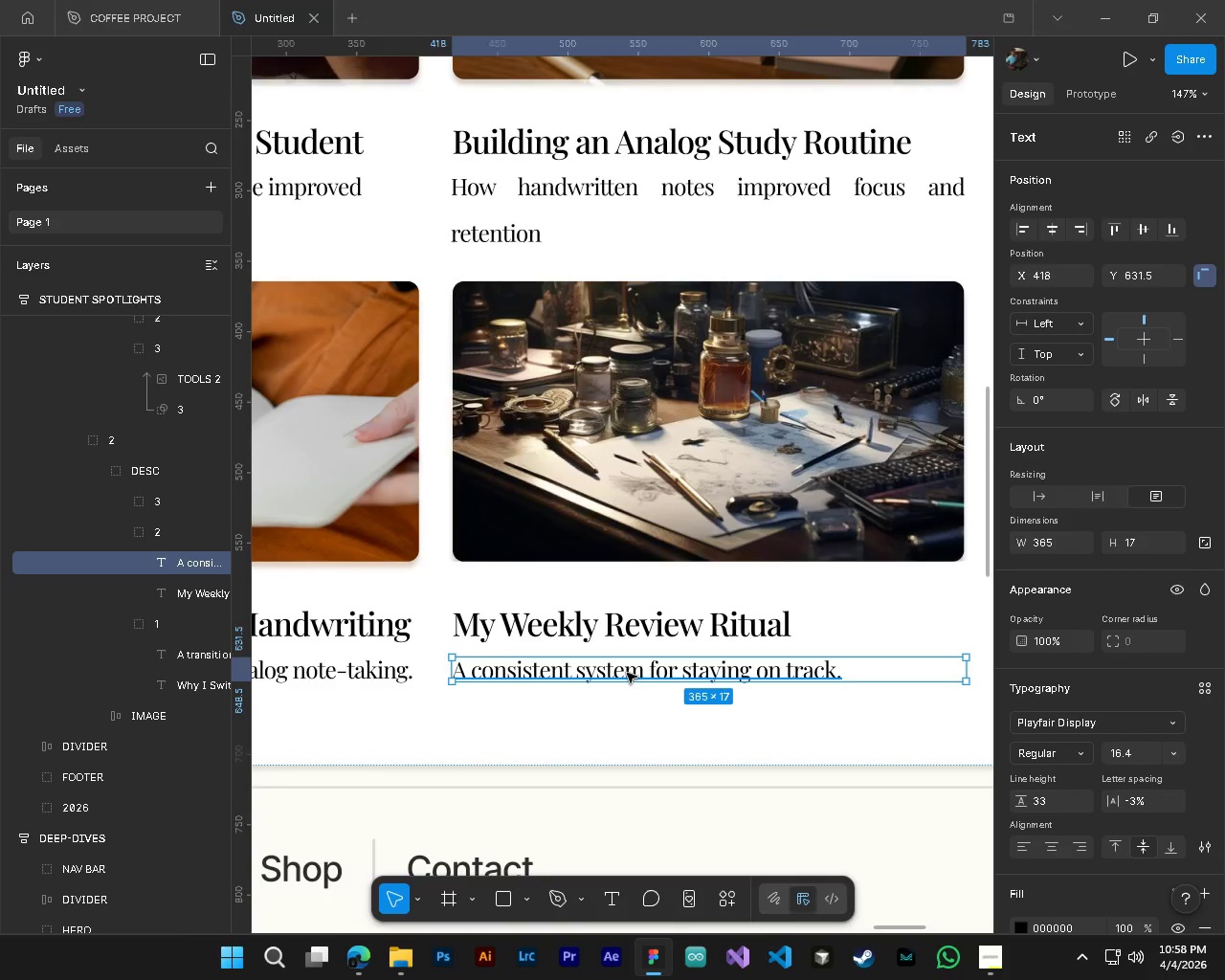 
hold_key(key=ControlLeft, duration=0.41)
hold_key(key=AltLeft, duration=0.38)
scroll: coordinate [625, 683], scroll_direction: down, amount: 5.0
 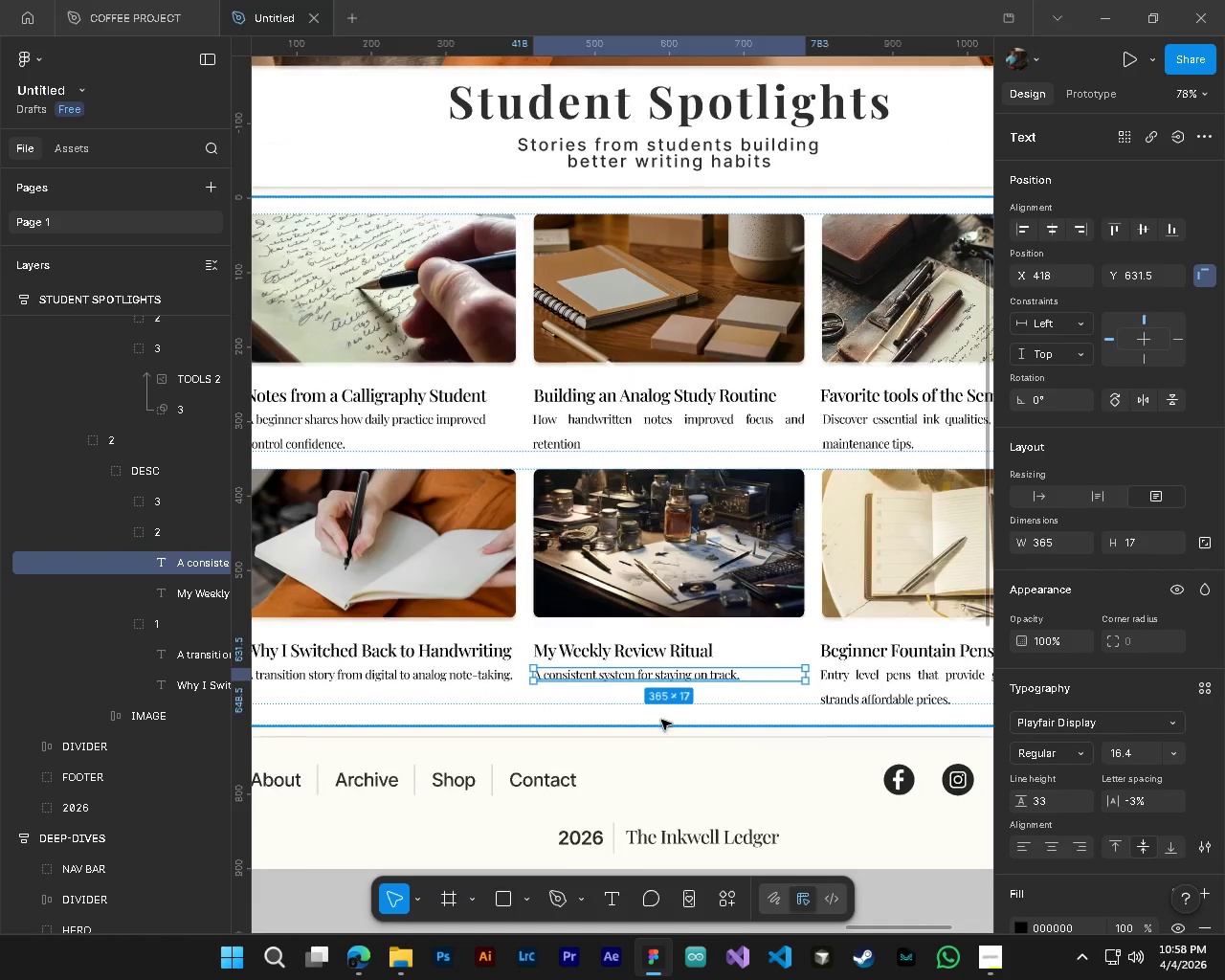 
key(Alt+AltLeft)
 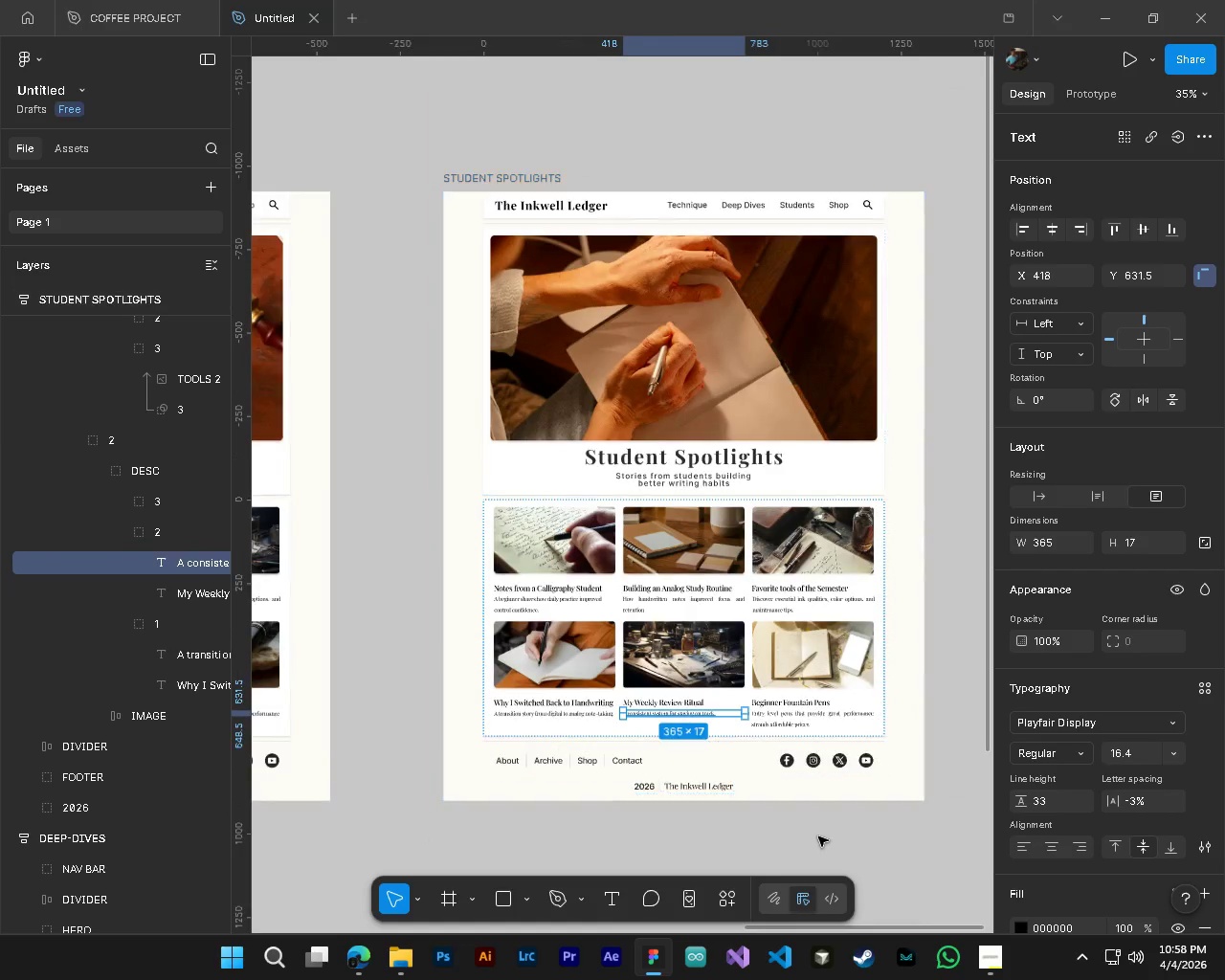 
key(Alt+Control+ControlLeft)
 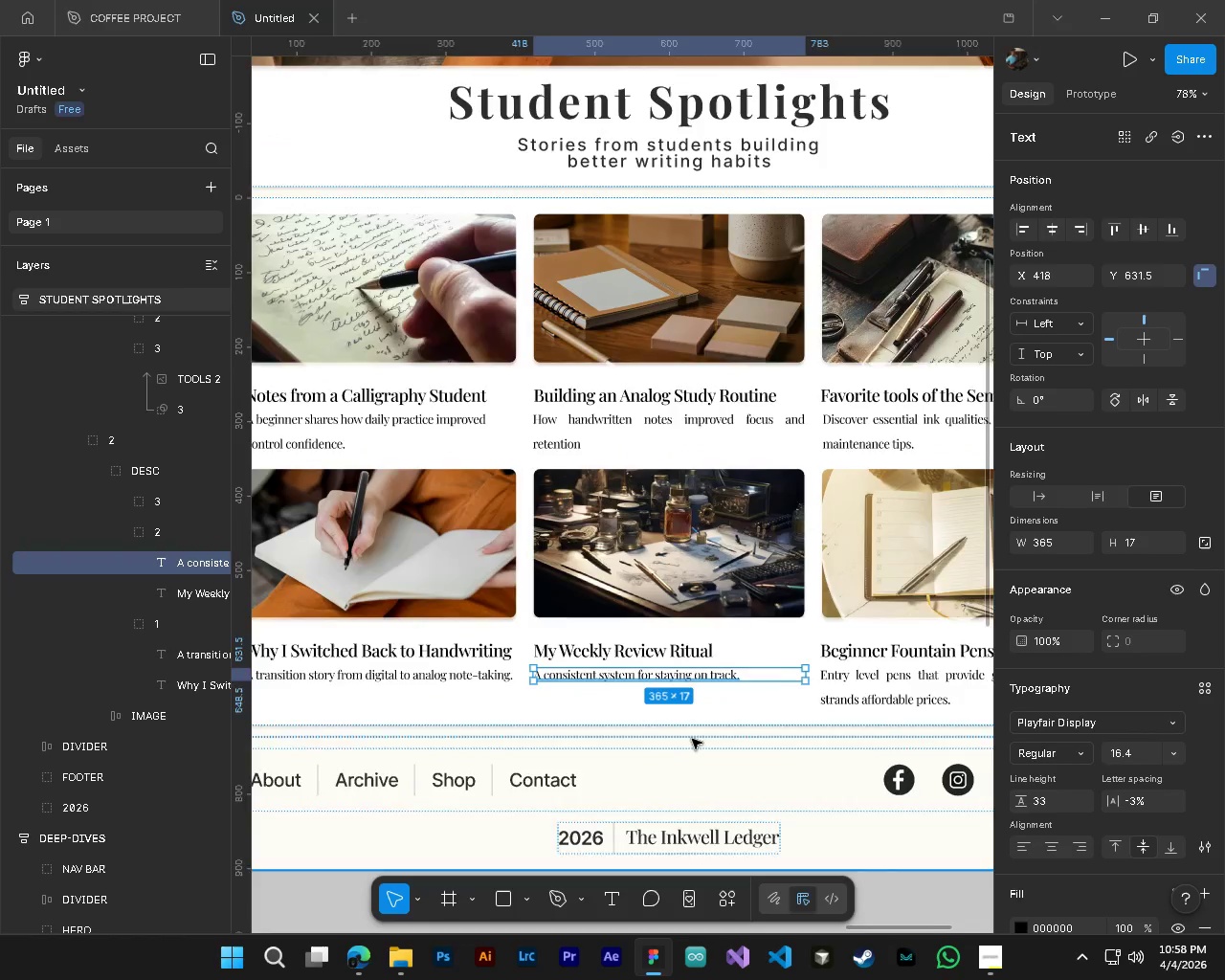 
left_click([818, 836])
 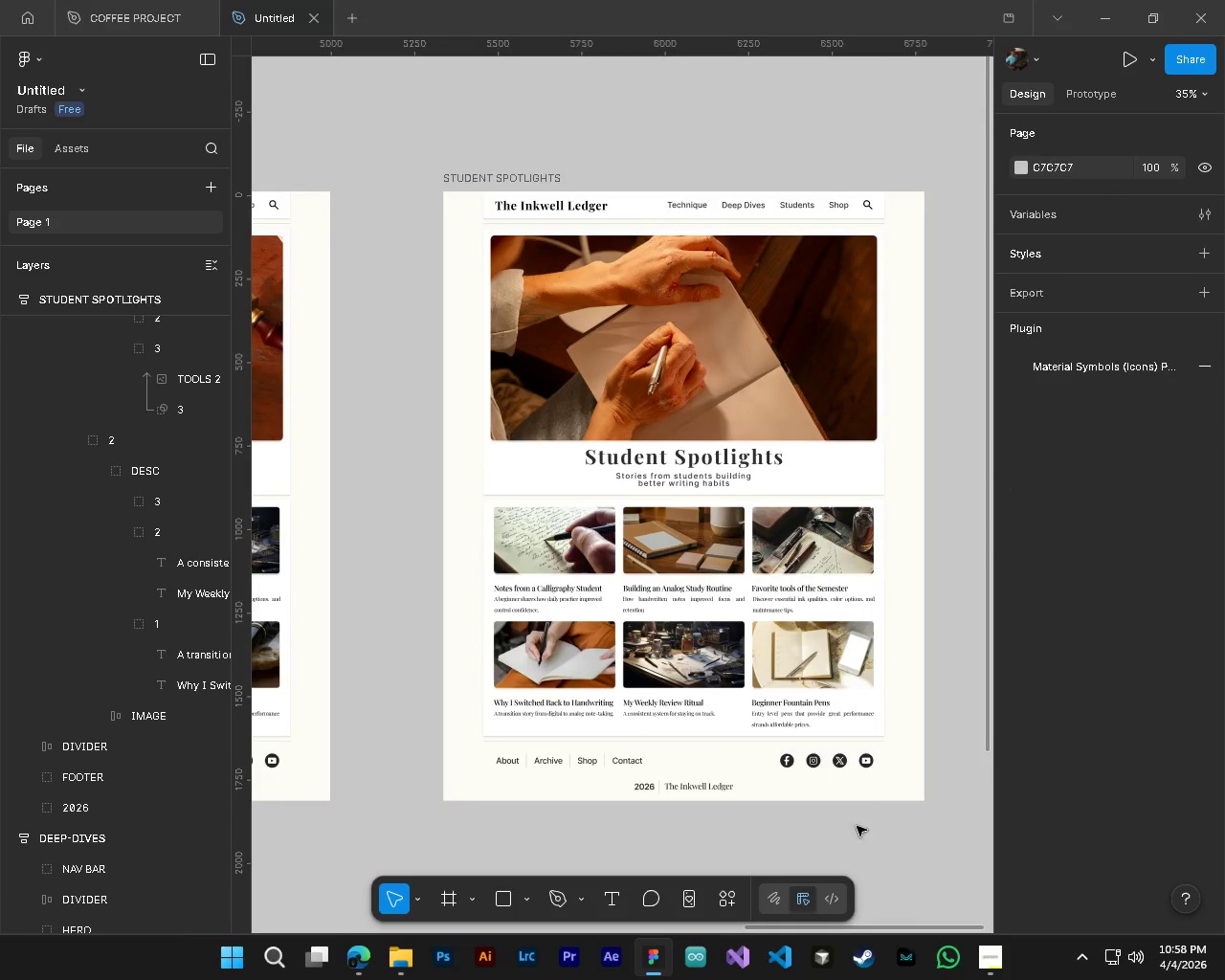 
scroll: coordinate [697, 745], scroll_direction: down, amount: 6.0
 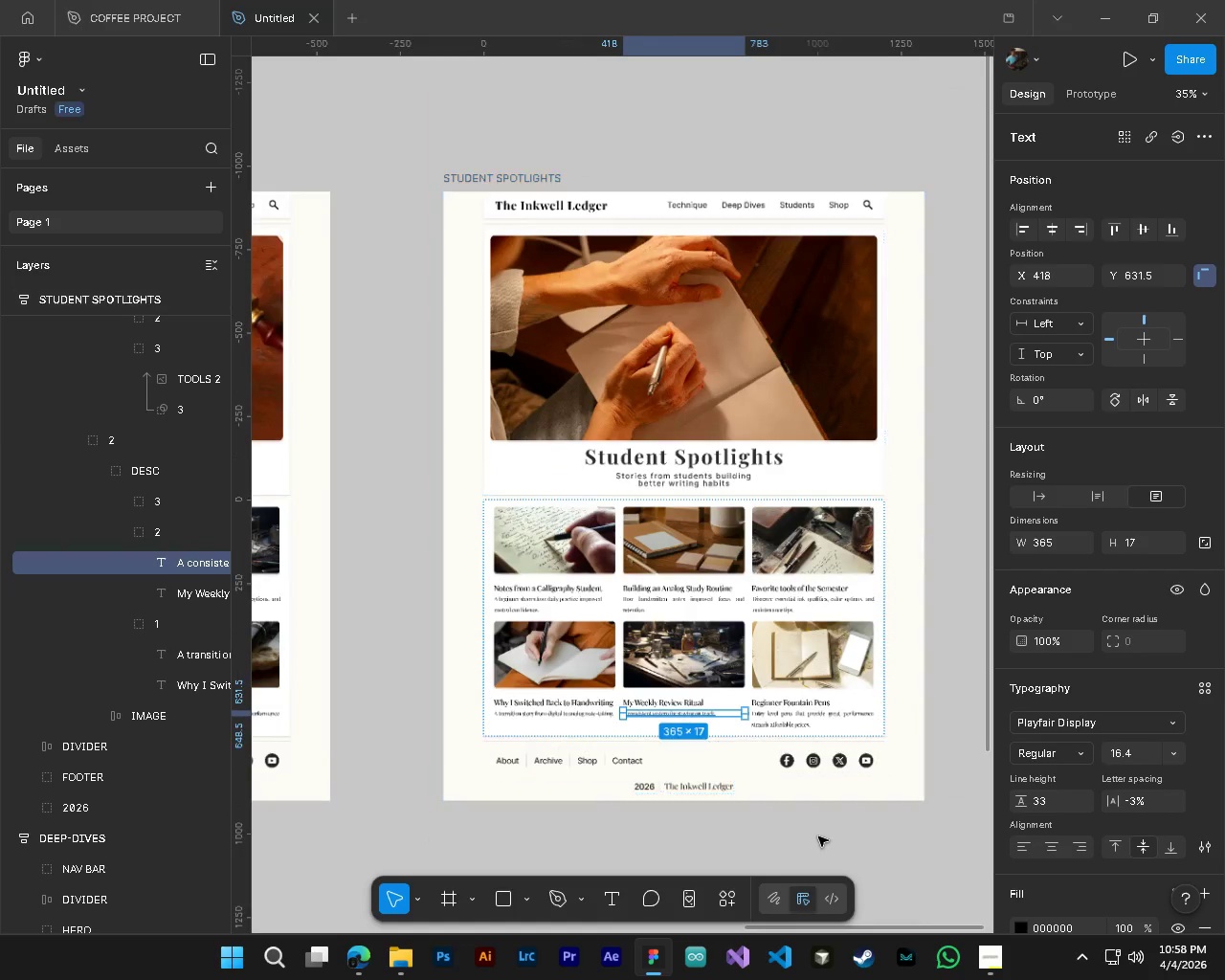 
hold_key(key=ControlLeft, duration=1.91)
hold_key(key=AltLeft, duration=1.5)
scroll: coordinate [933, 740], scroll_direction: up, amount: 4.0
 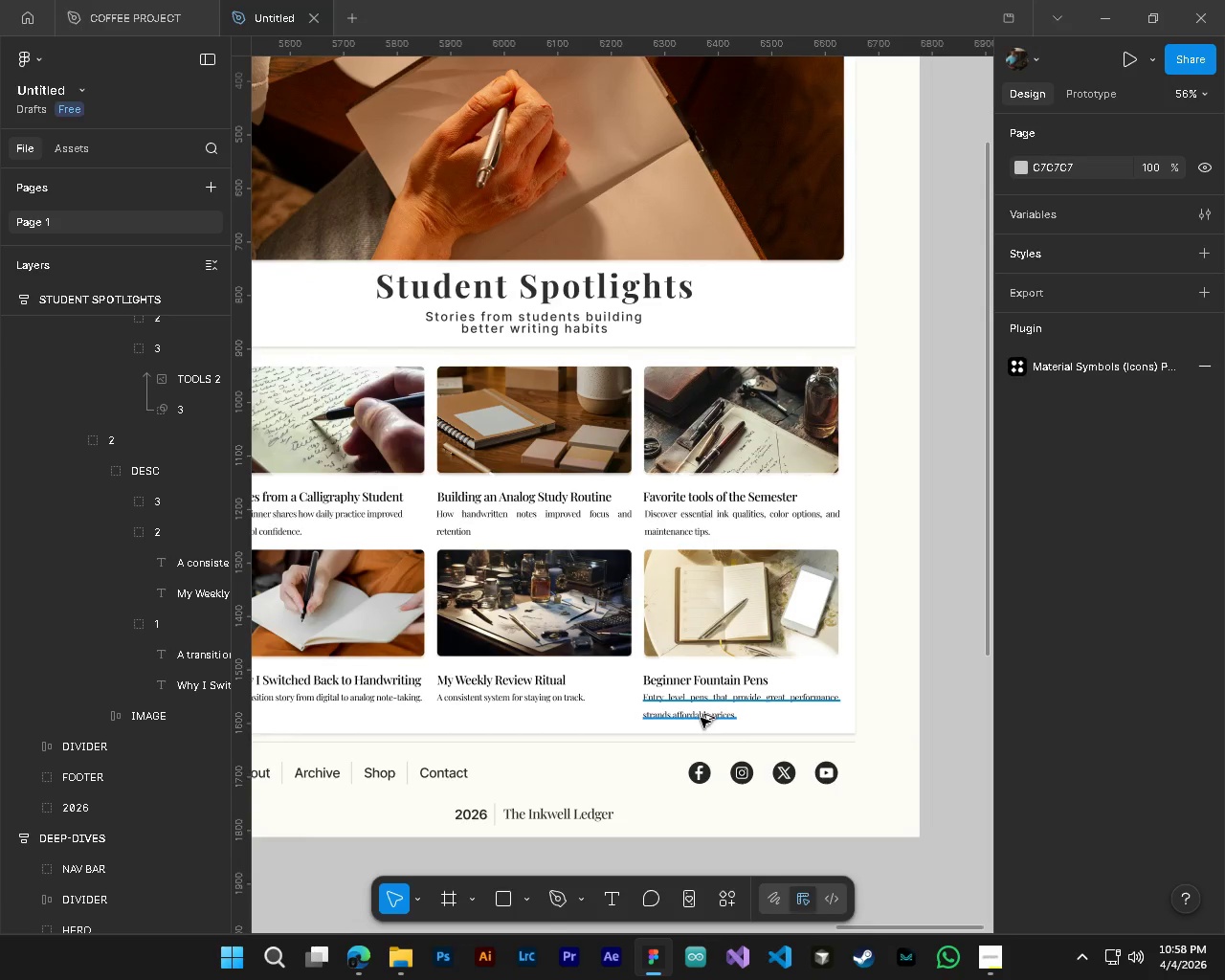 
hold_key(key=AltLeft, duration=0.33)
 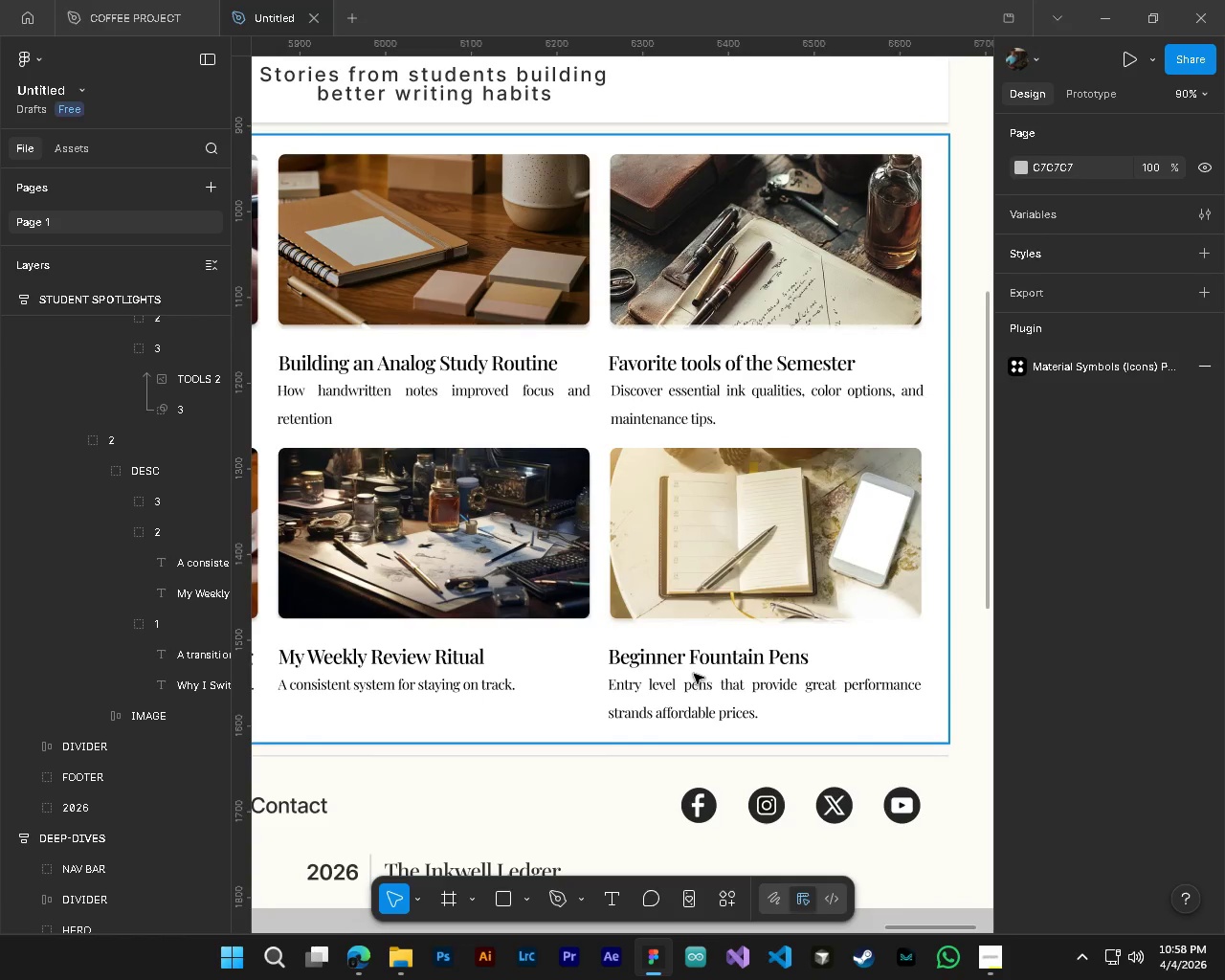 
hold_key(key=AltLeft, duration=11.2)
 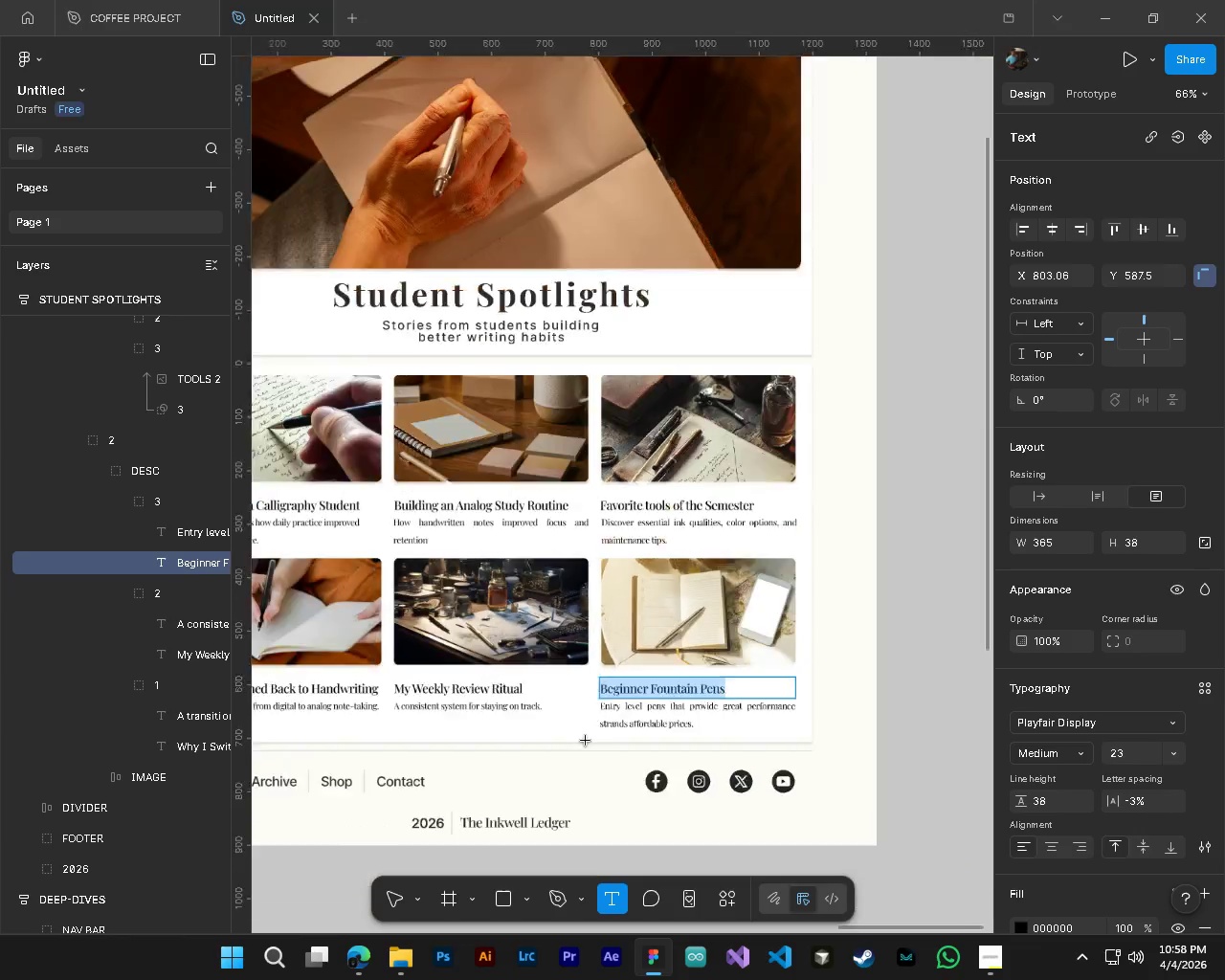 
scroll: coordinate [701, 718], scroll_direction: up, amount: 4.0
 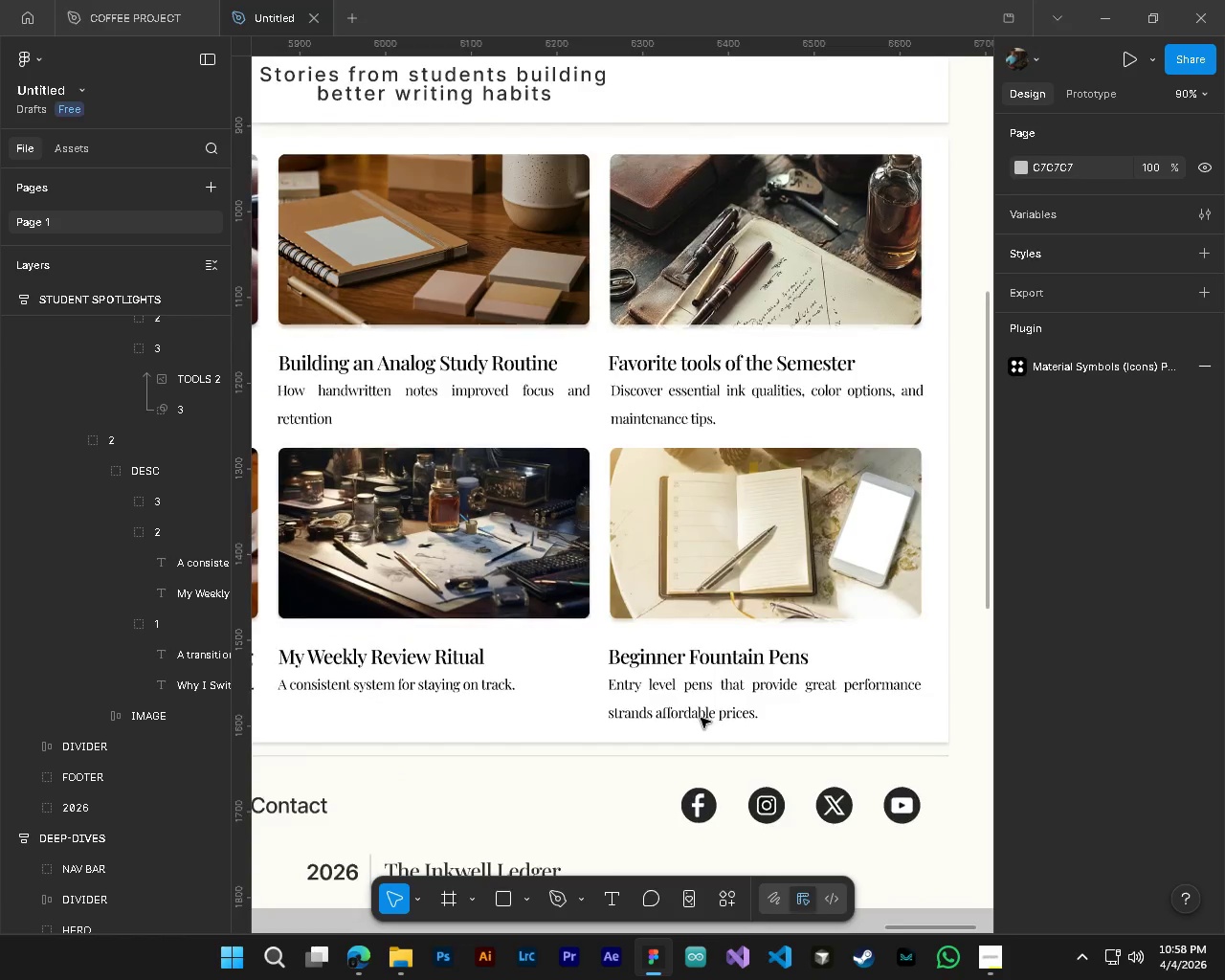 
key(T)
 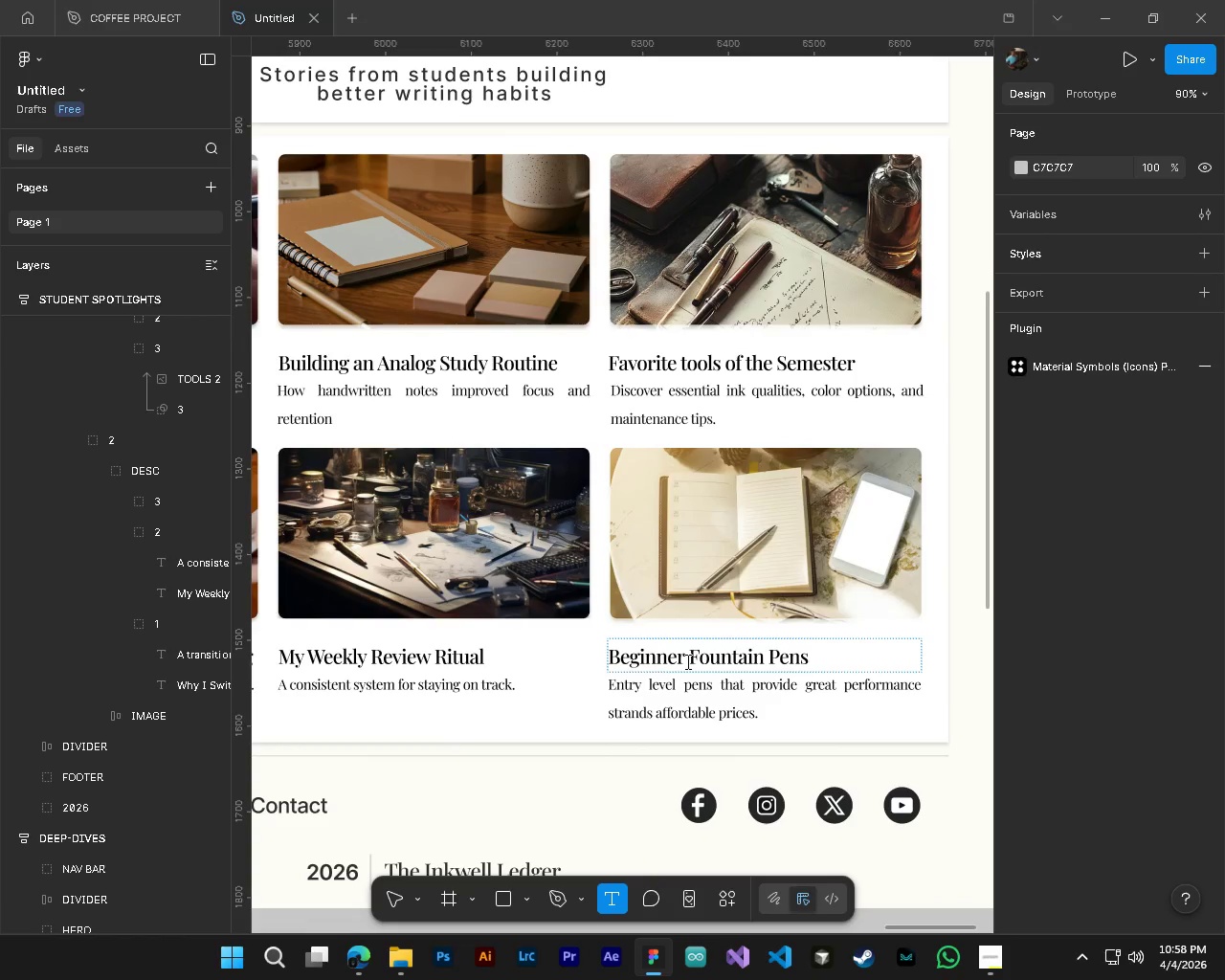 
left_click([686, 661])
 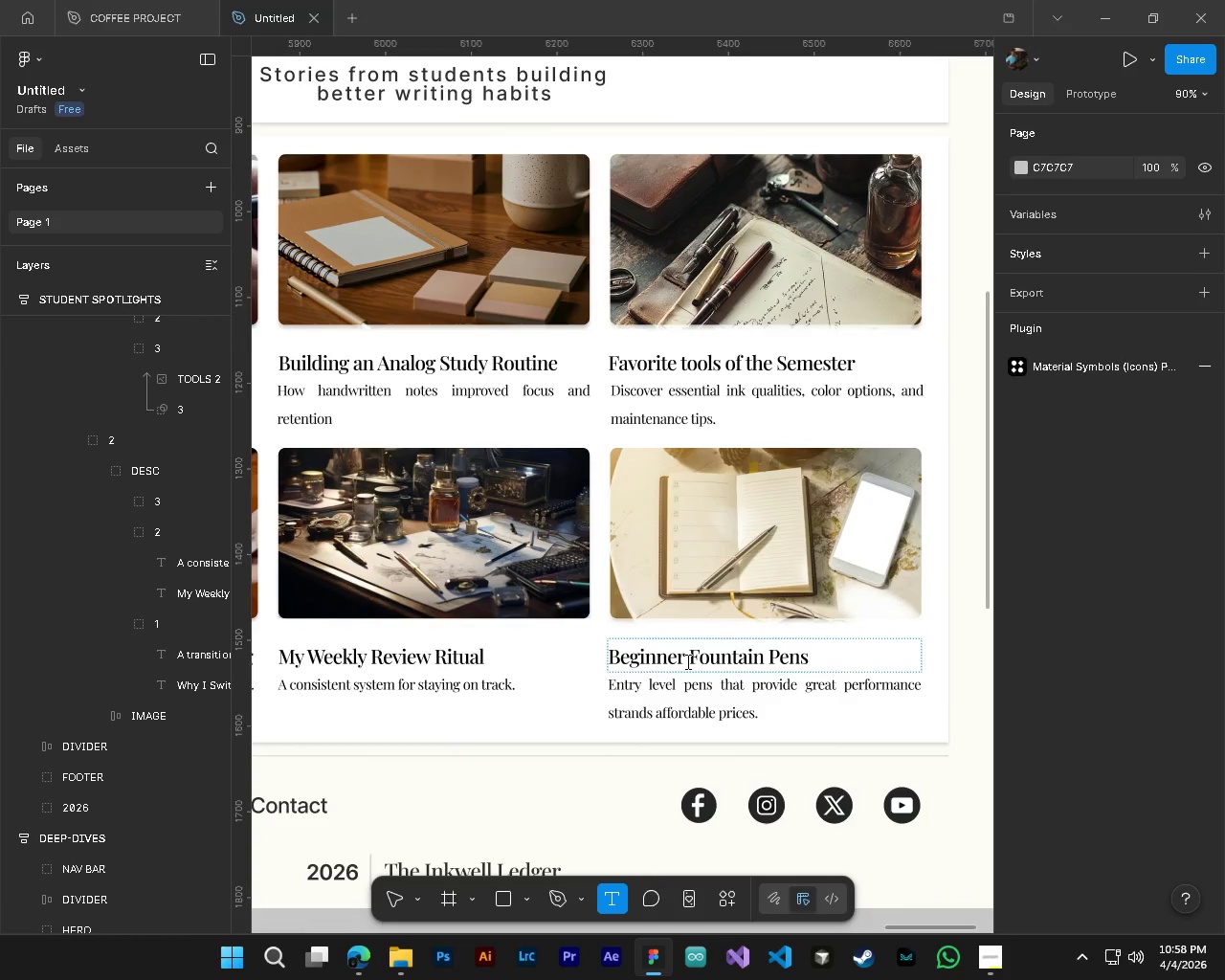 
key(Control+ControlLeft)
 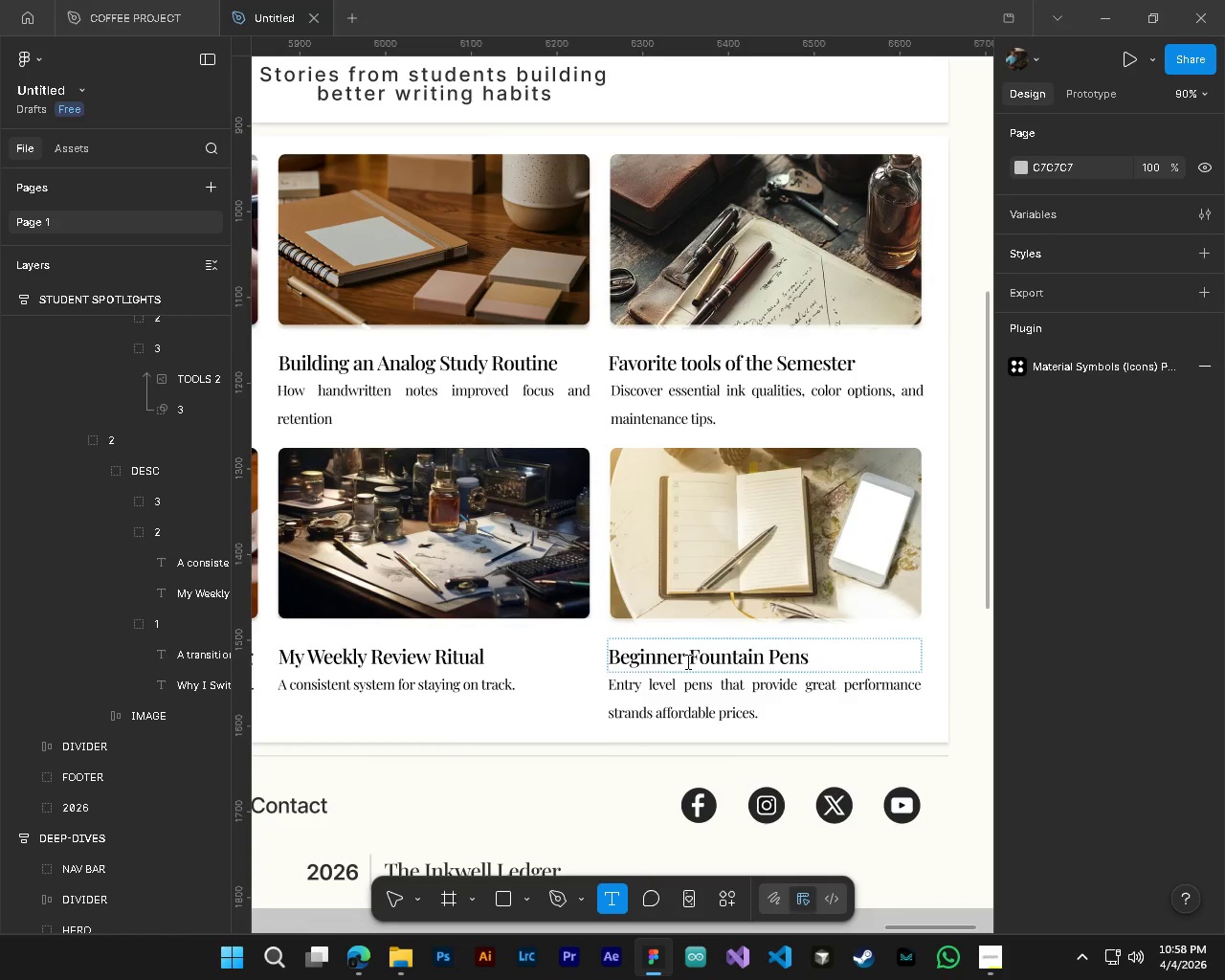 
key(Control+A)
 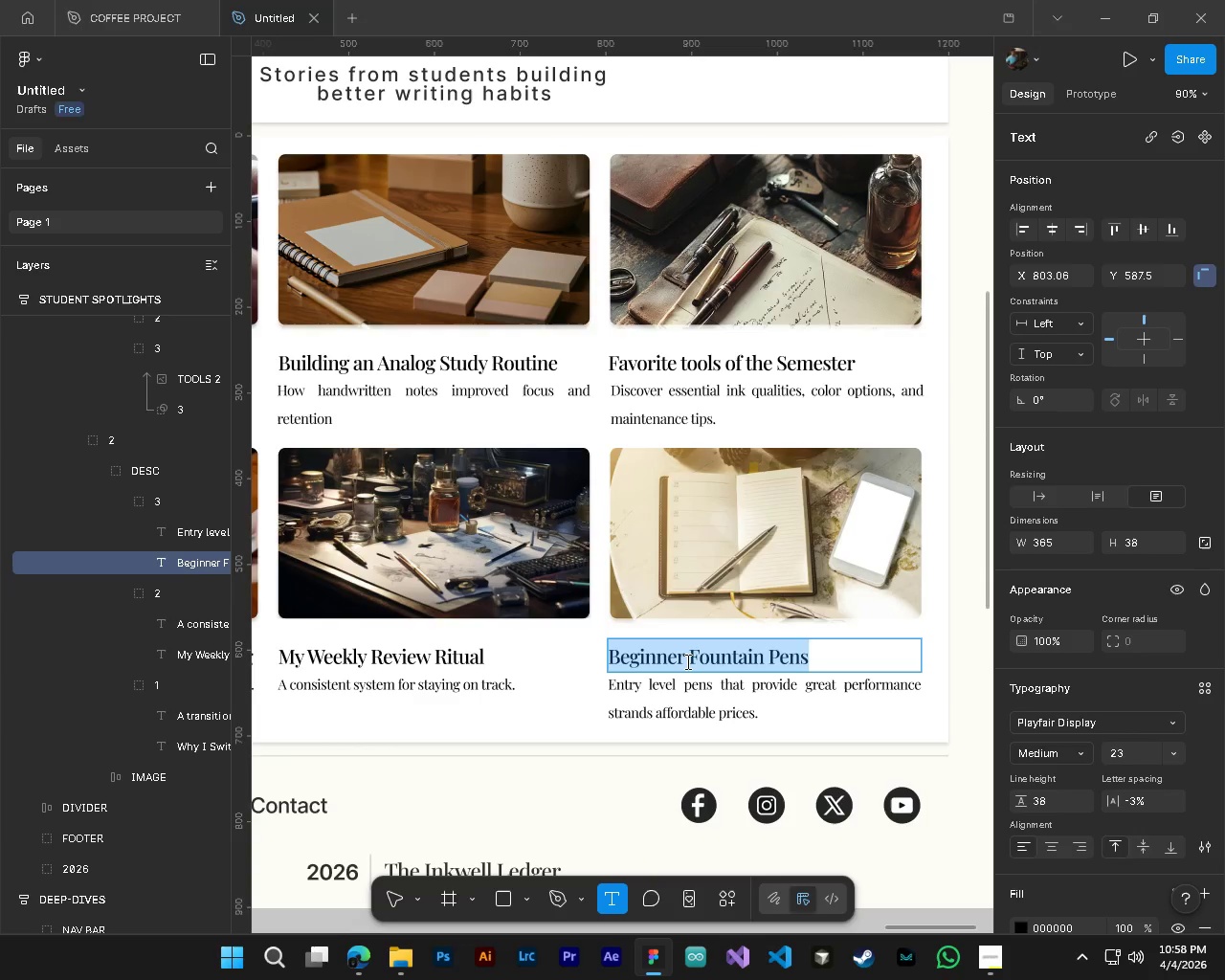 
hold_key(key=ControlLeft, duration=4.33)
hold_key(key=AltLeft, duration=1.5)
scroll: coordinate [586, 741], scroll_direction: down, amount: 5.0
 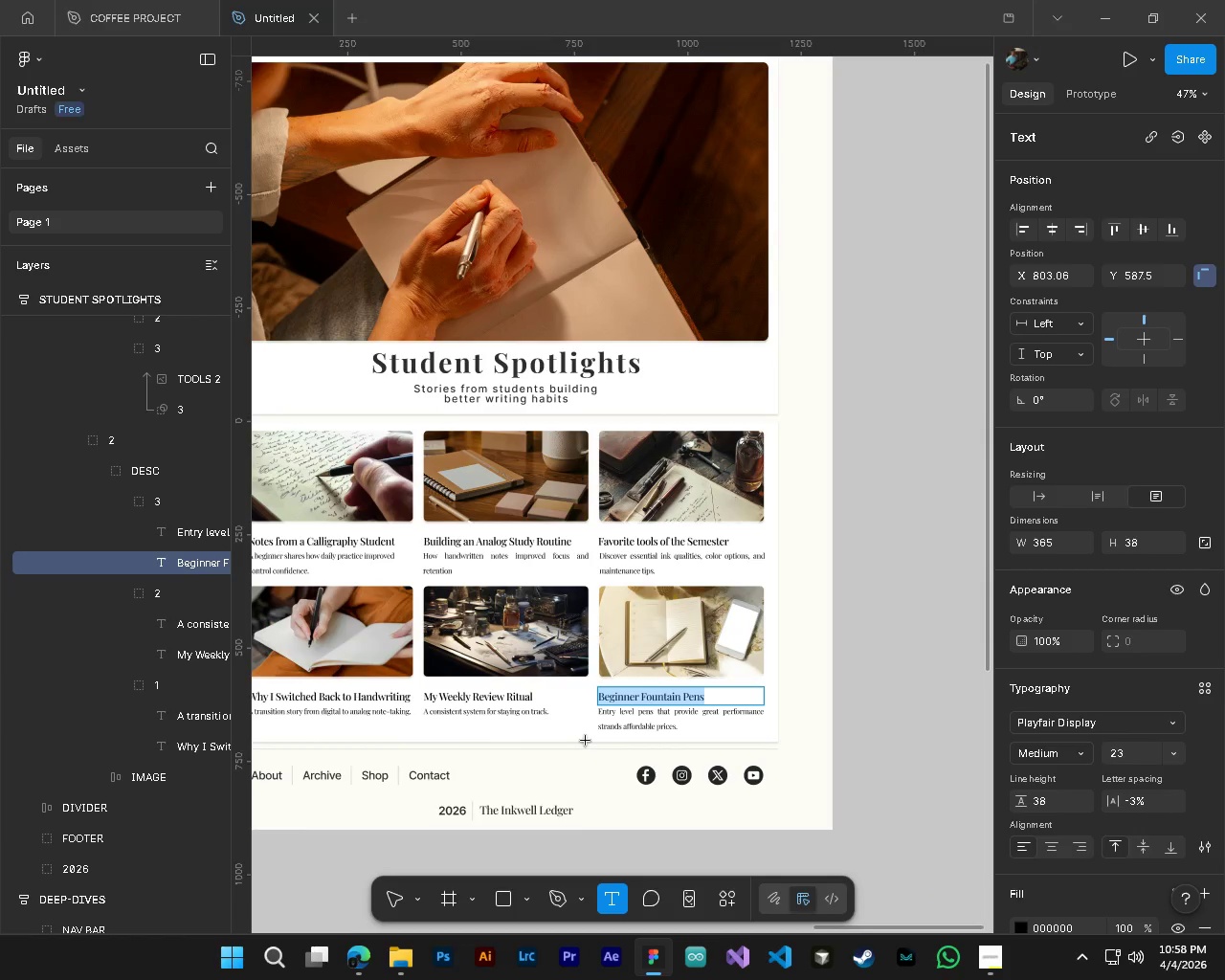 
hold_key(key=AltLeft, duration=1.52)
 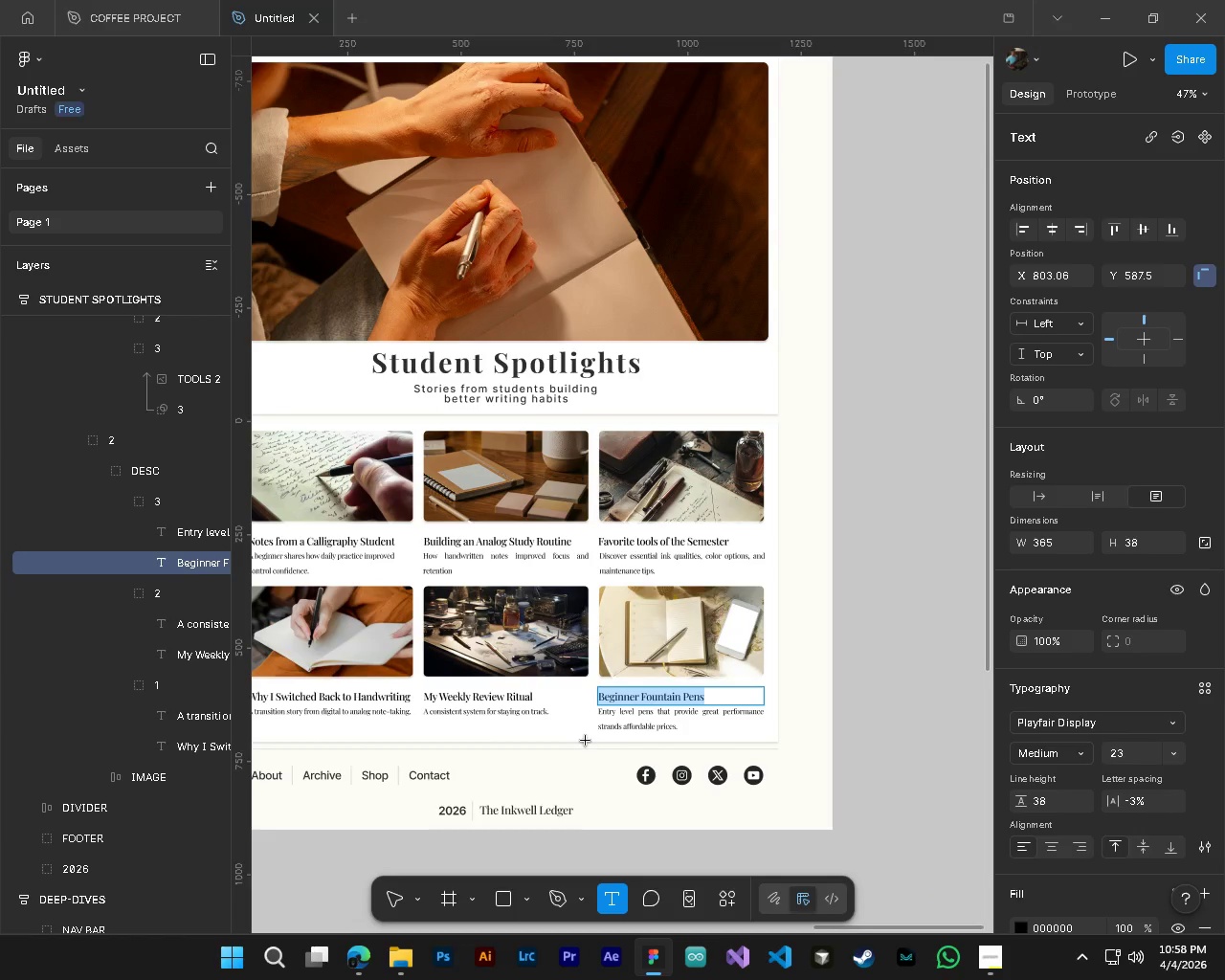 
hold_key(key=AltLeft, duration=1.25)
hold_key(key=ShiftLeft, duration=0.42)
scroll: coordinate [586, 741], scroll_direction: up, amount: 5.0
 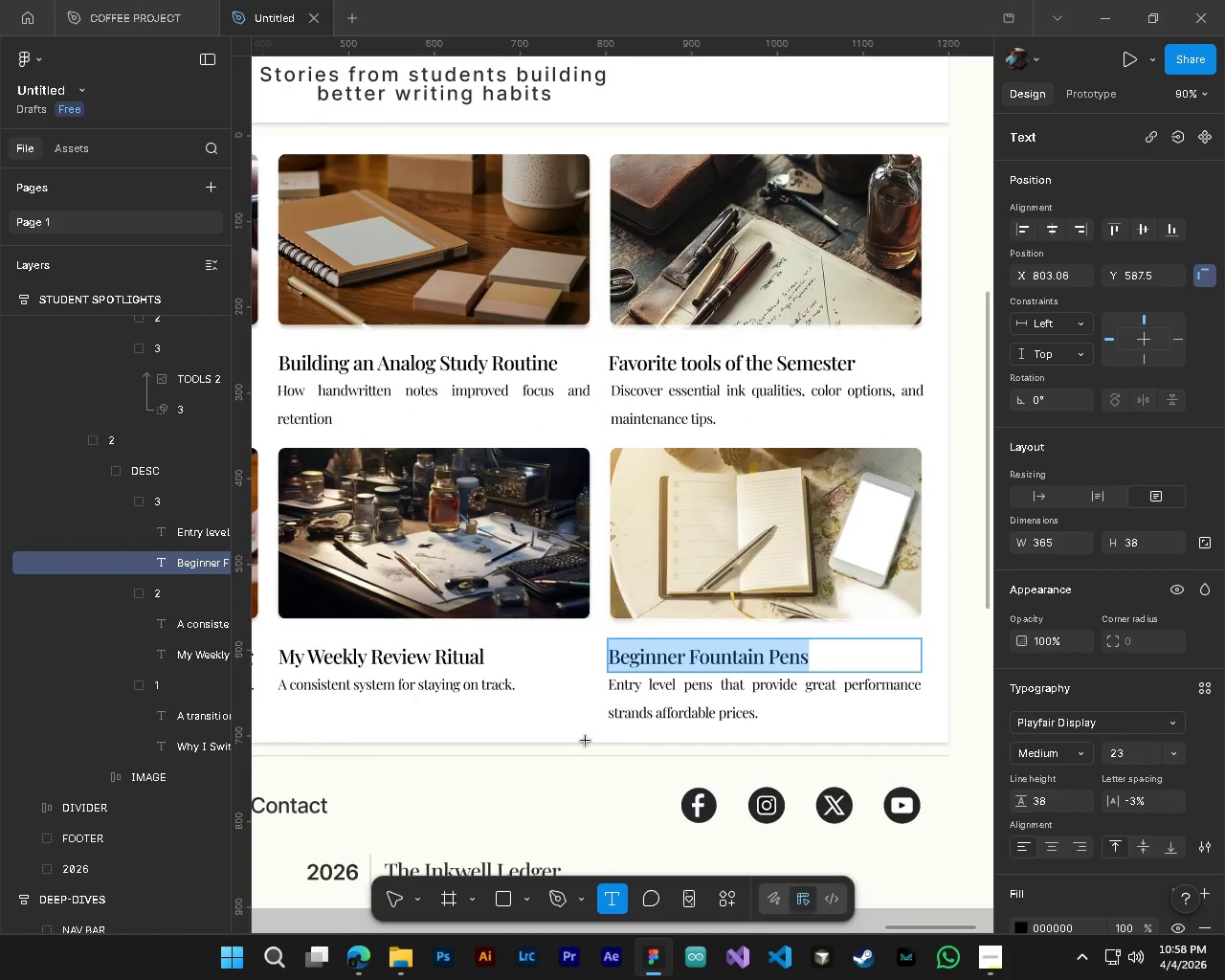 
wait(12.78)
 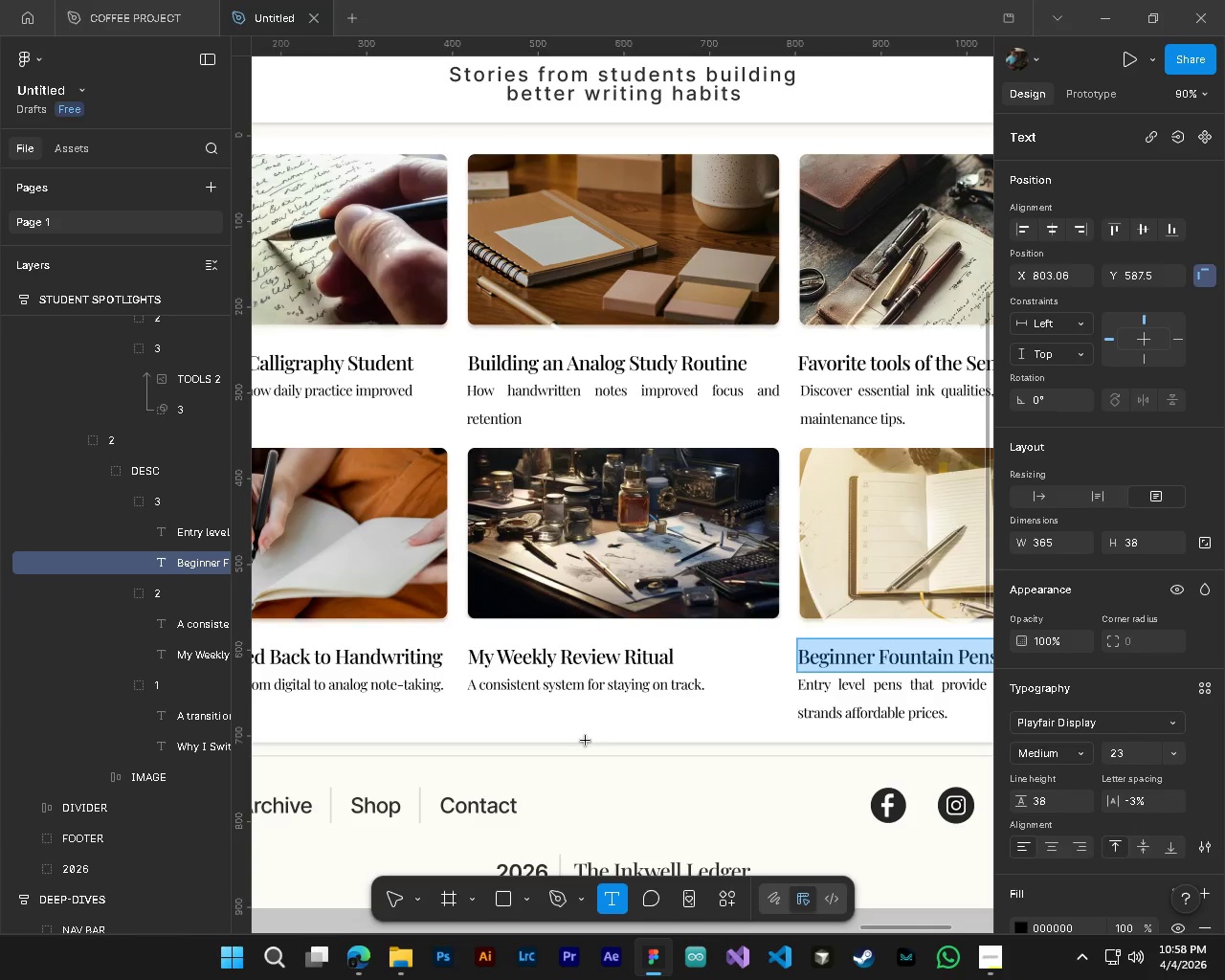 
type(My purpose of w)
key(Backspace)
type(Writing)
 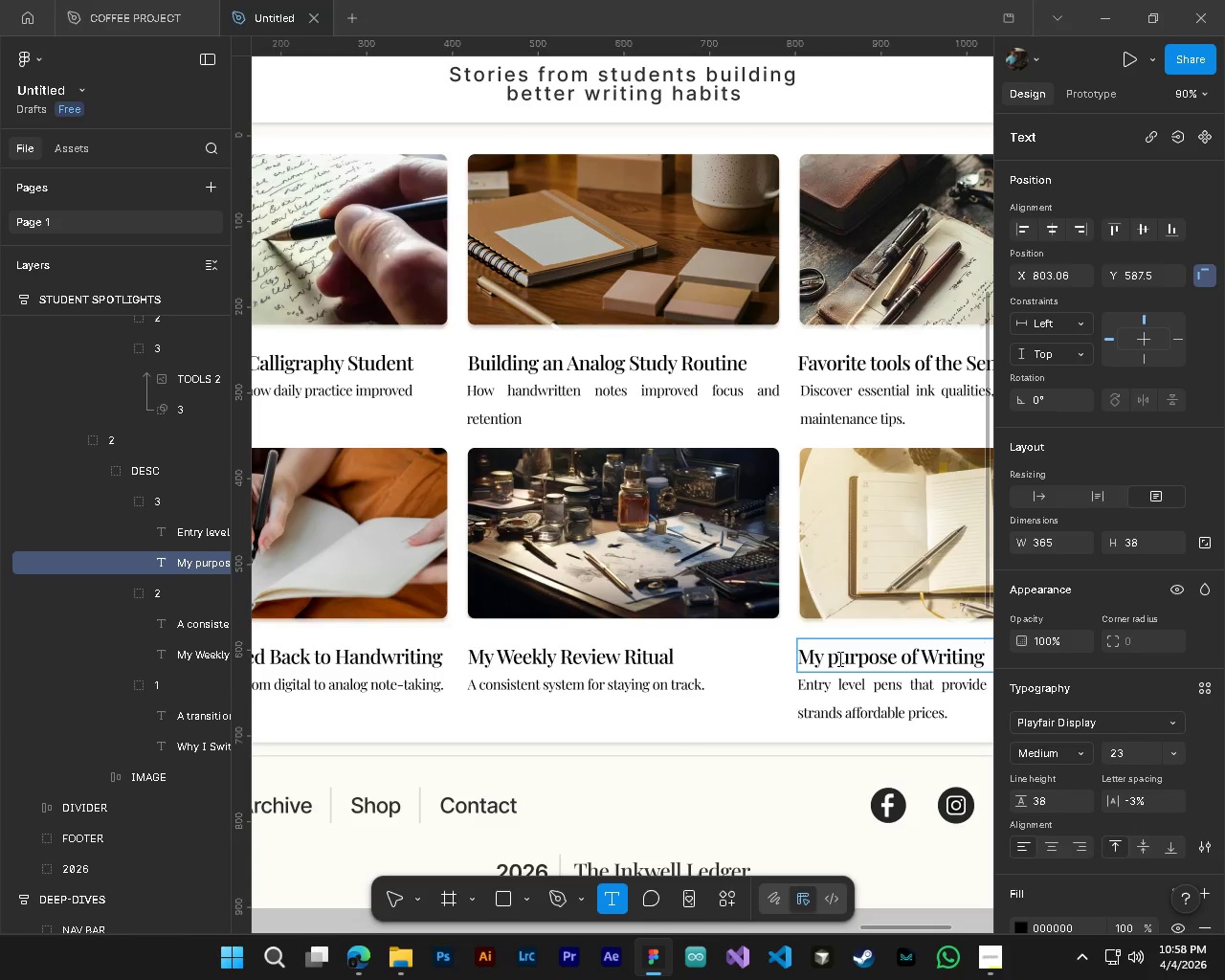 
left_click([838, 658])
 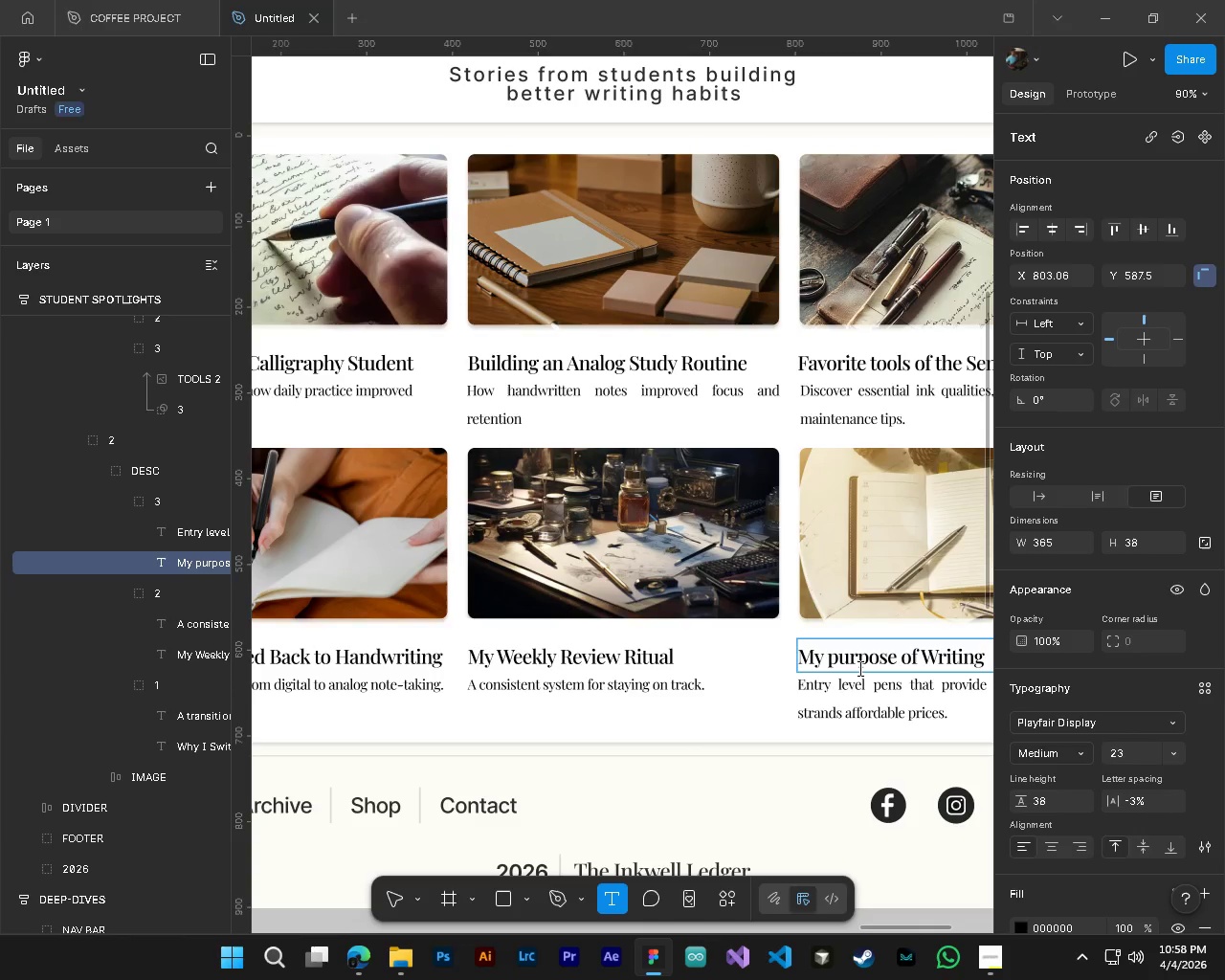 
key(CapsLock)
 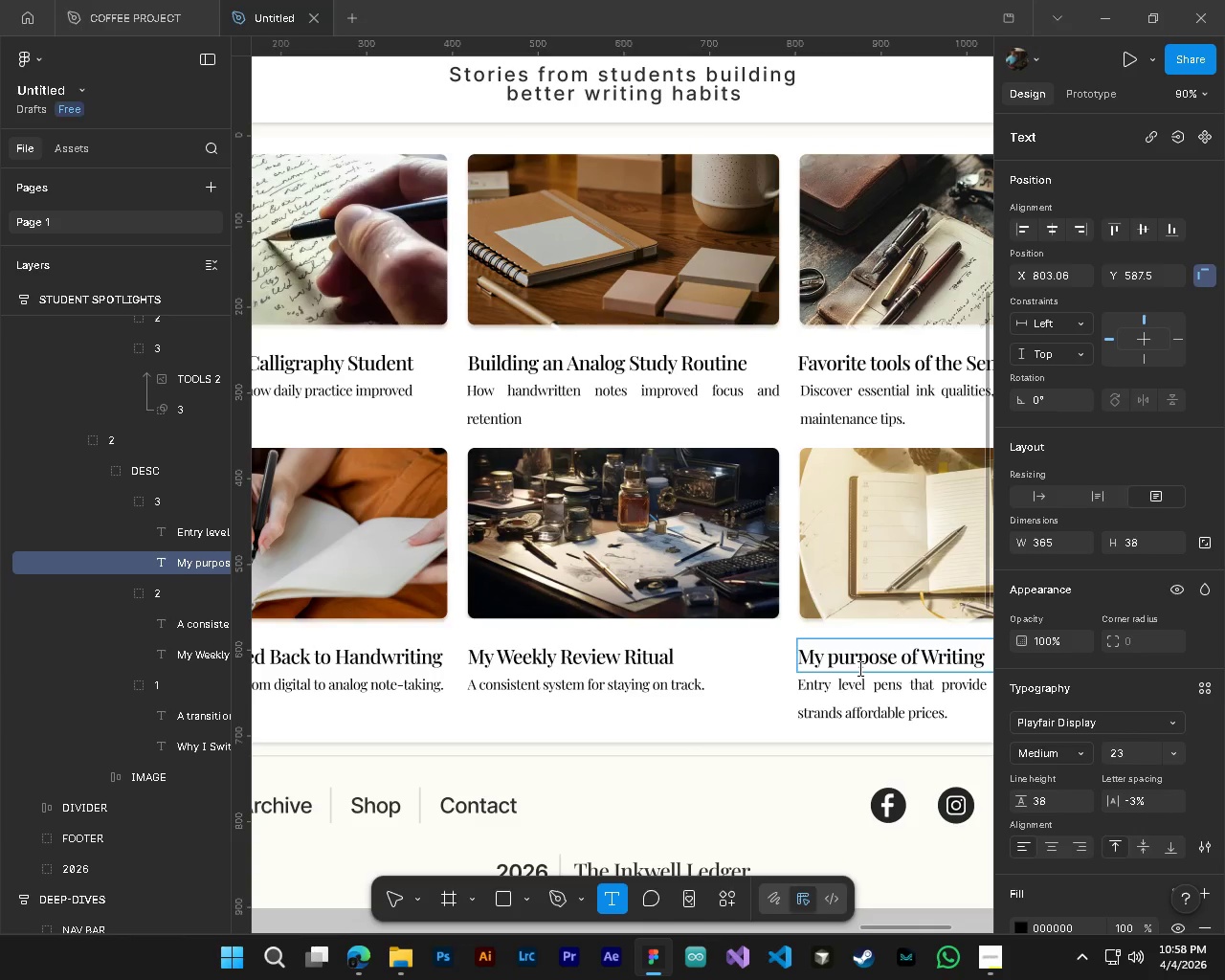 
key(Backspace)
 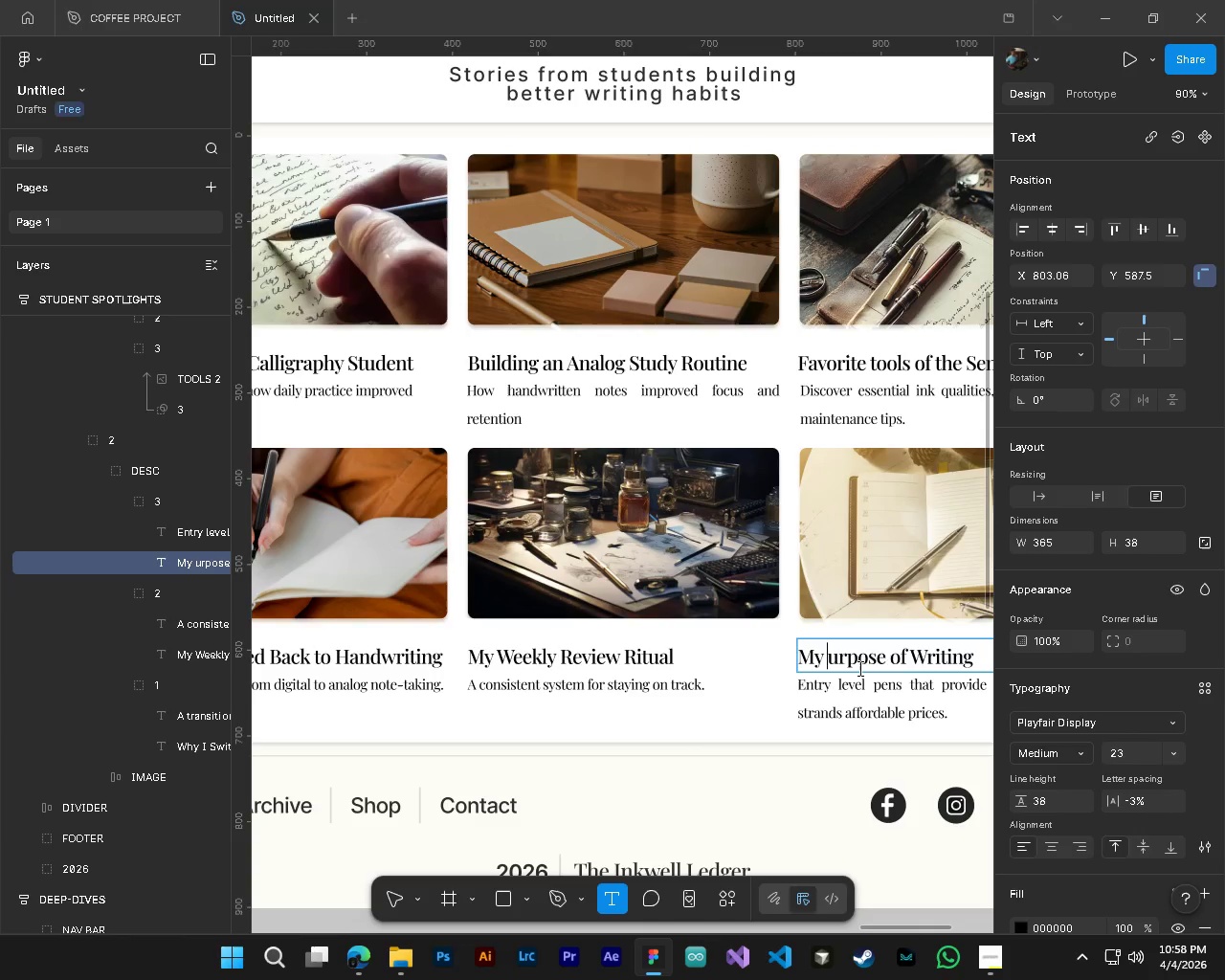 
key(P)
 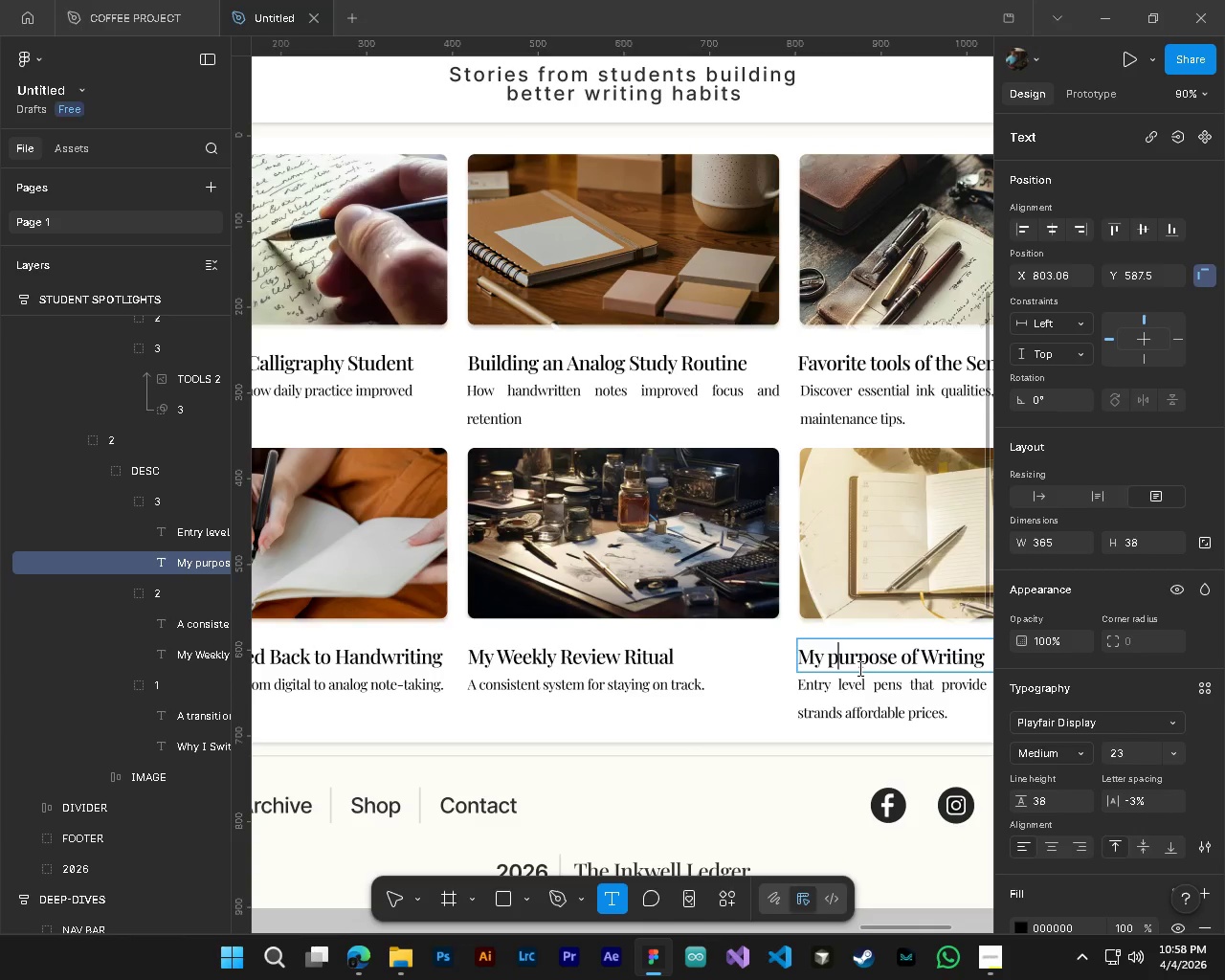 
key(CapsLock)
 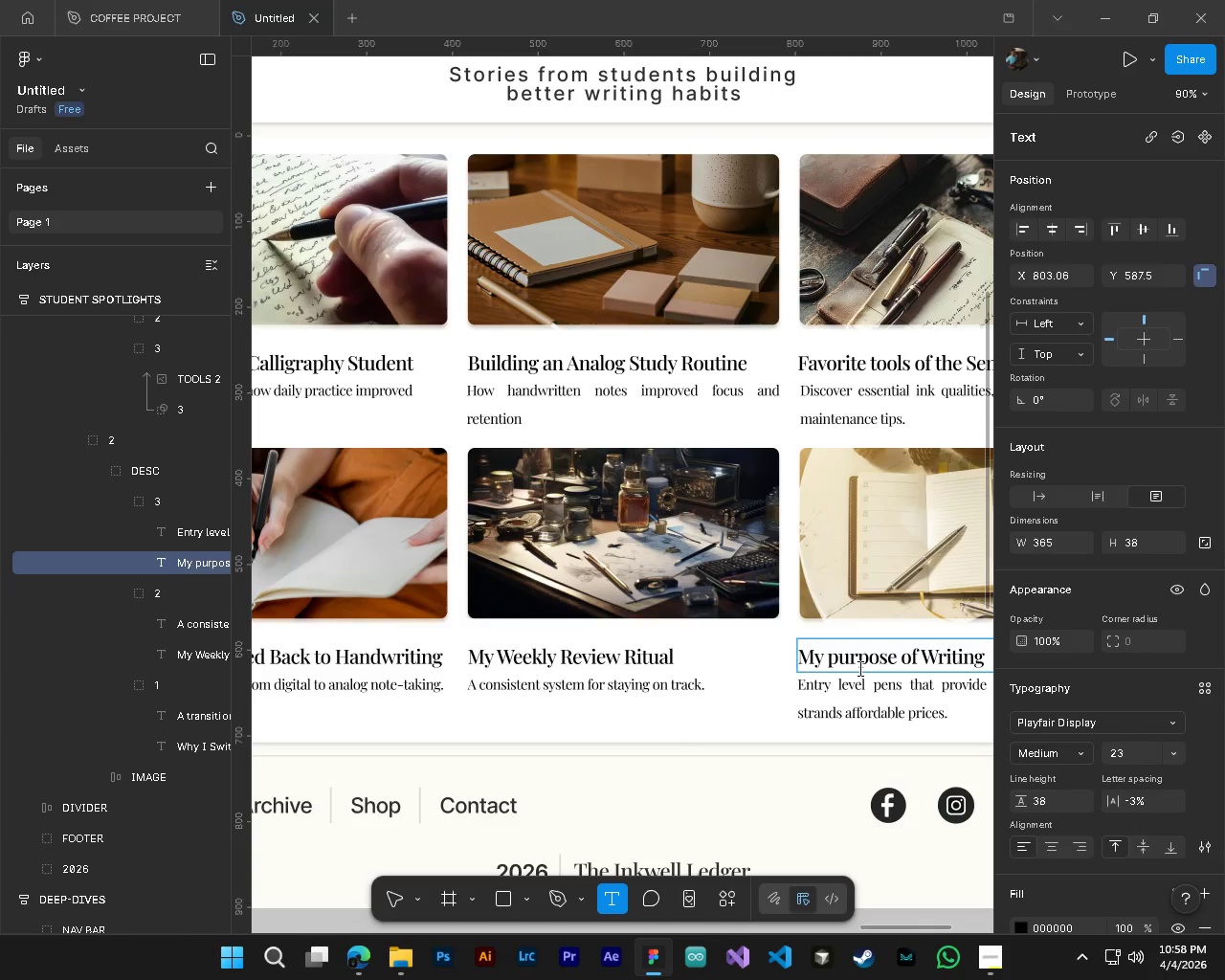 
key(Backspace)
 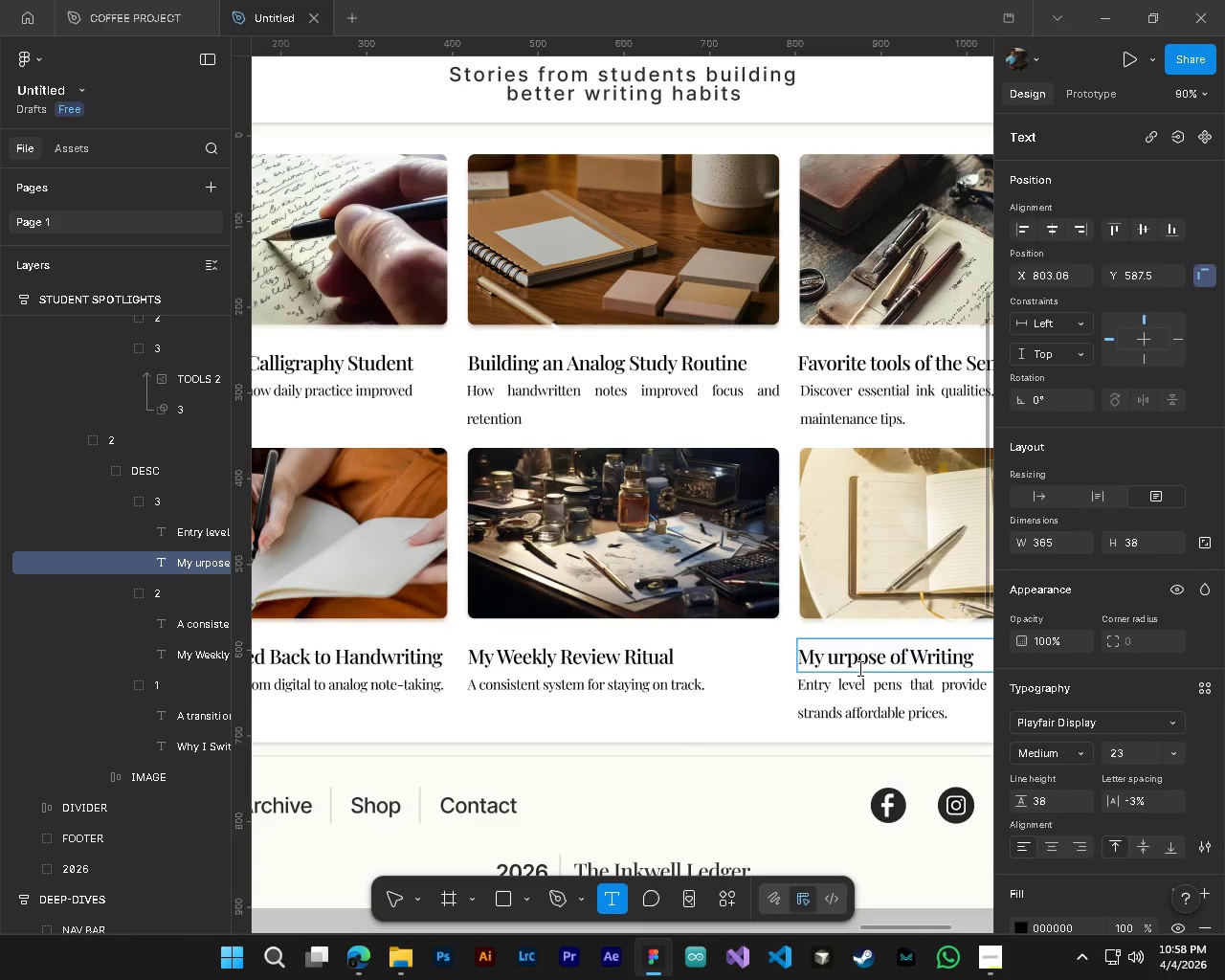 
key(P)
 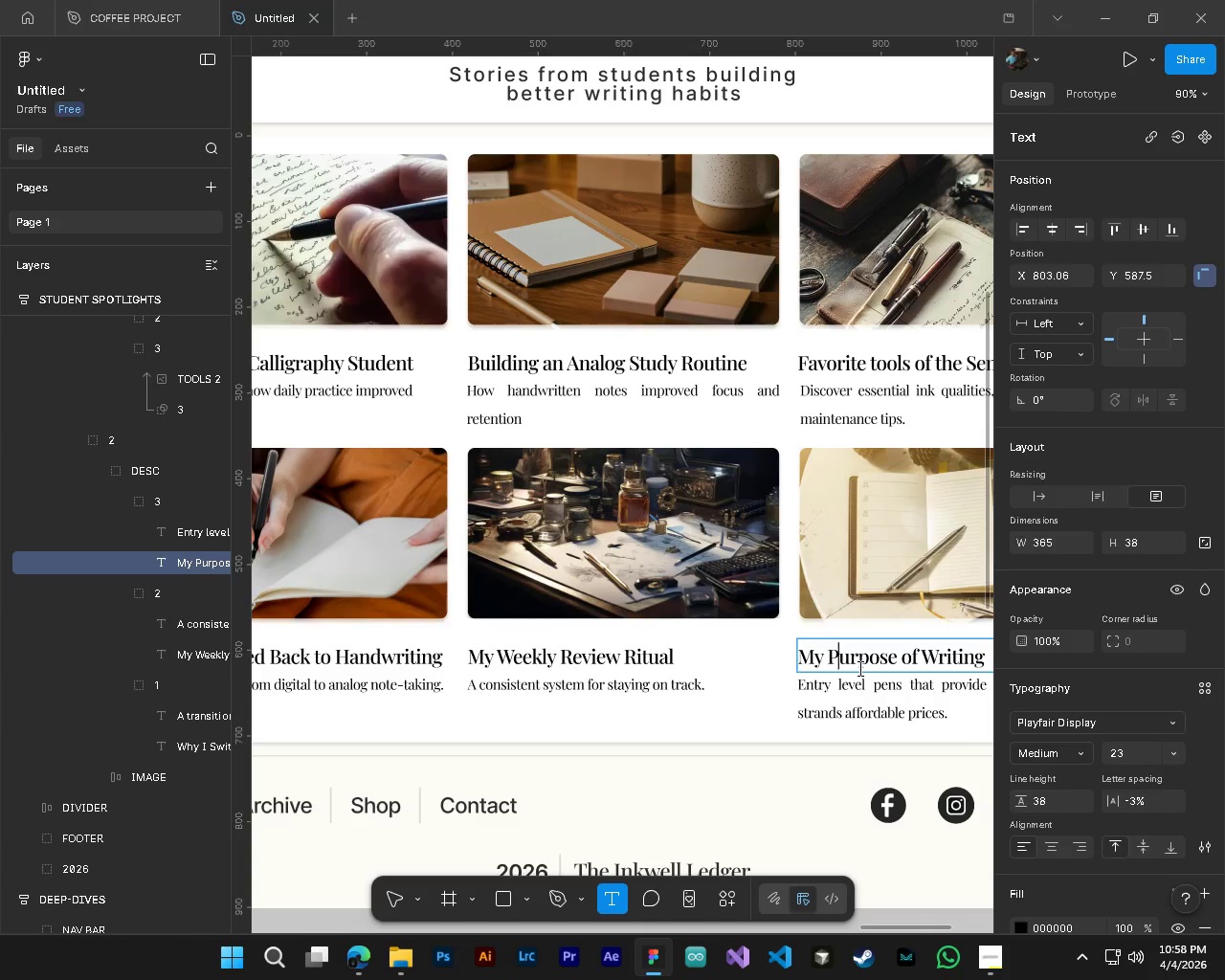 
key(CapsLock)
 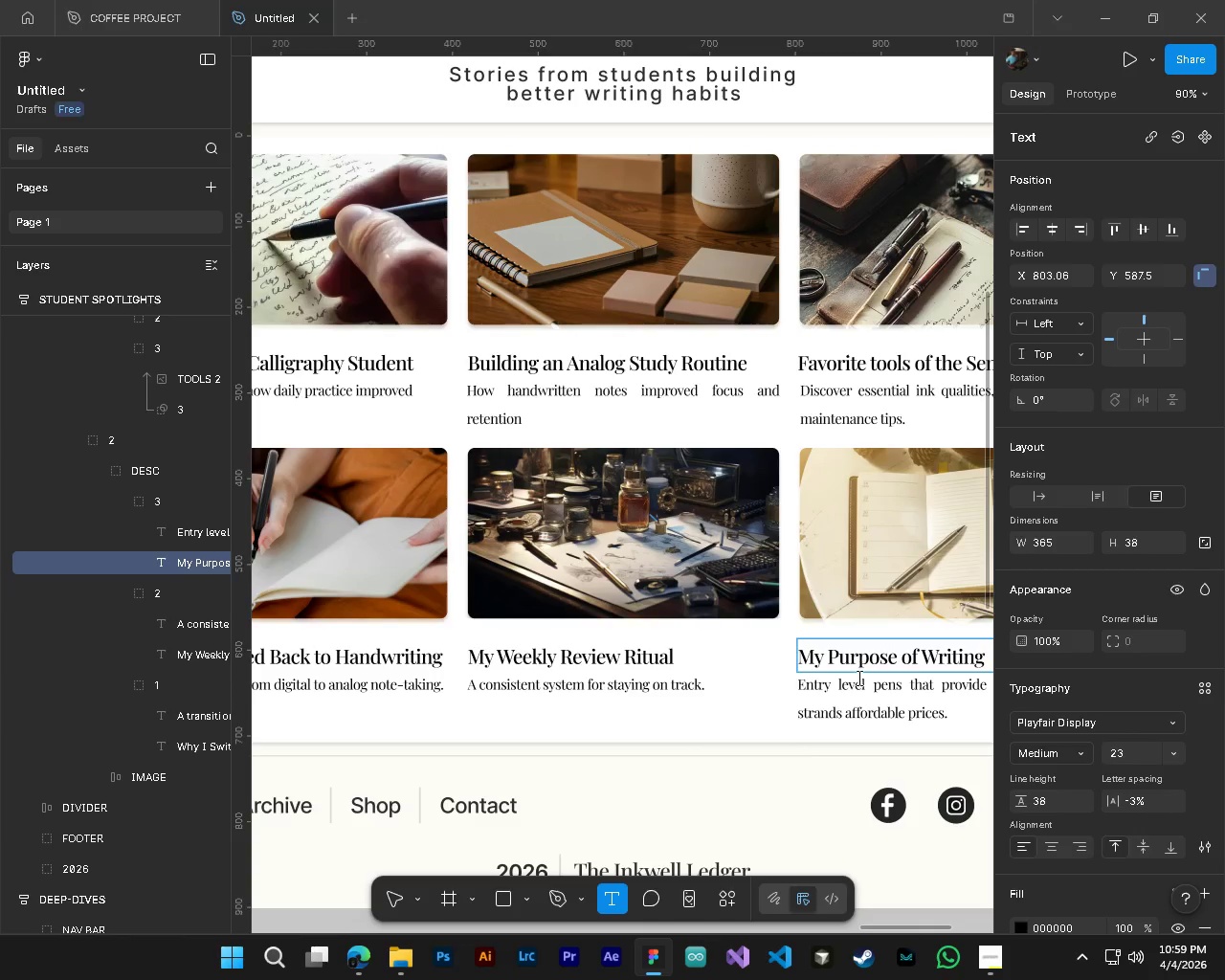 
key(Alt+AltLeft)
 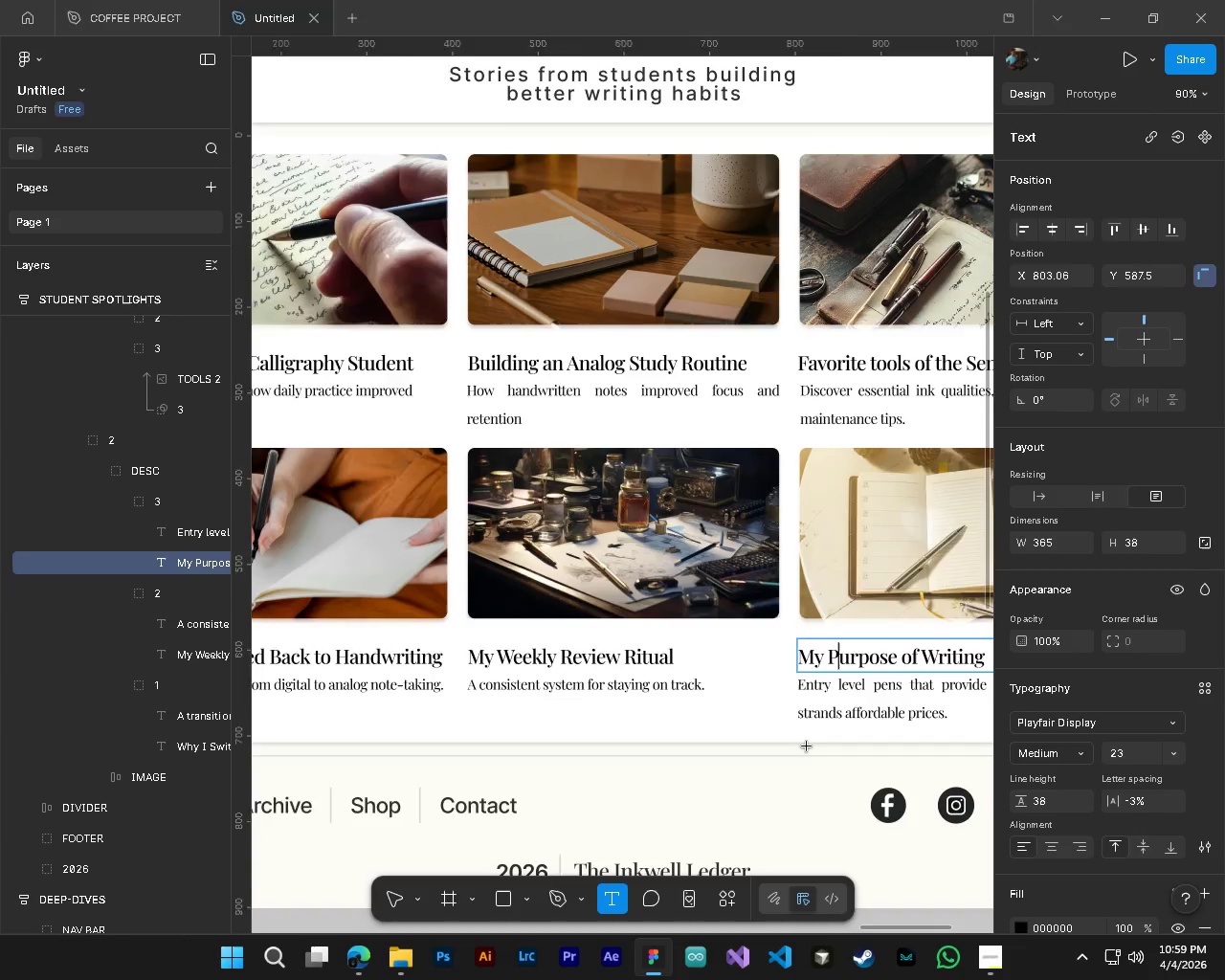 
hold_key(key=ControlLeft, duration=0.31)
 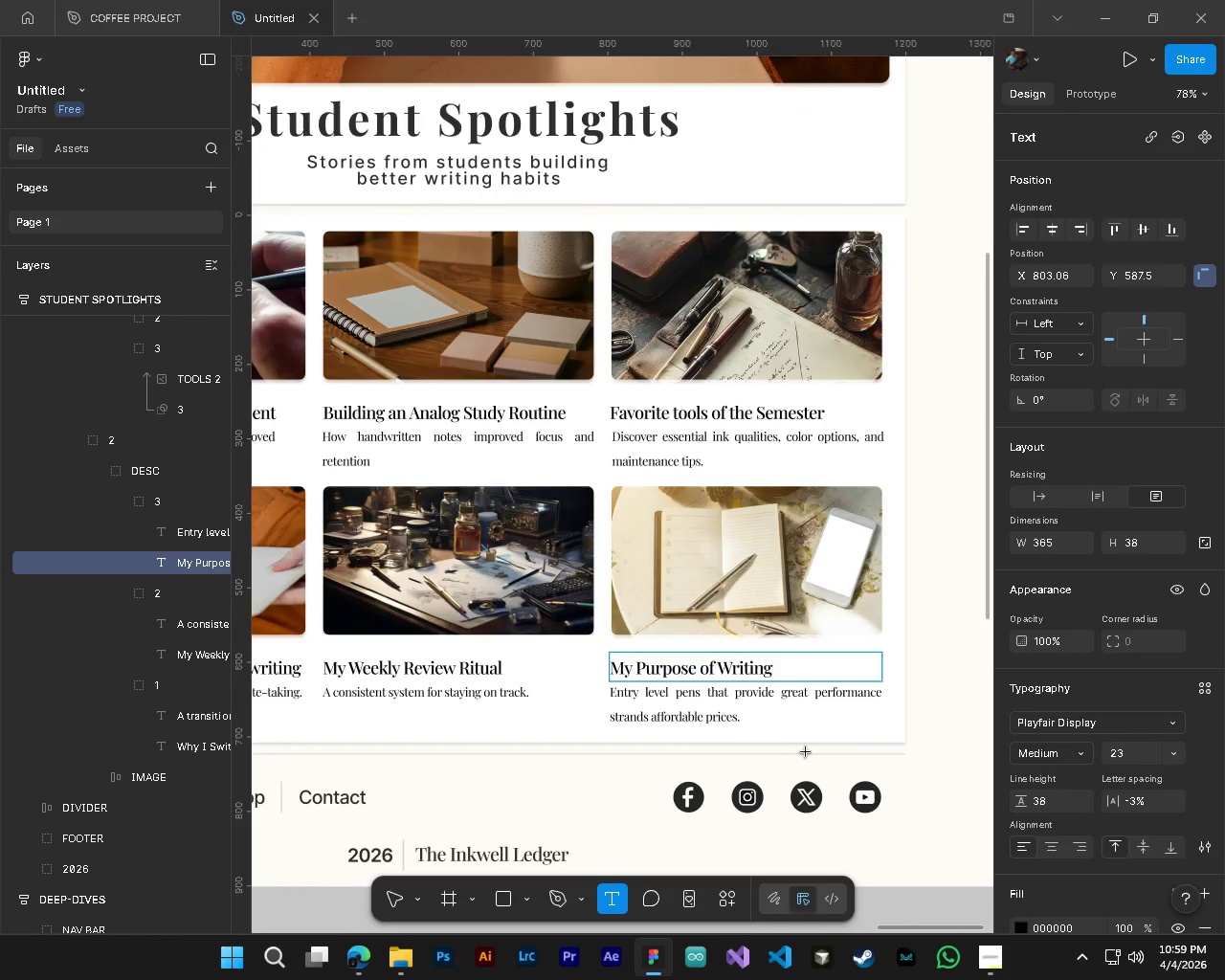 
key(Shift+ShiftLeft)
 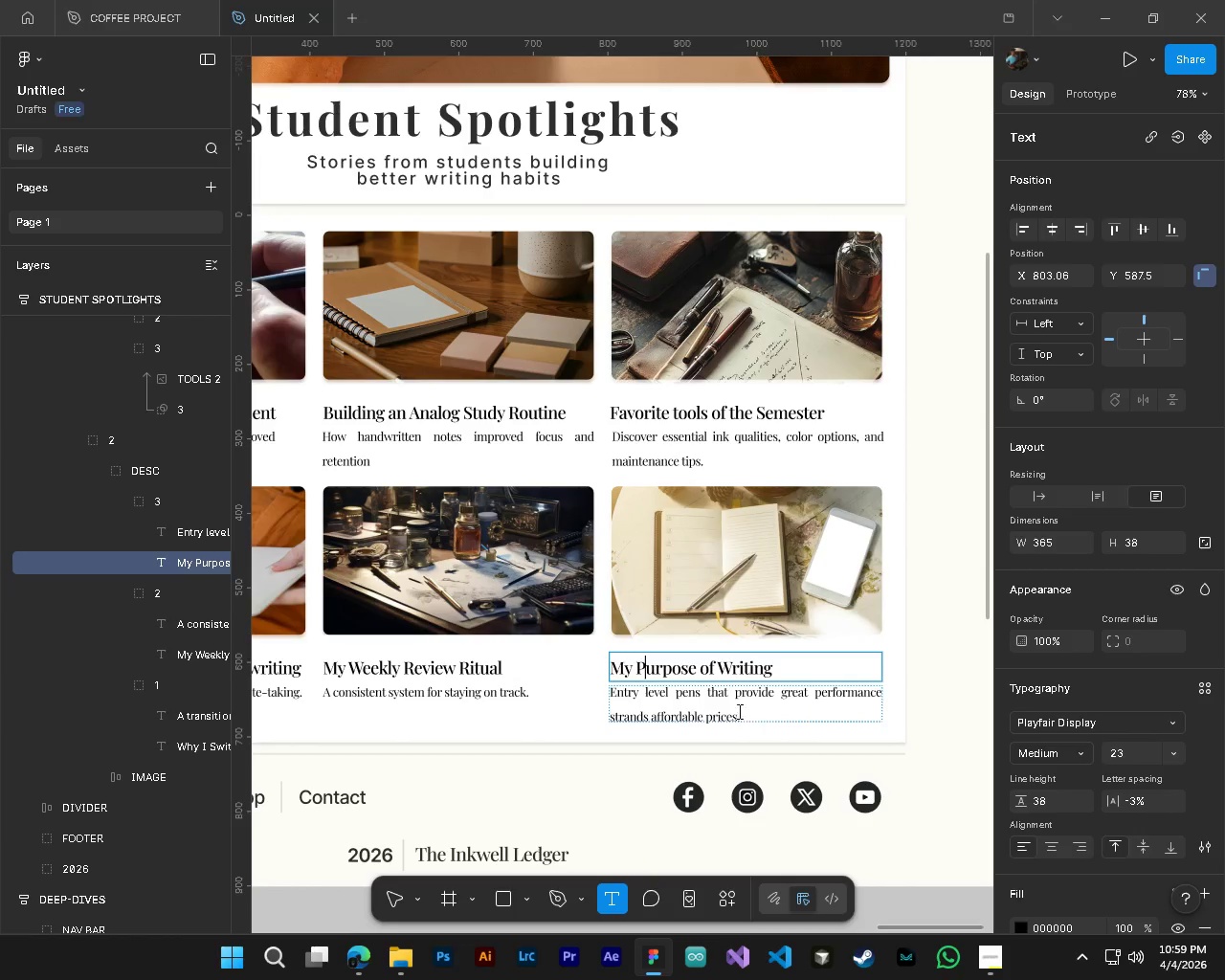 
scroll: coordinate [806, 749], scroll_direction: down, amount: 6.0
 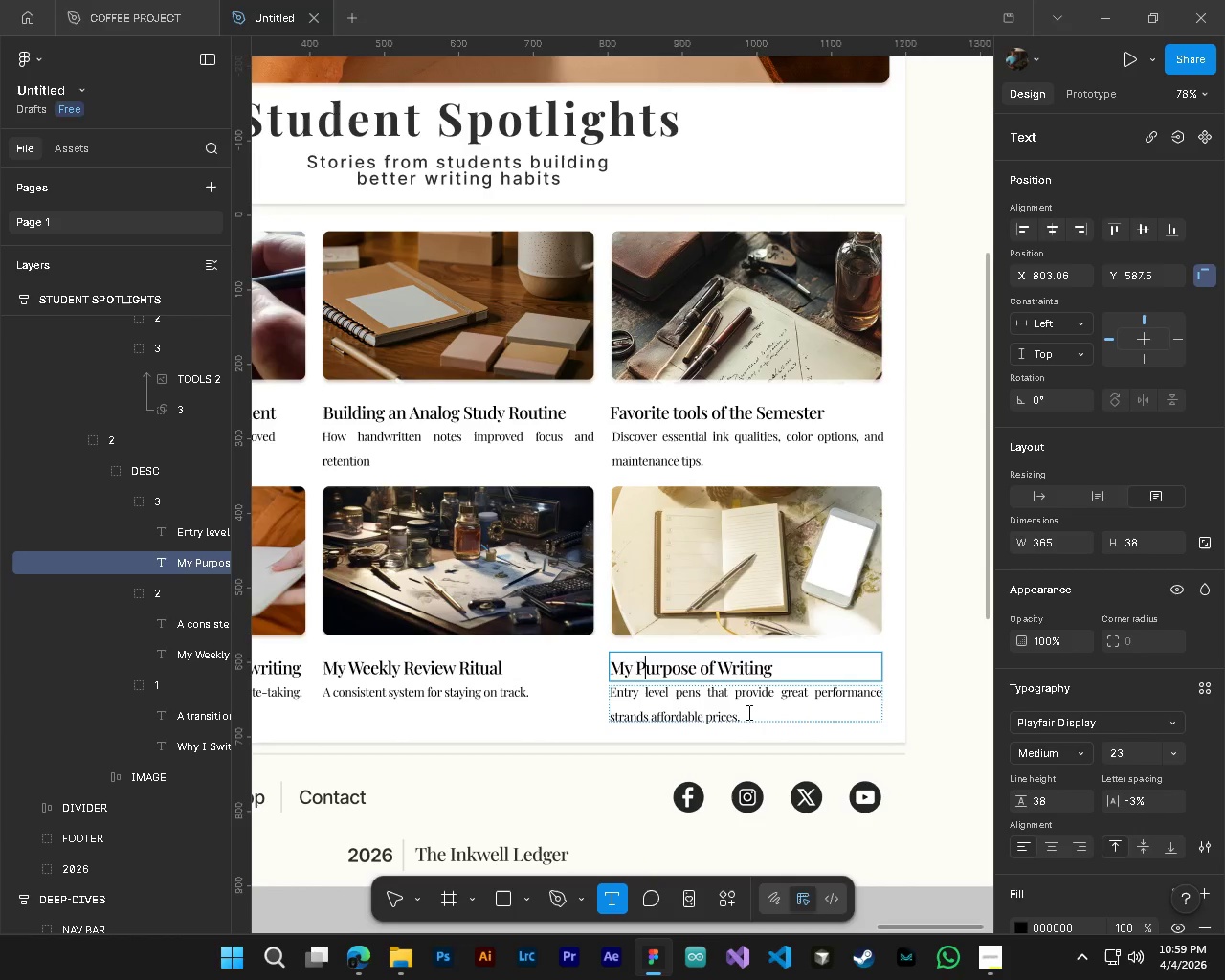 
left_click([729, 711])
 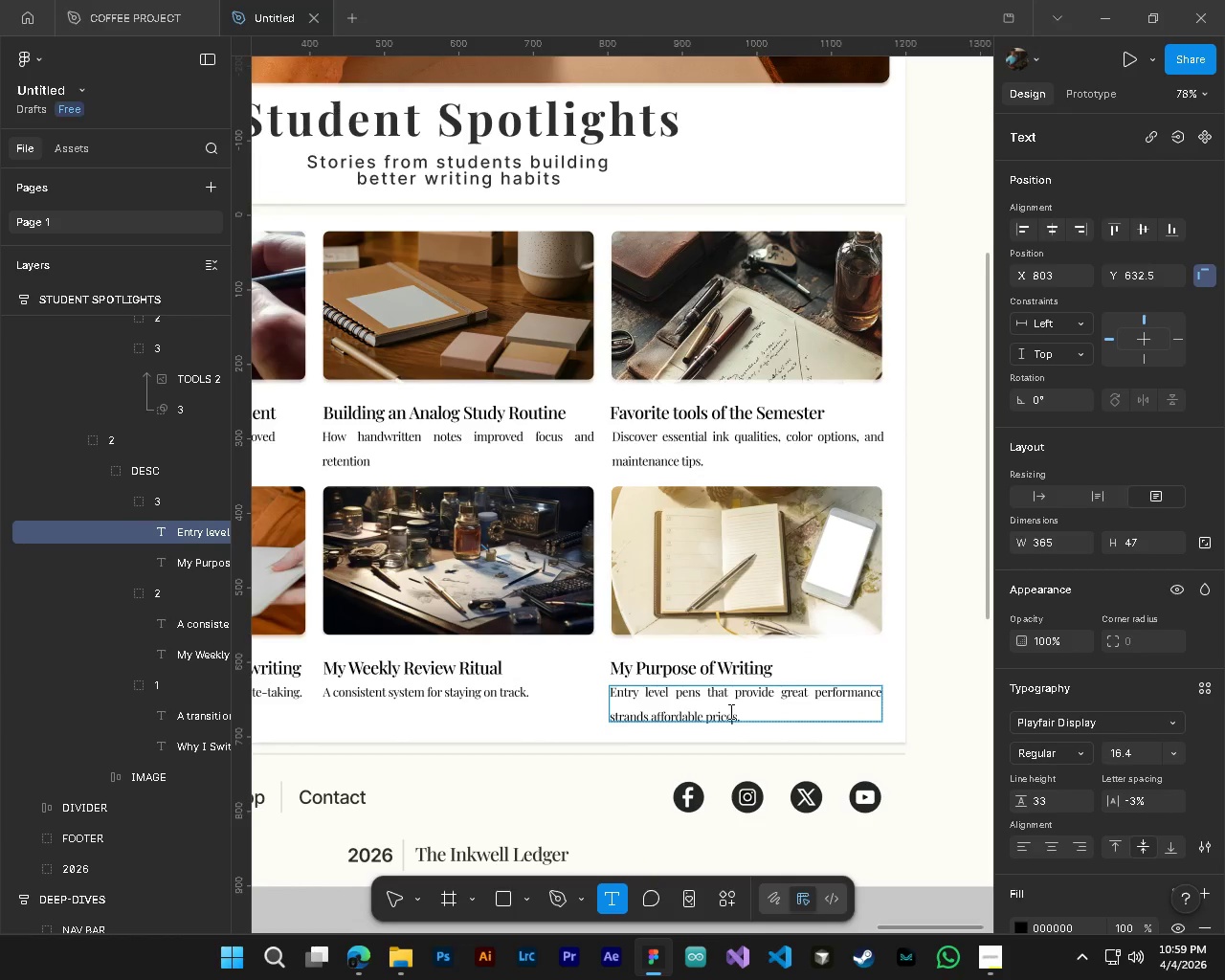 
key(Control+A)
 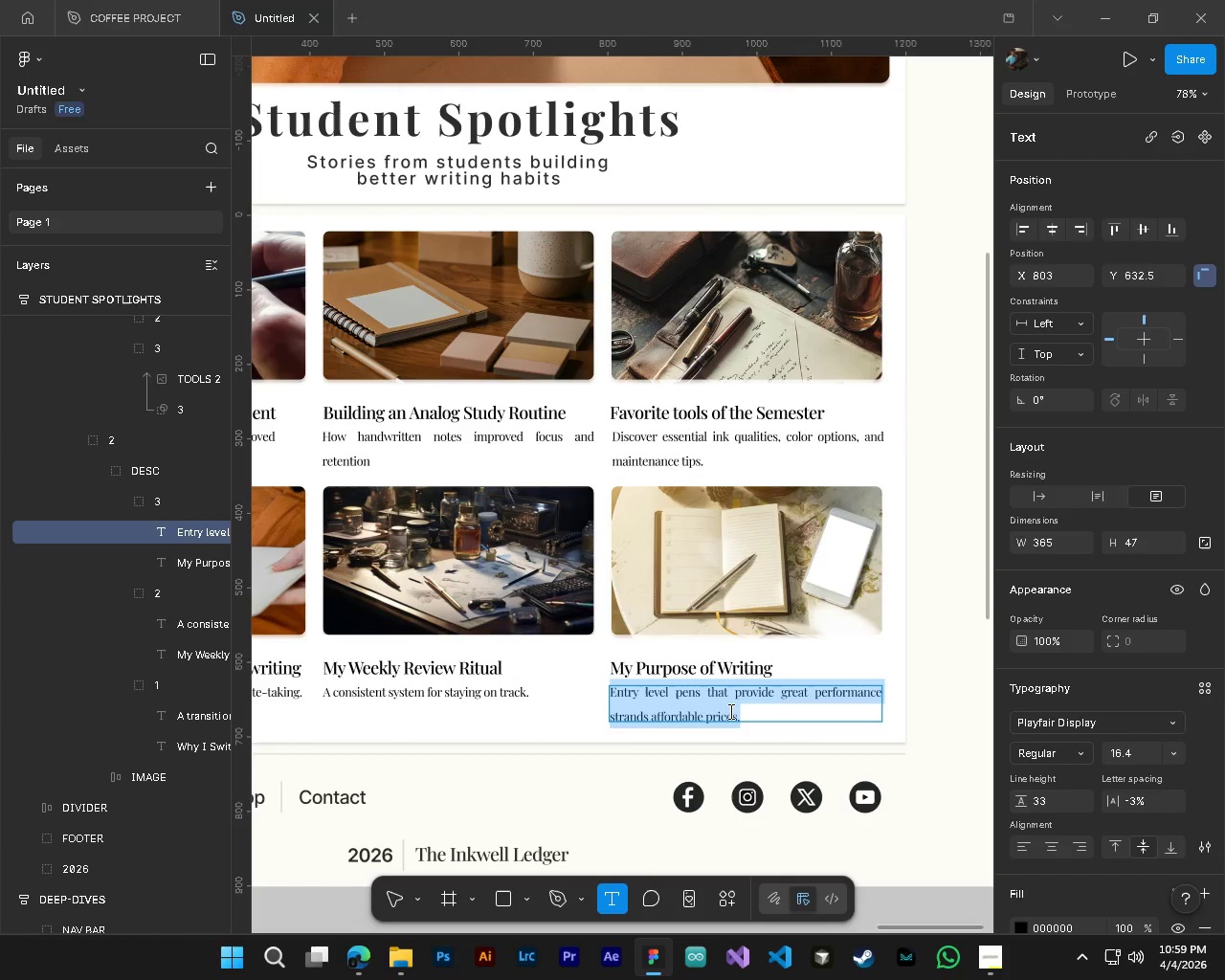 
key(Backspace)
 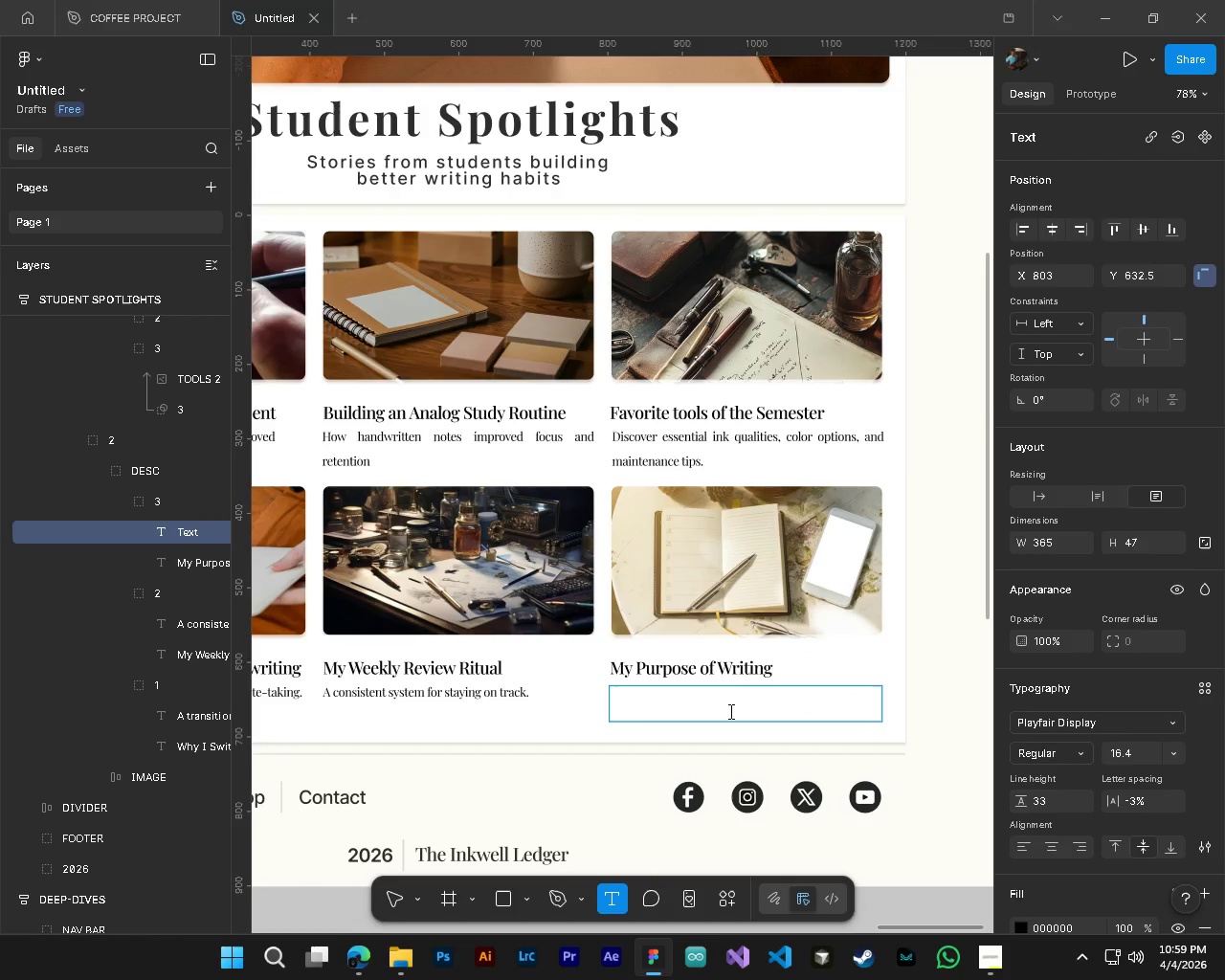 
hold_key(key=AltLeft, duration=0.53)
hold_key(key=ControlLeft, duration=0.7)
scroll: coordinate [729, 711], scroll_direction: up, amount: 2.0
 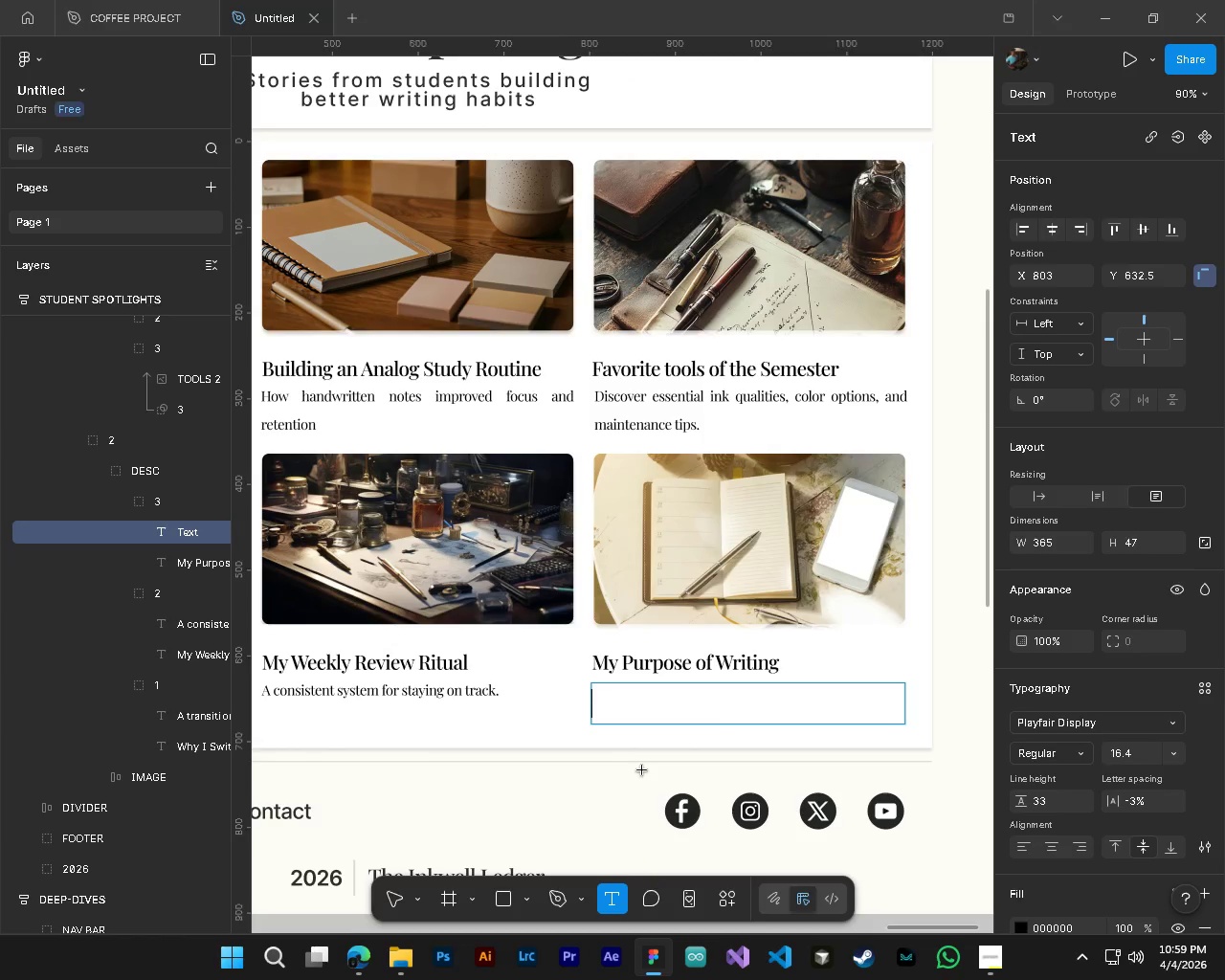 
type(A nmo)
key(Backspace)
key(Backspace)
key(Backspace)
type(moti)
key(Backspace)
key(Backspace)
key(Backspace)
key(Backspace)
 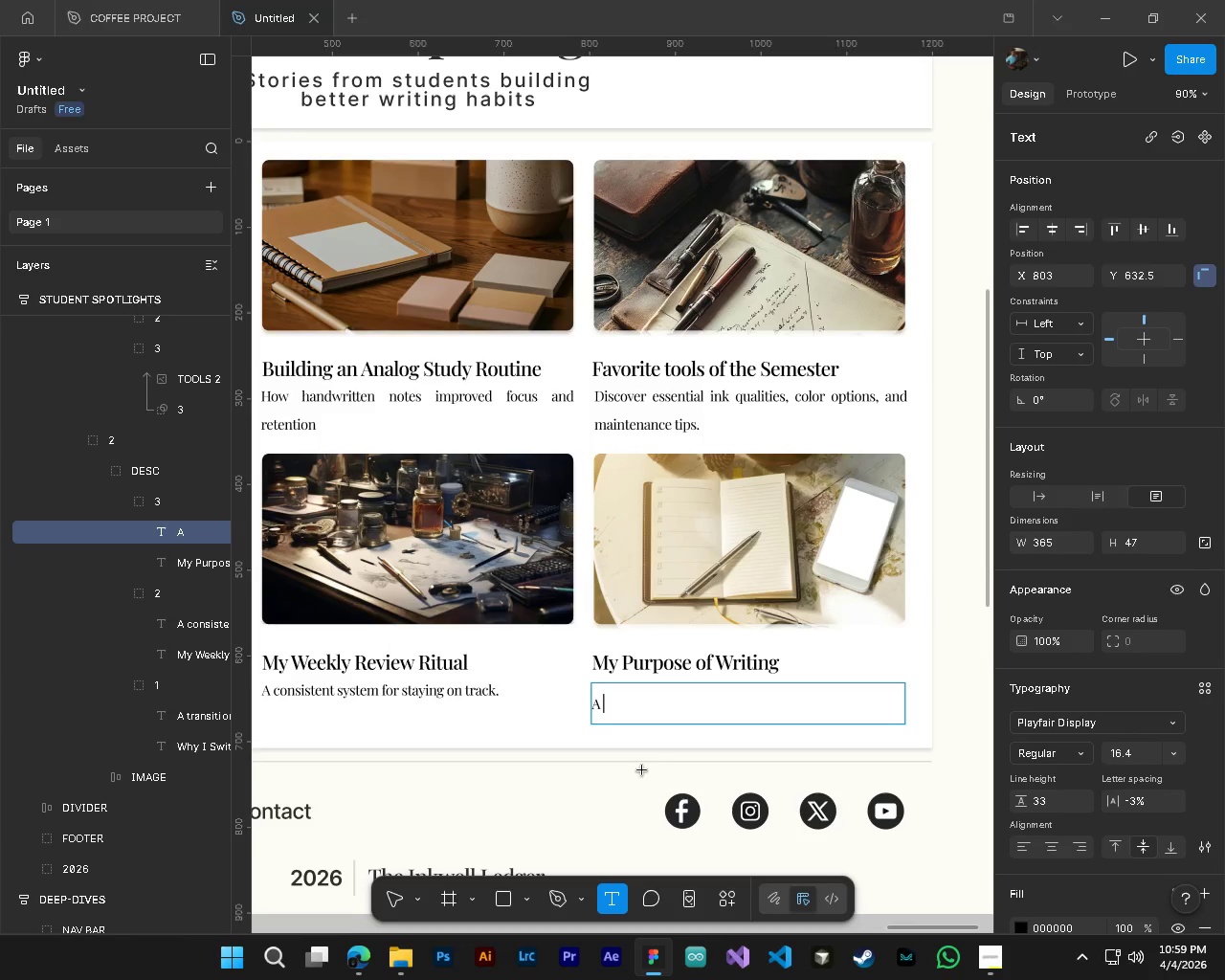 
hold_key(key=AltLeft, duration=0.75)
hold_key(key=ControlLeft, duration=0.75)
scroll: coordinate [607, 605], scroll_direction: down, amount: 6.0
 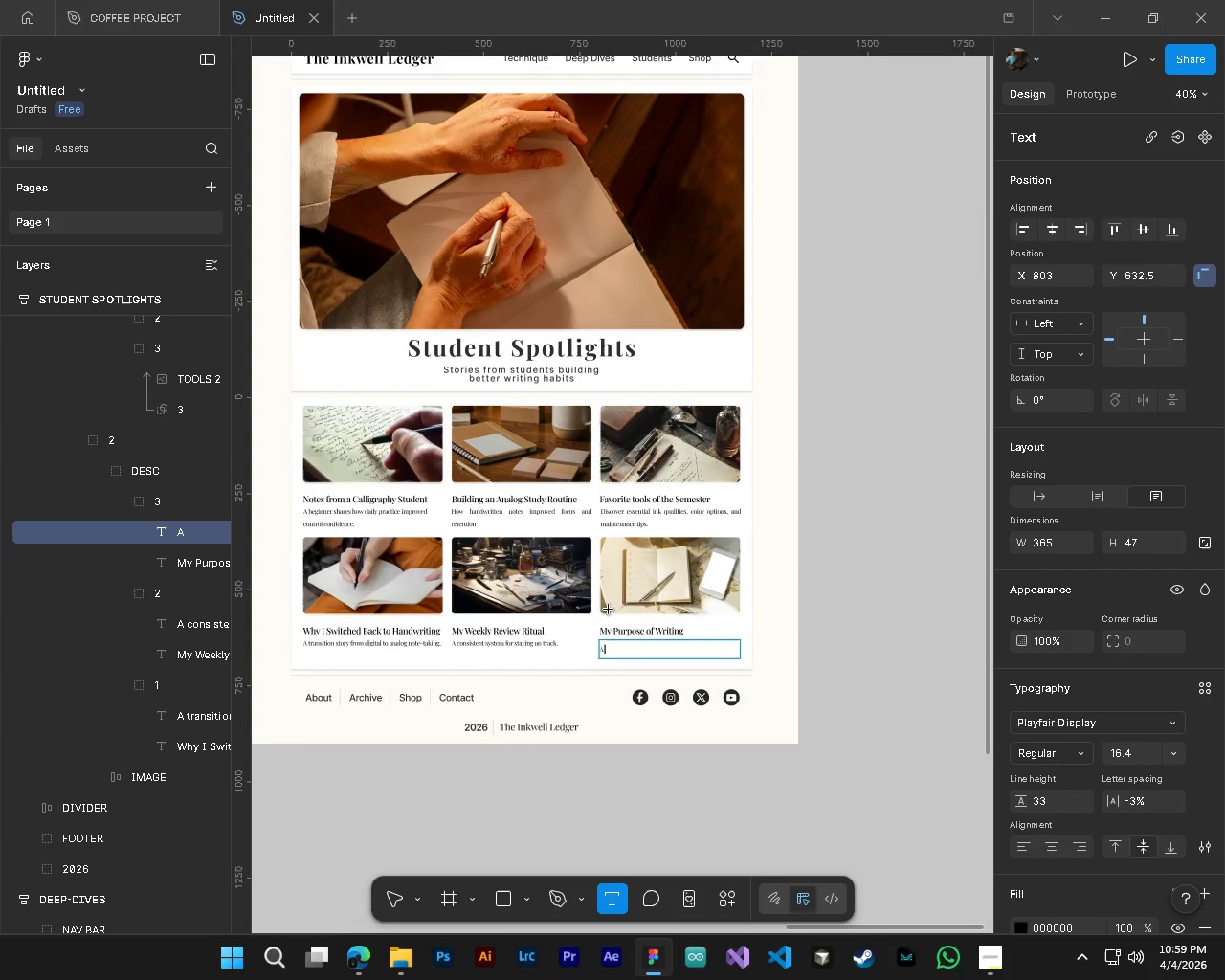 
key(Shift+ShiftLeft)
 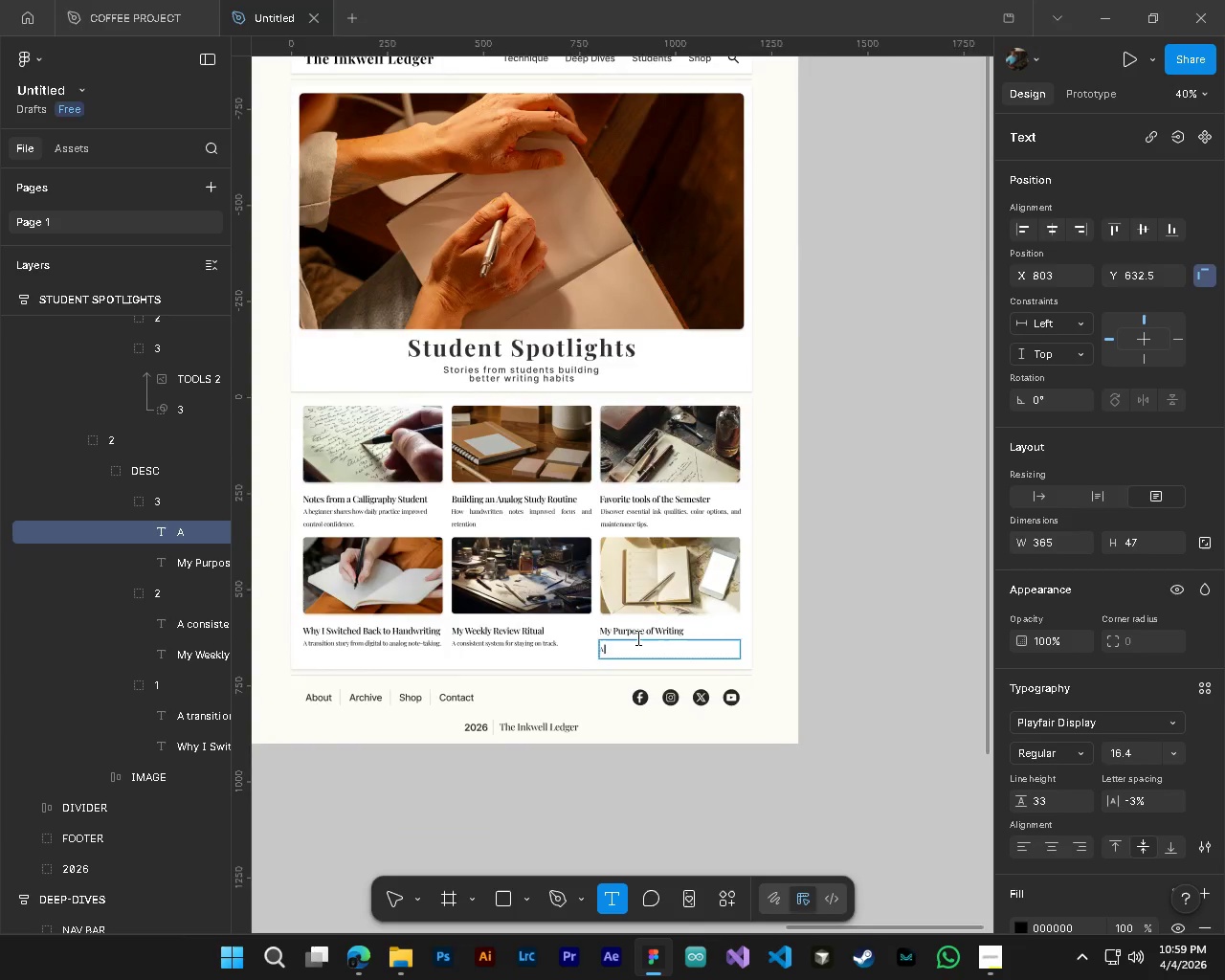 
scroll: coordinate [636, 638], scroll_direction: up, amount: 4.0
 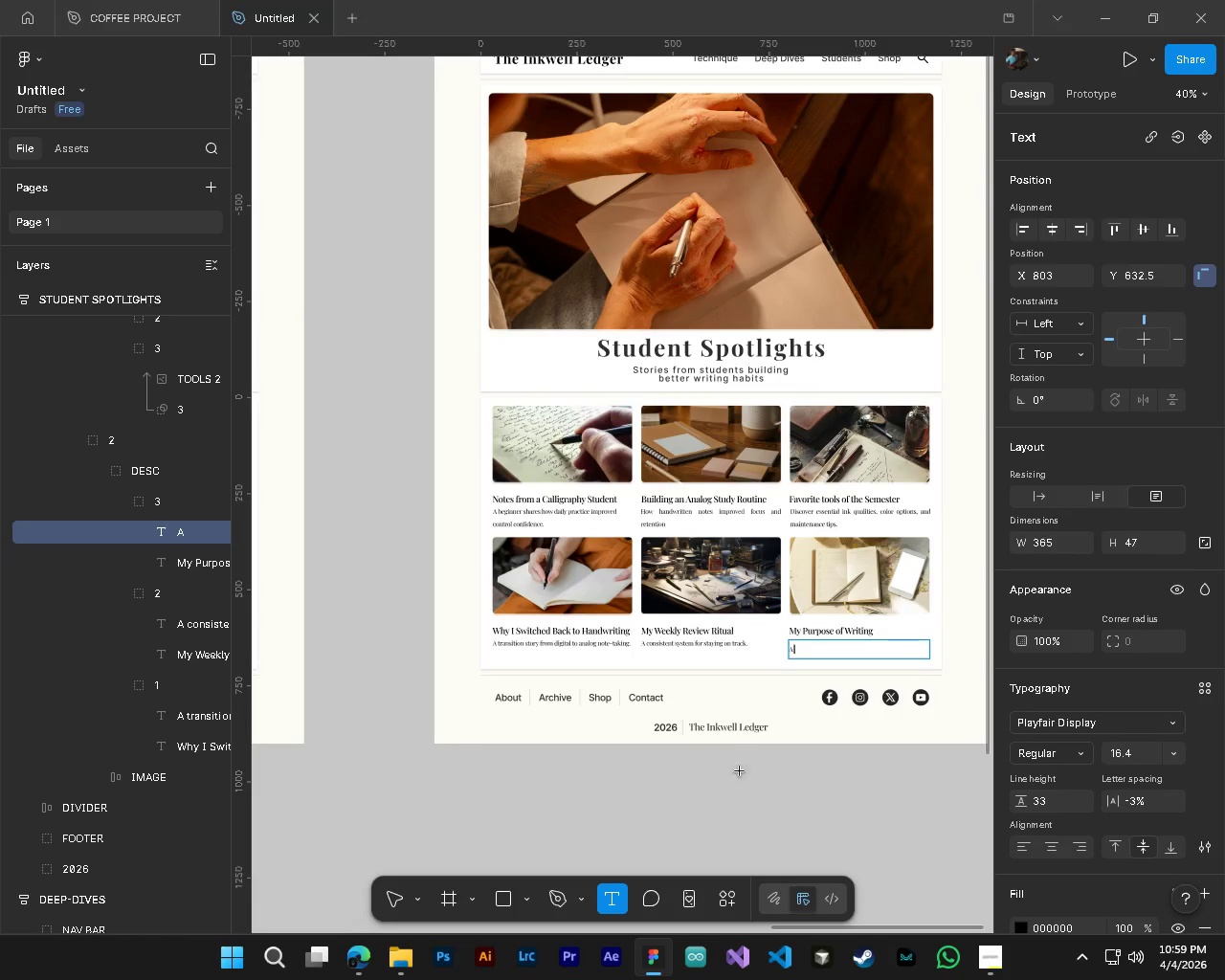 
hold_key(key=ControlLeft, duration=5.64)
 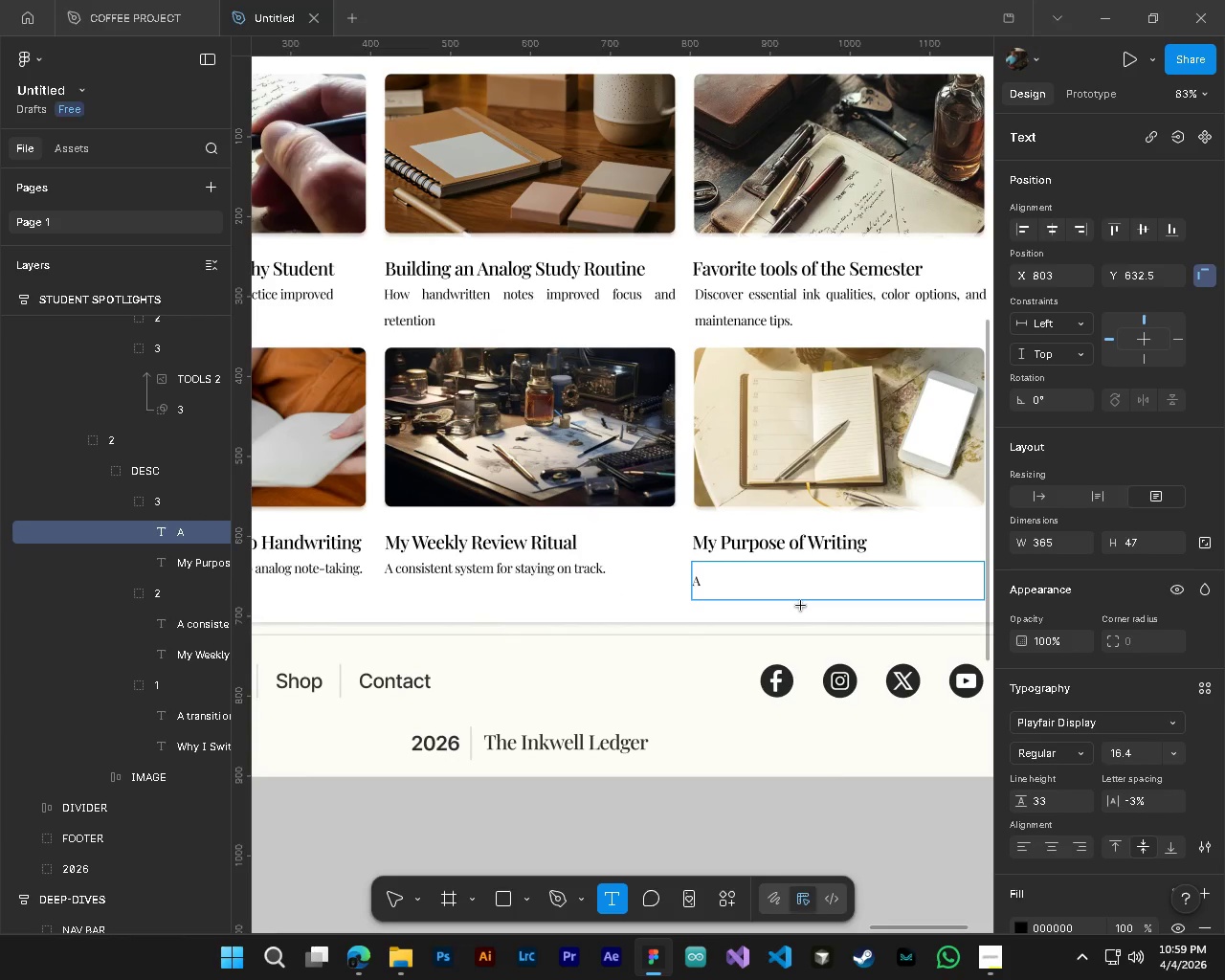 
hold_key(key=AltLeft, duration=1.52)
 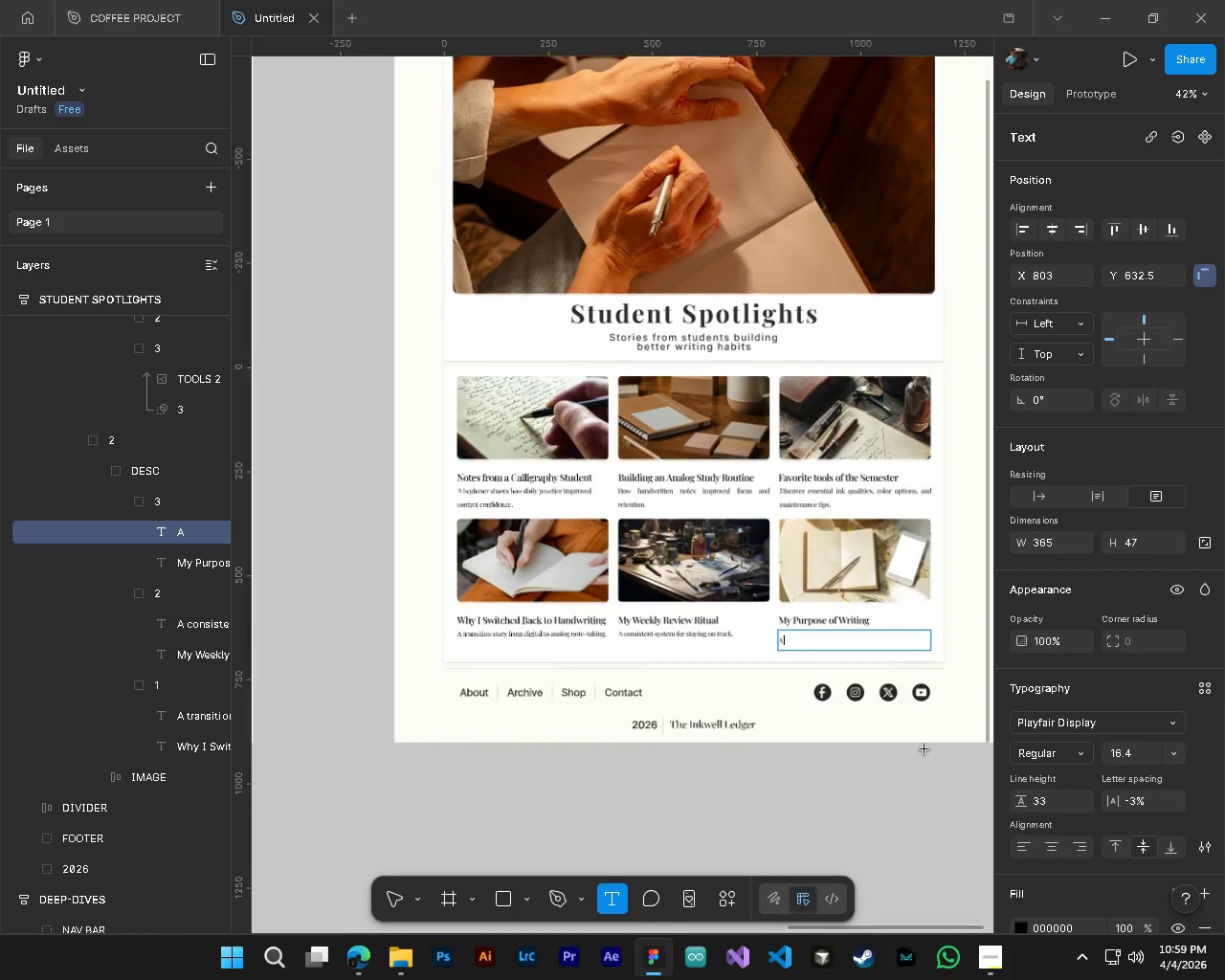 
hold_key(key=AltLeft, duration=1.5)
scroll: coordinate [924, 749], scroll_direction: up, amount: 4.0
 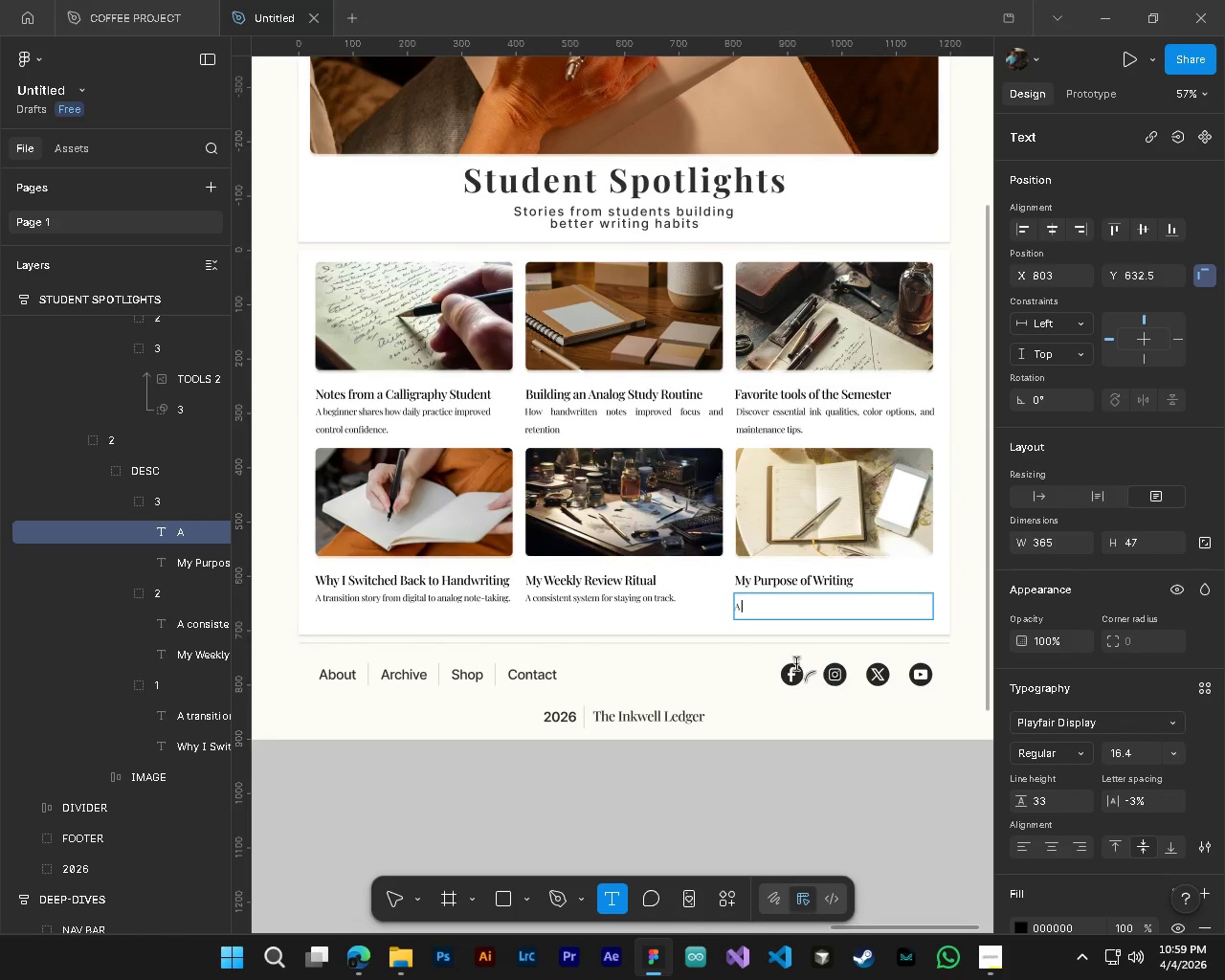 
hold_key(key=AltLeft, duration=1.5)
 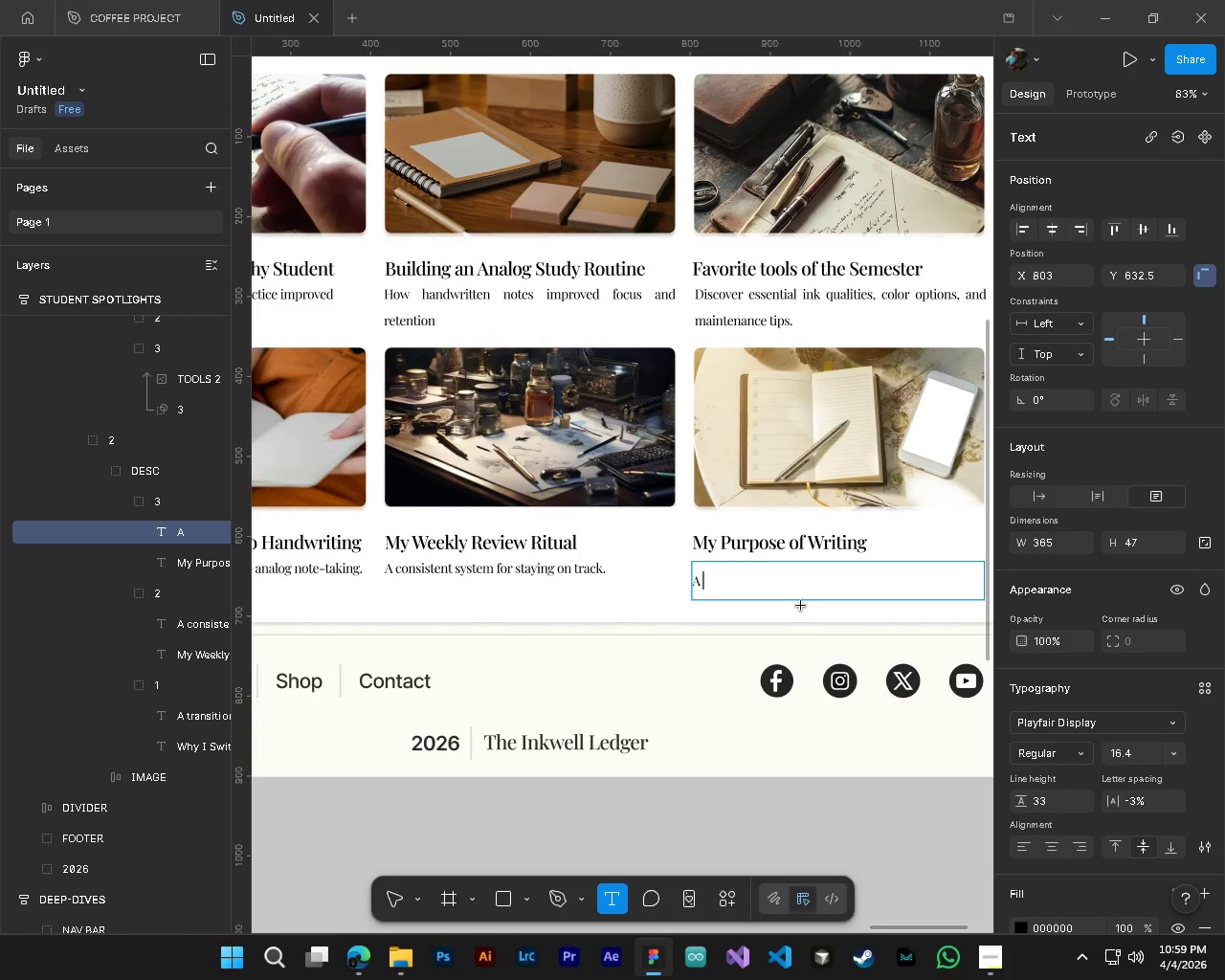 
hold_key(key=AltLeft, duration=1.03)
 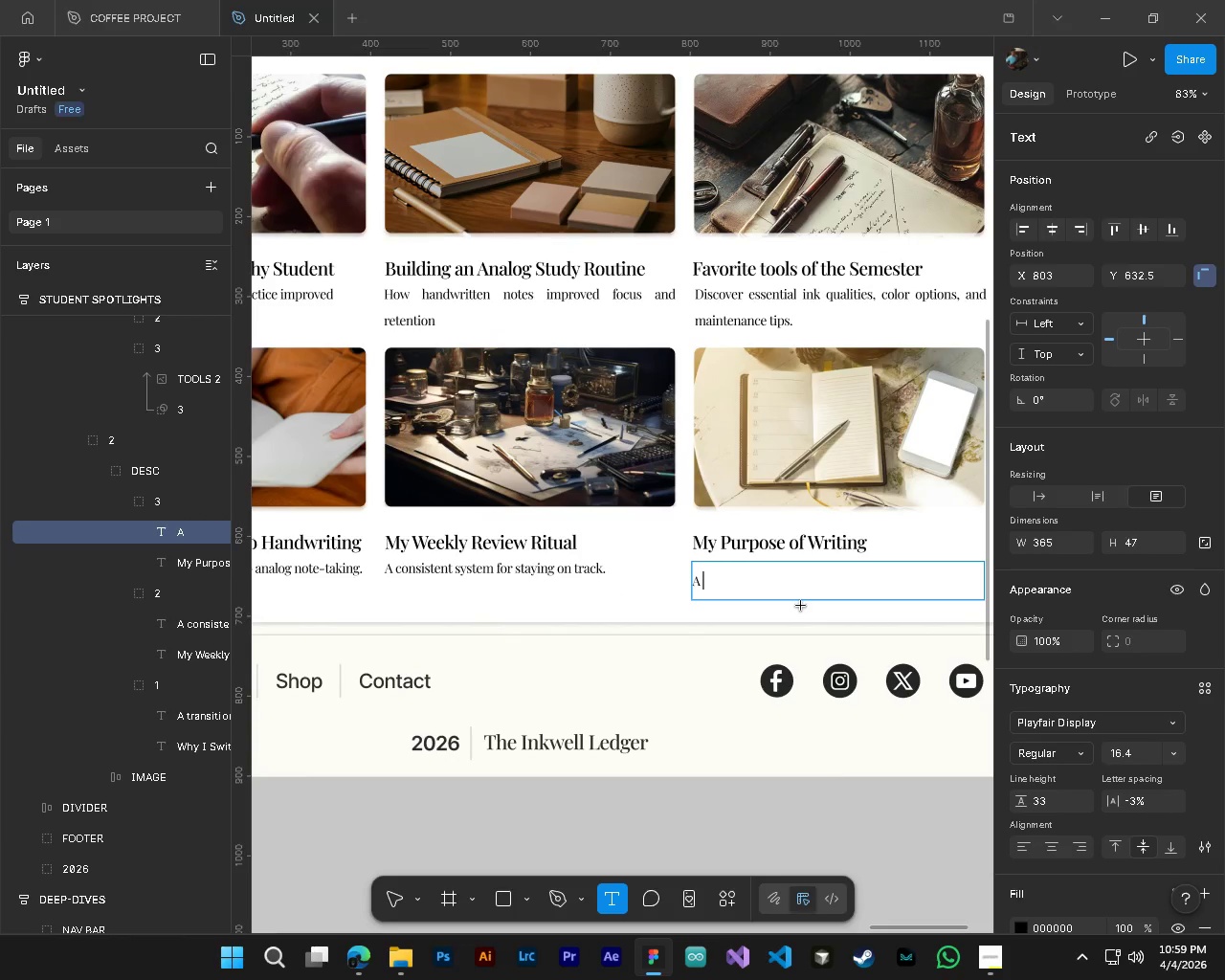 
scroll: coordinate [824, 658], scroll_direction: up, amount: 5.0
 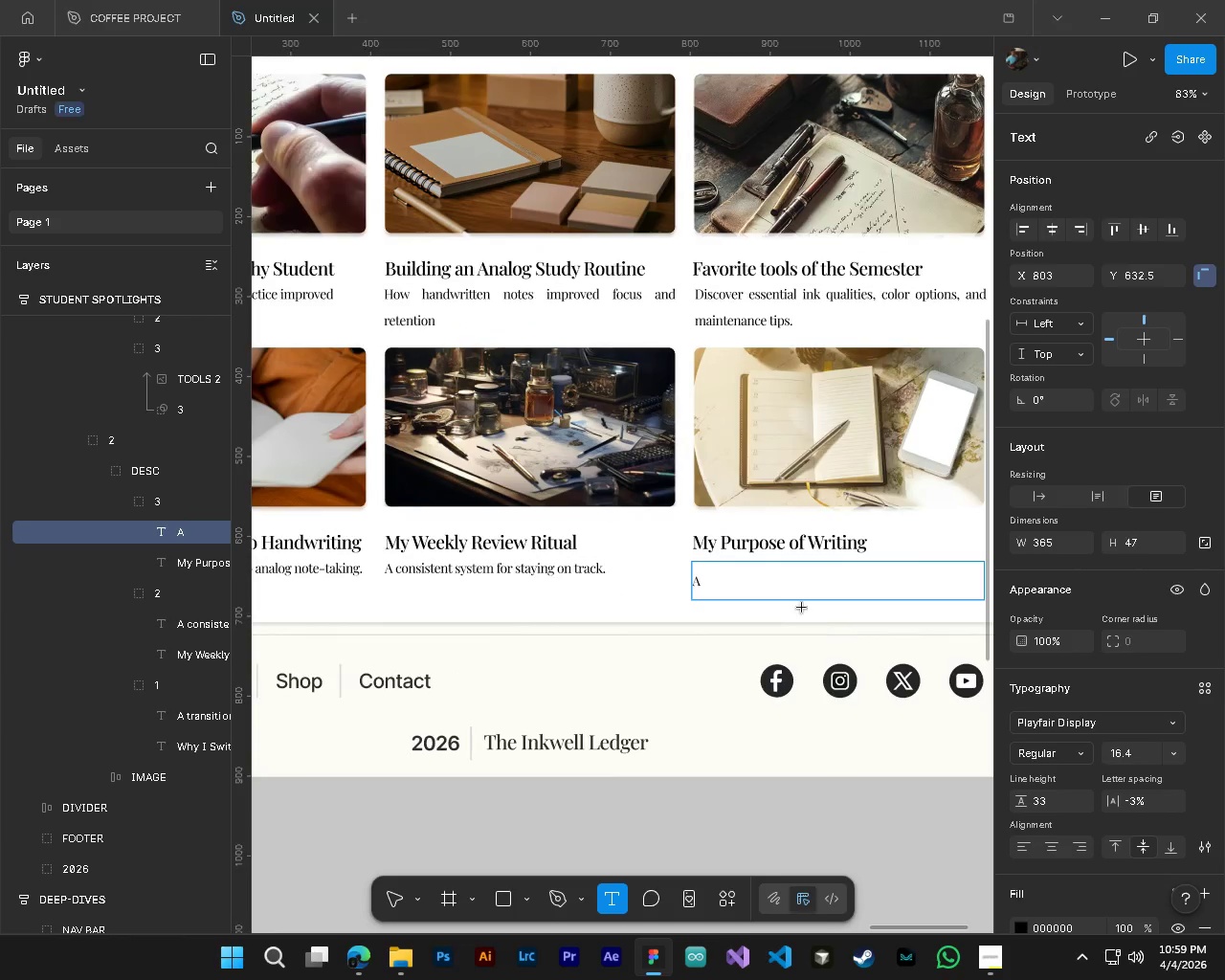 
hold_key(key=AltLeft, duration=13.98)
 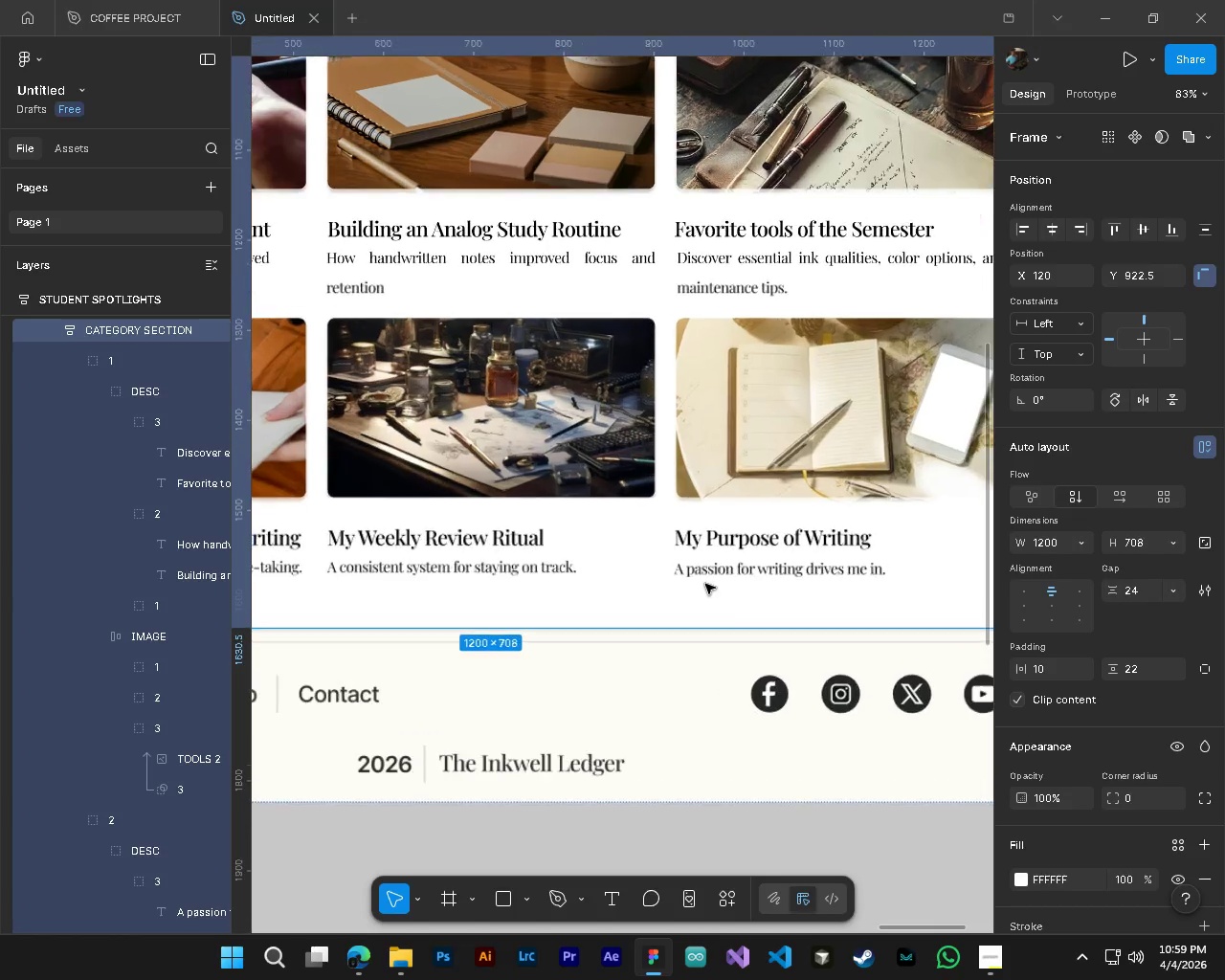 
type(o)
key(Backspace)
type(passion for writing drives me in.)
 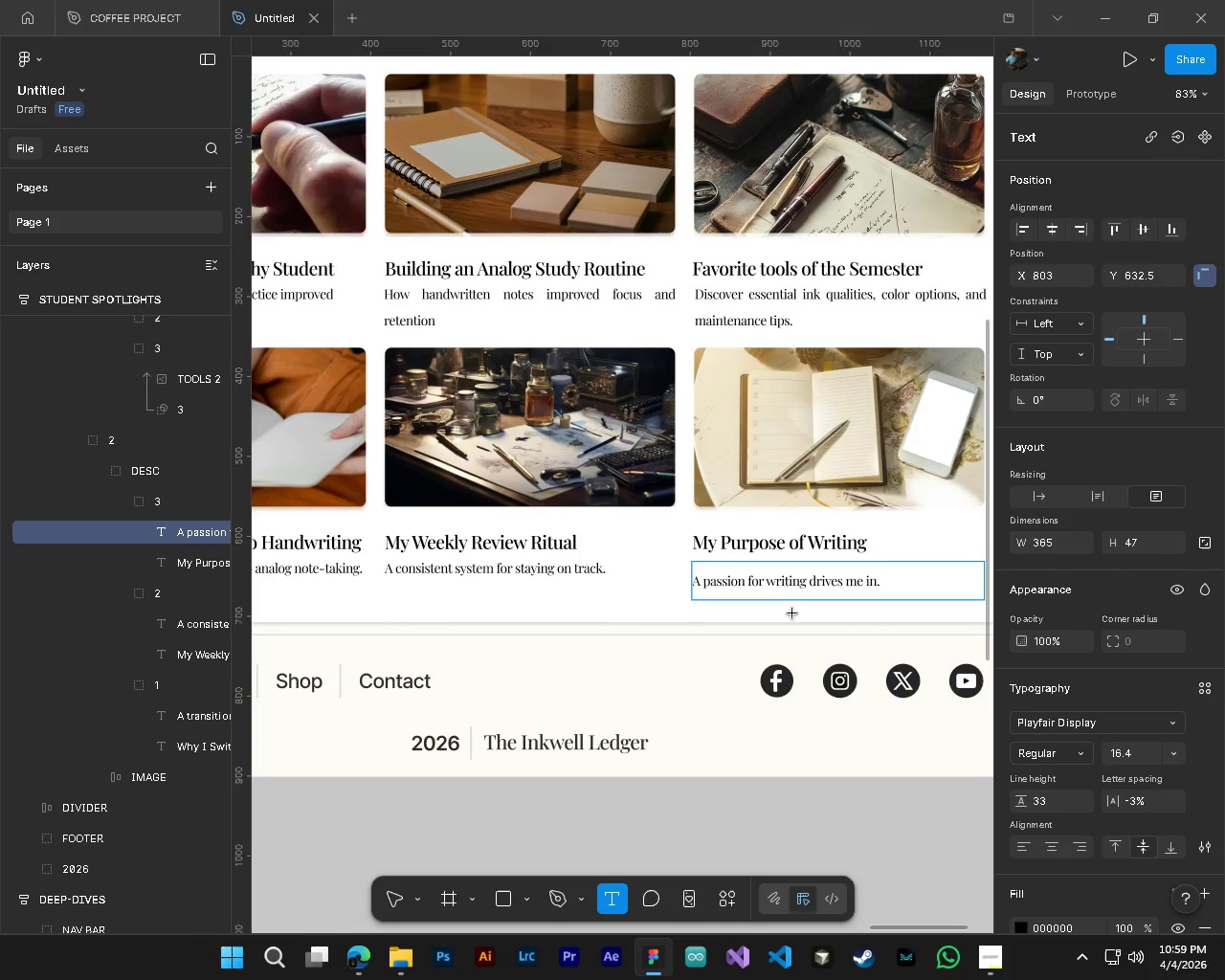 
hold_key(key=ShiftLeft, duration=0.59)
scroll: coordinate [787, 616], scroll_direction: down, amount: 2.0
 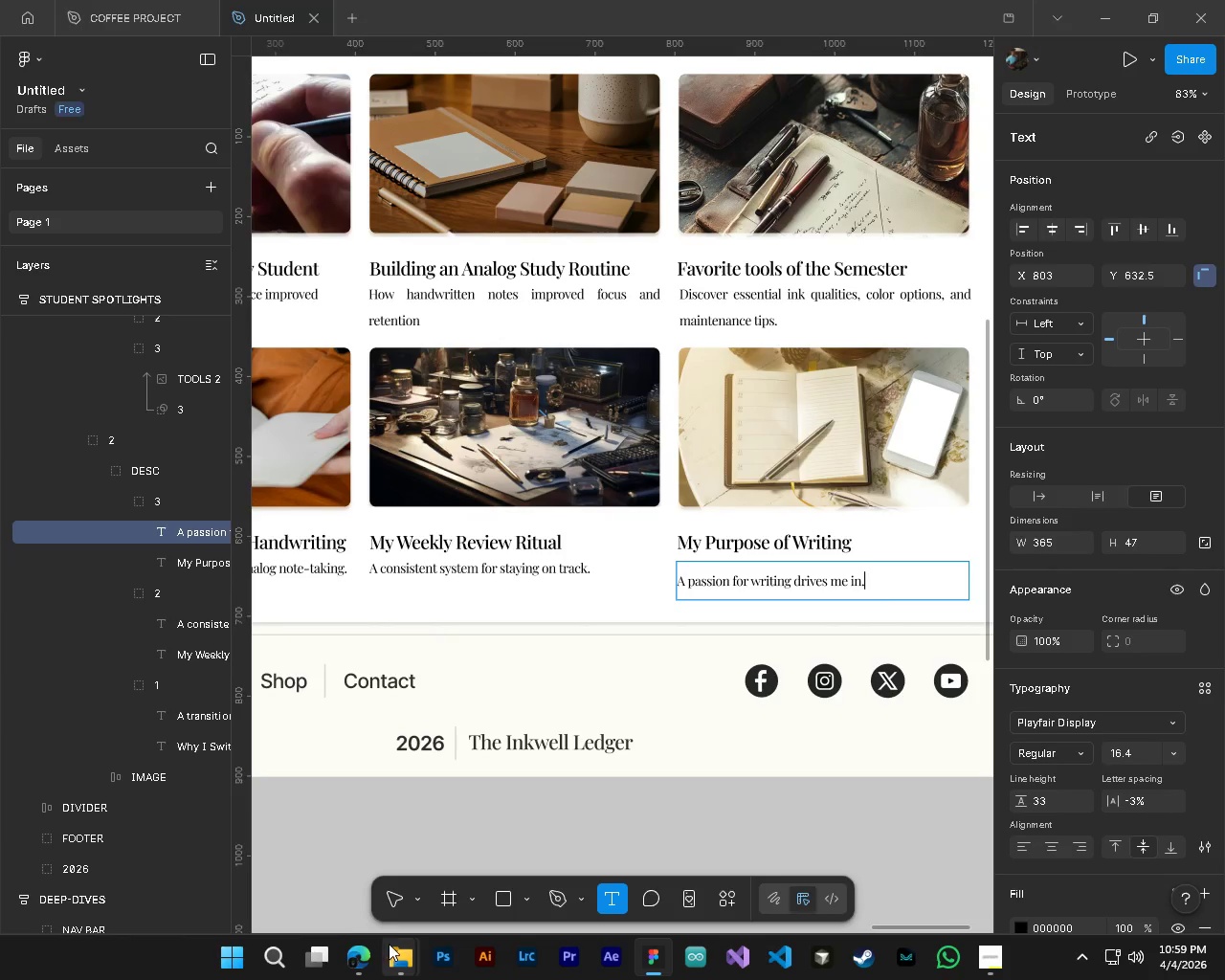 
left_click([392, 900])
 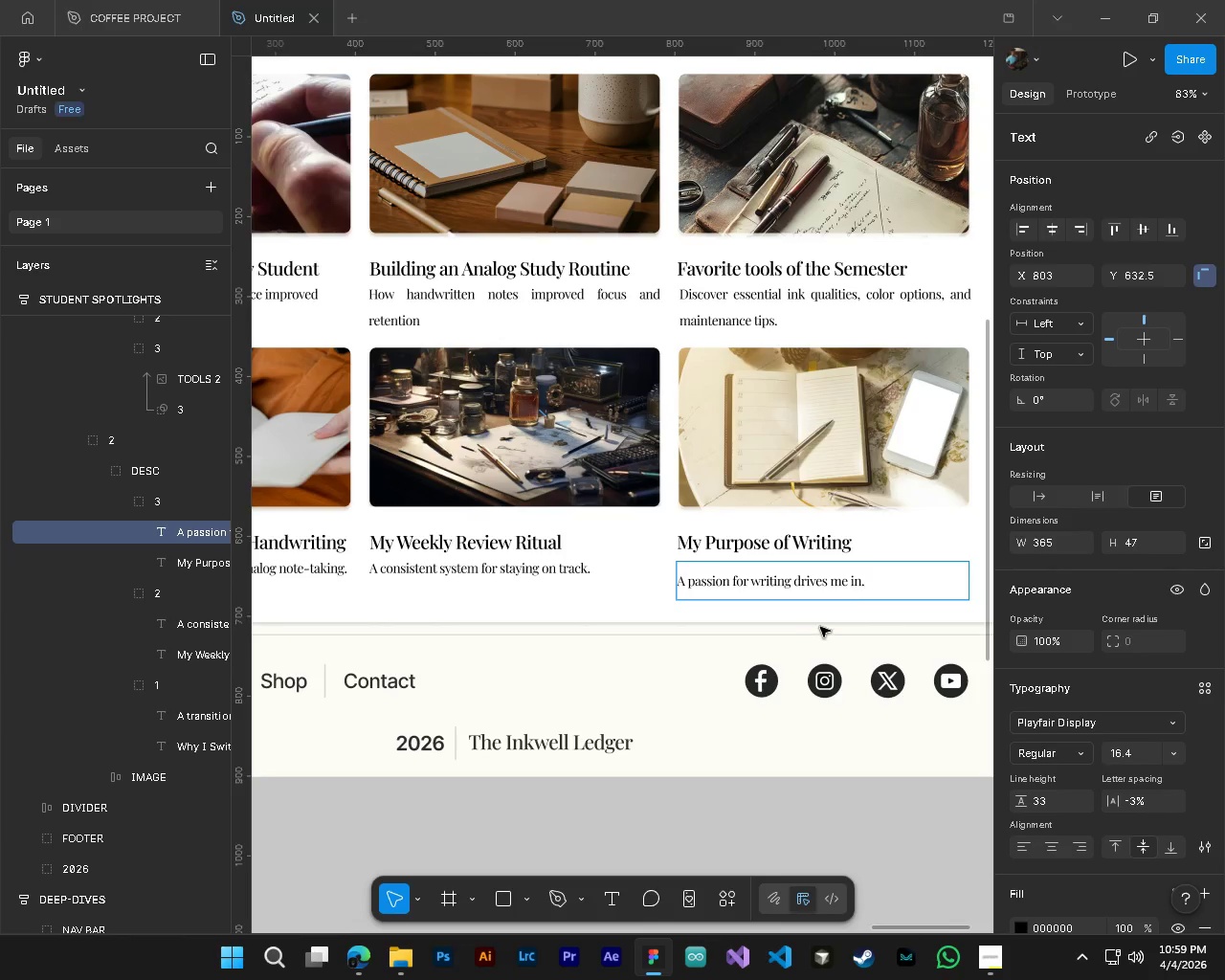 
left_click([820, 627])
 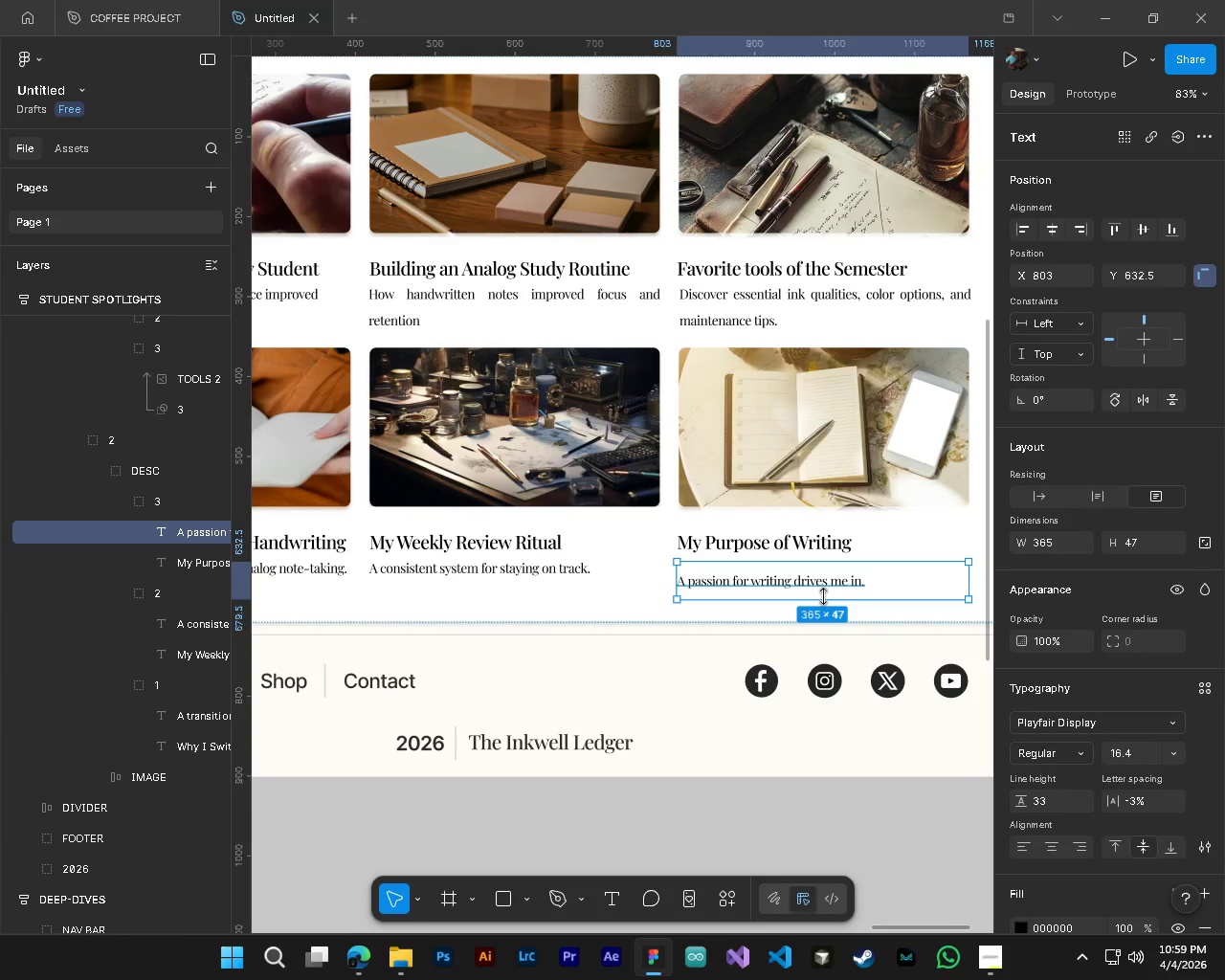 
left_click_drag(start_coordinate=[823, 596], to_coordinate=[828, 578])
 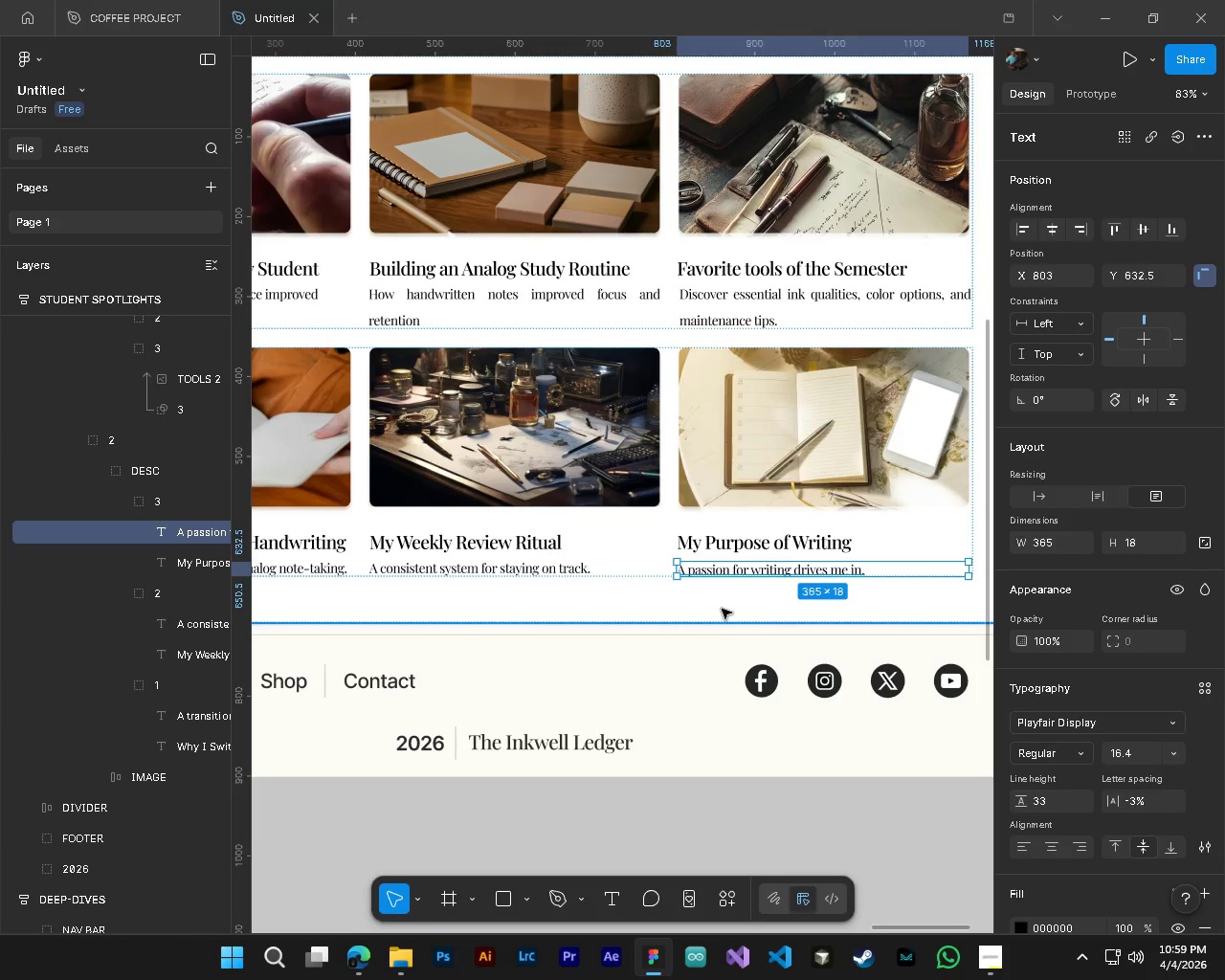 
left_click([722, 609])
 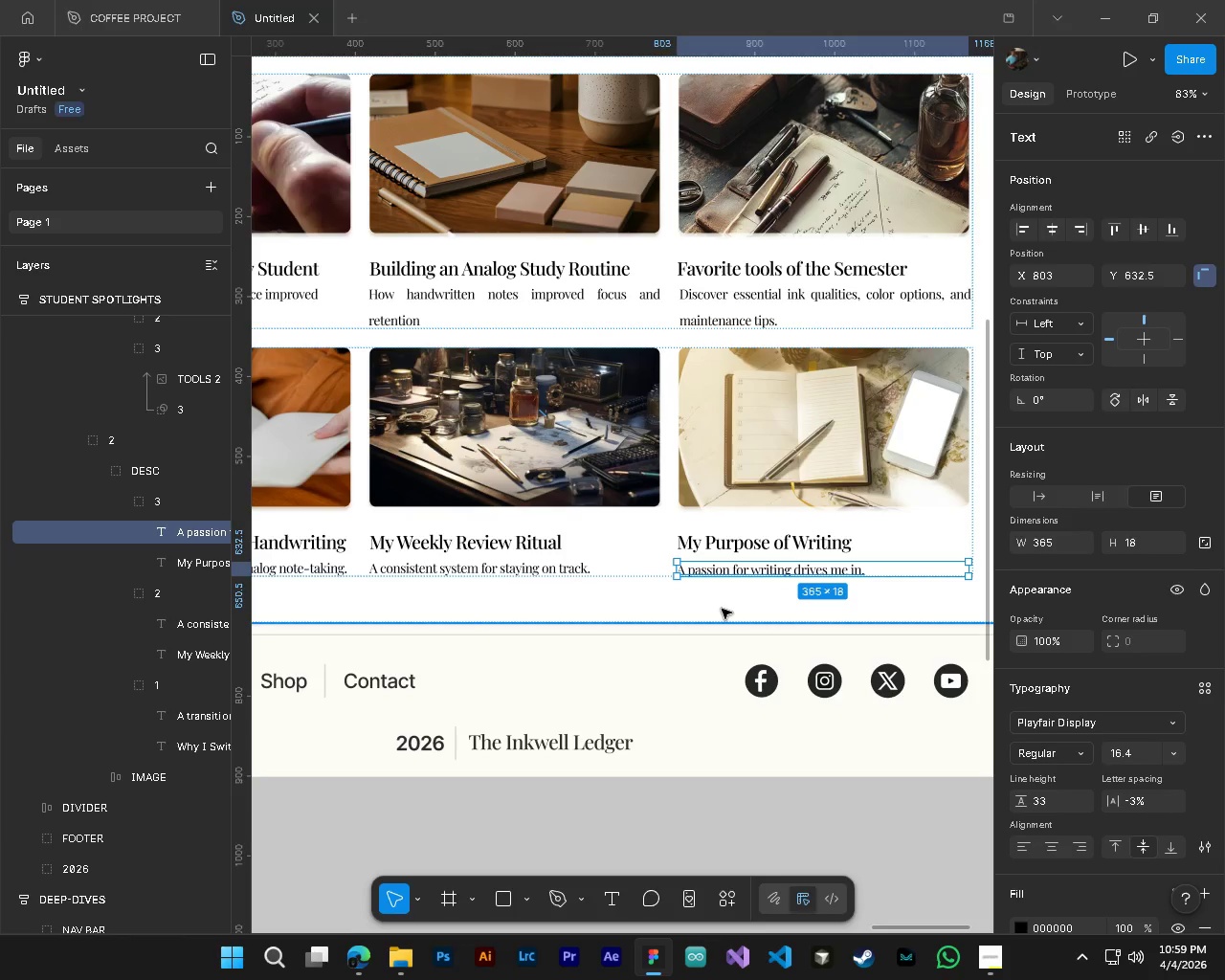 
hold_key(key=ControlLeft, duration=0.61)
 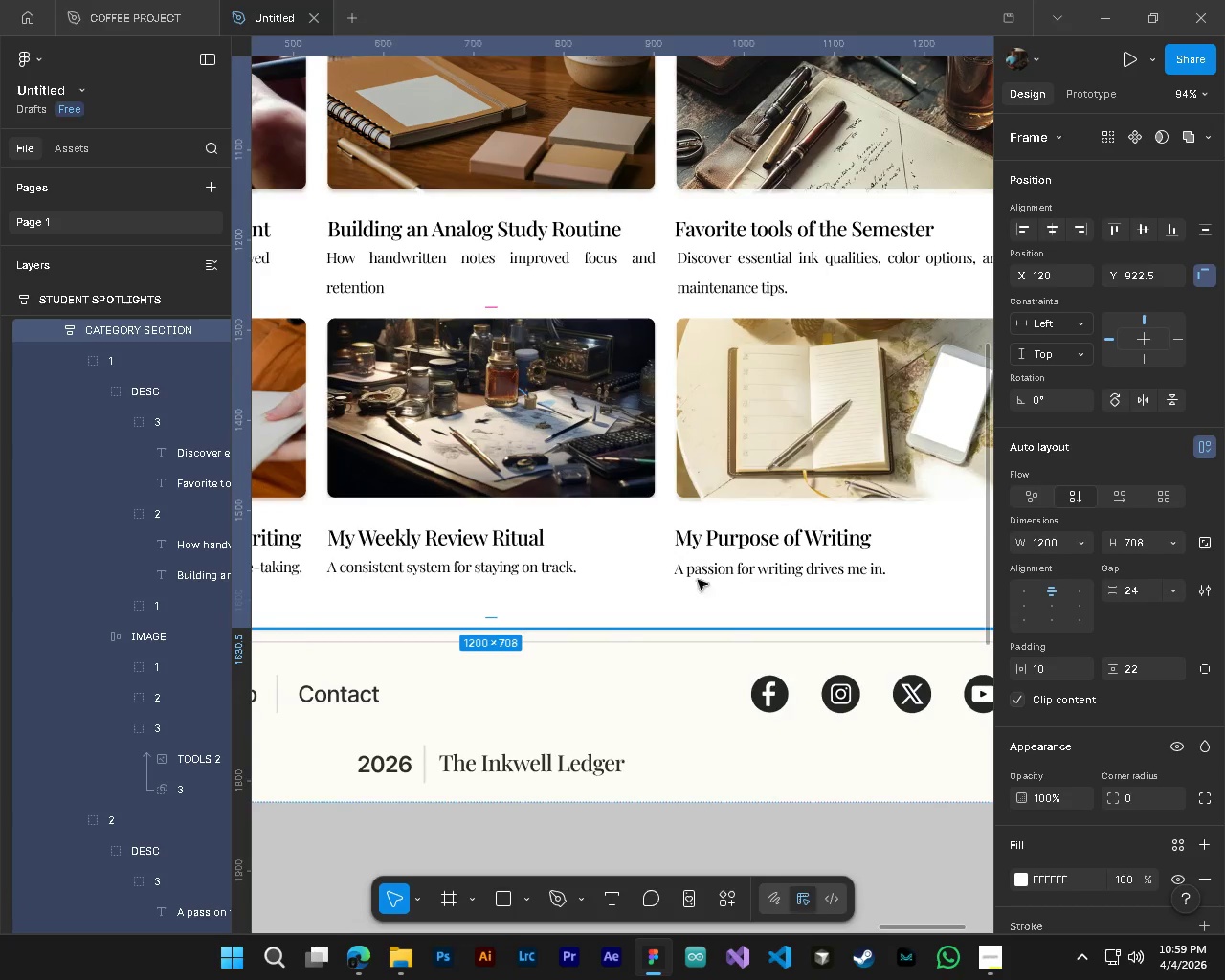 
hold_key(key=AltLeft, duration=0.52)
 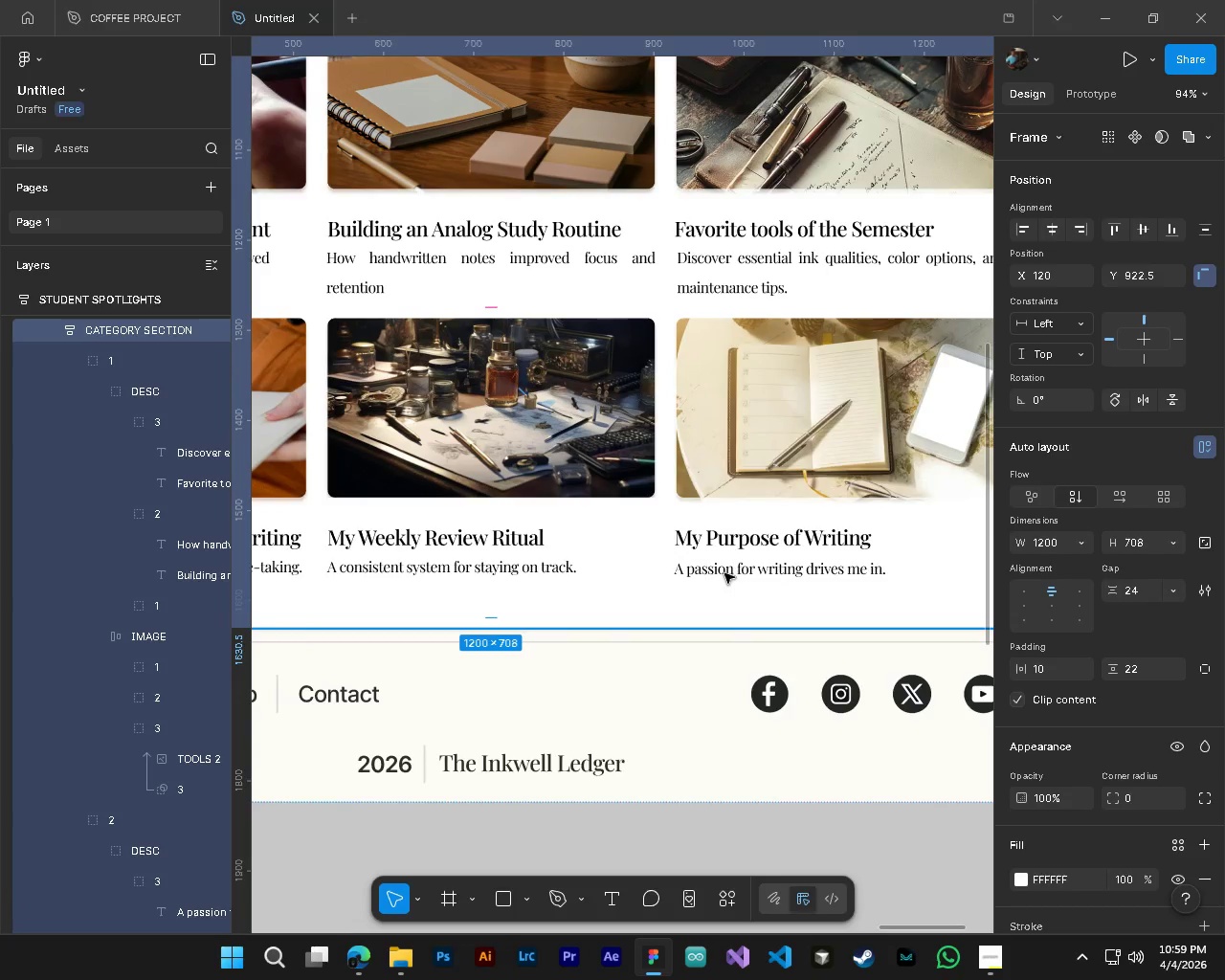 
hold_key(key=AltLeft, duration=6.67)
 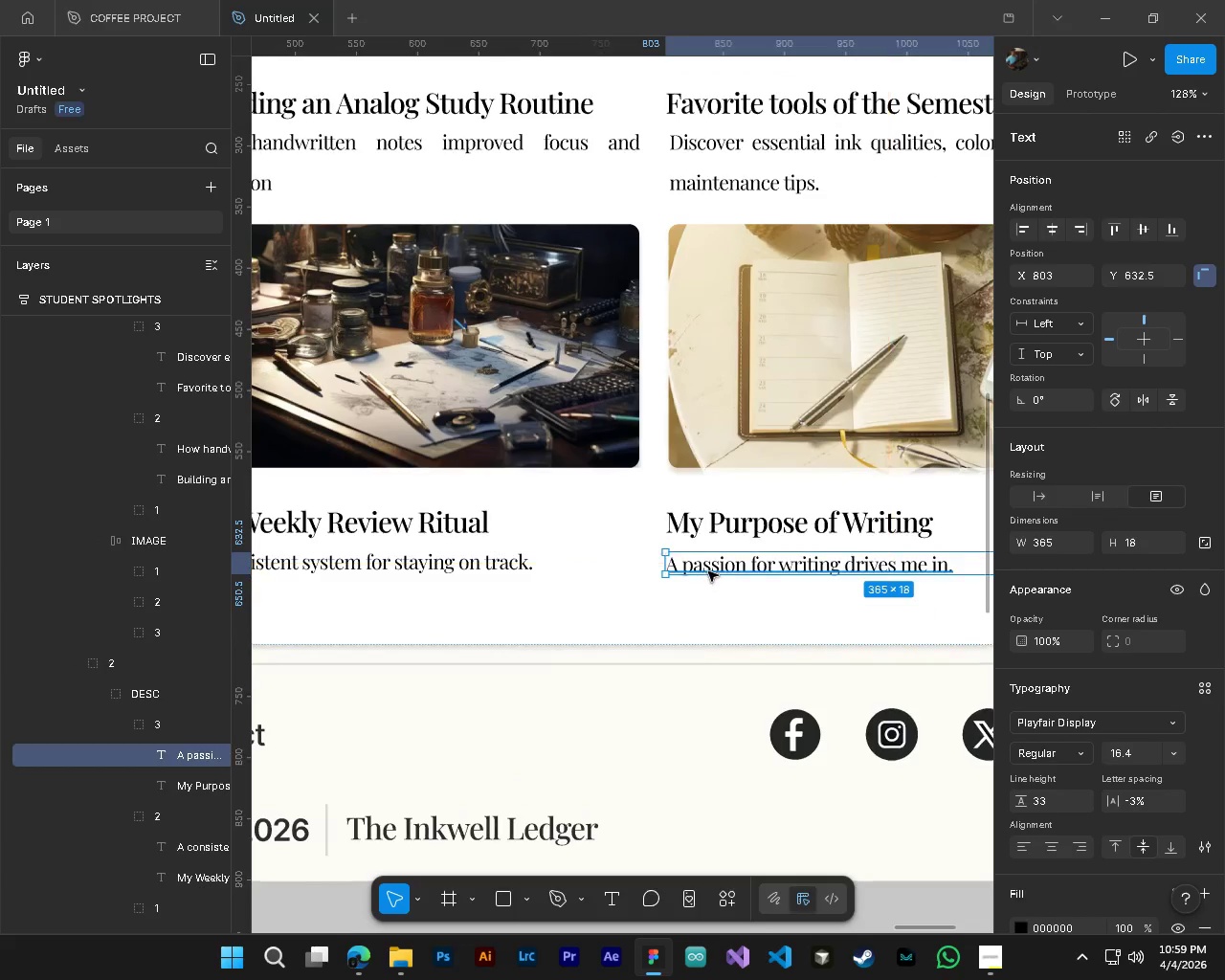 
scroll: coordinate [705, 584], scroll_direction: up, amount: 3.0
 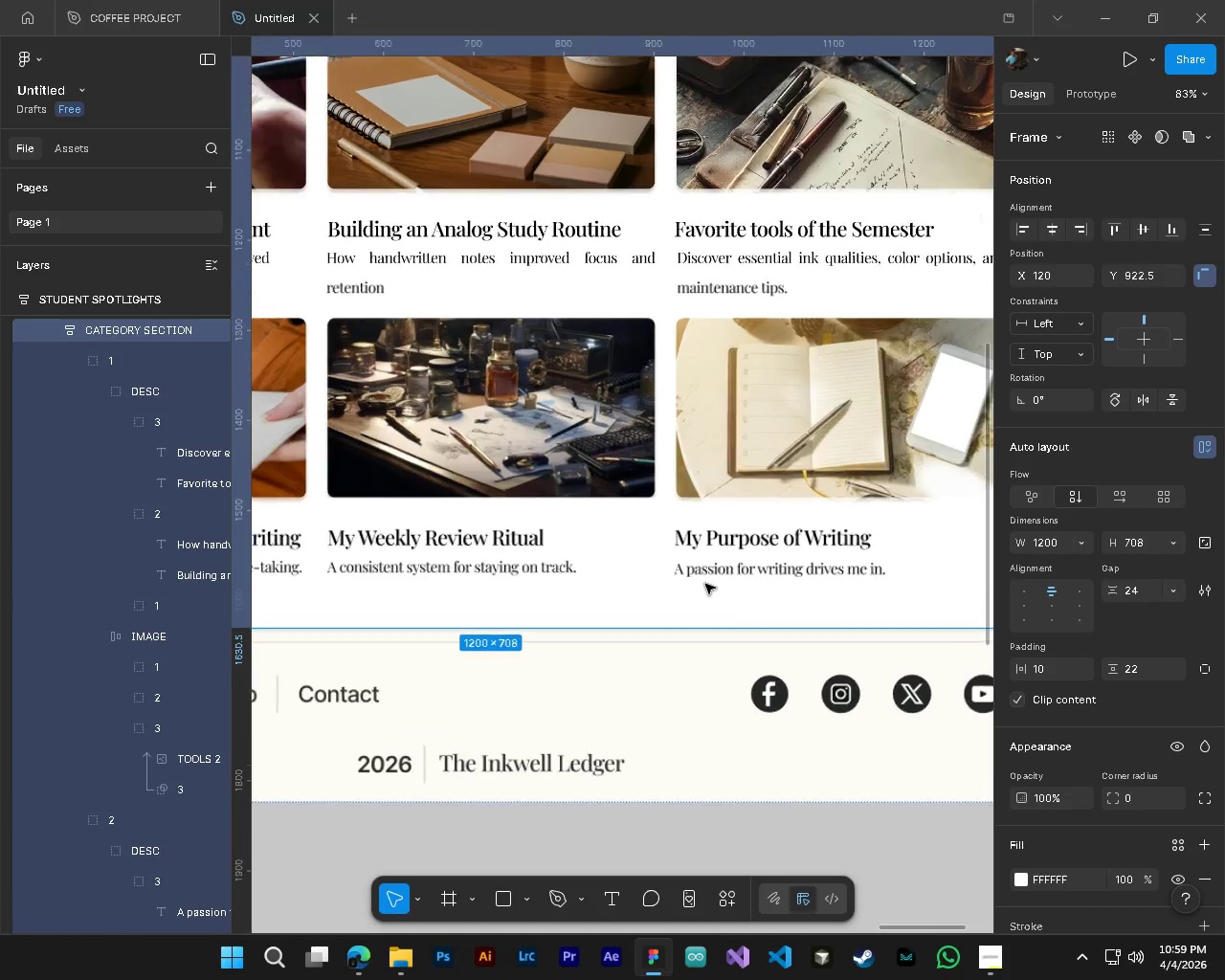 
scroll: coordinate [169, 803], scroll_direction: down, amount: 1.0
 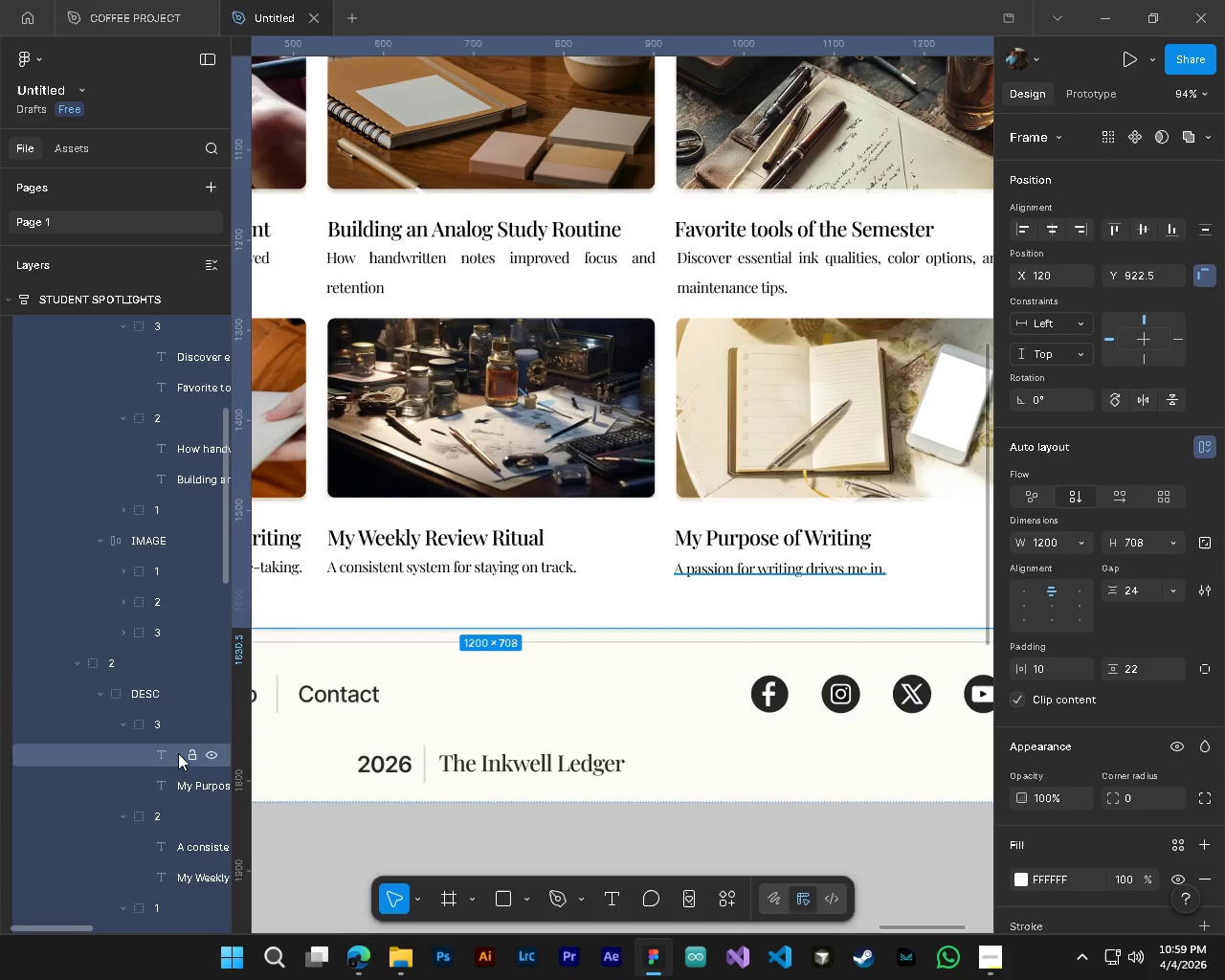 
left_click([178, 753])
 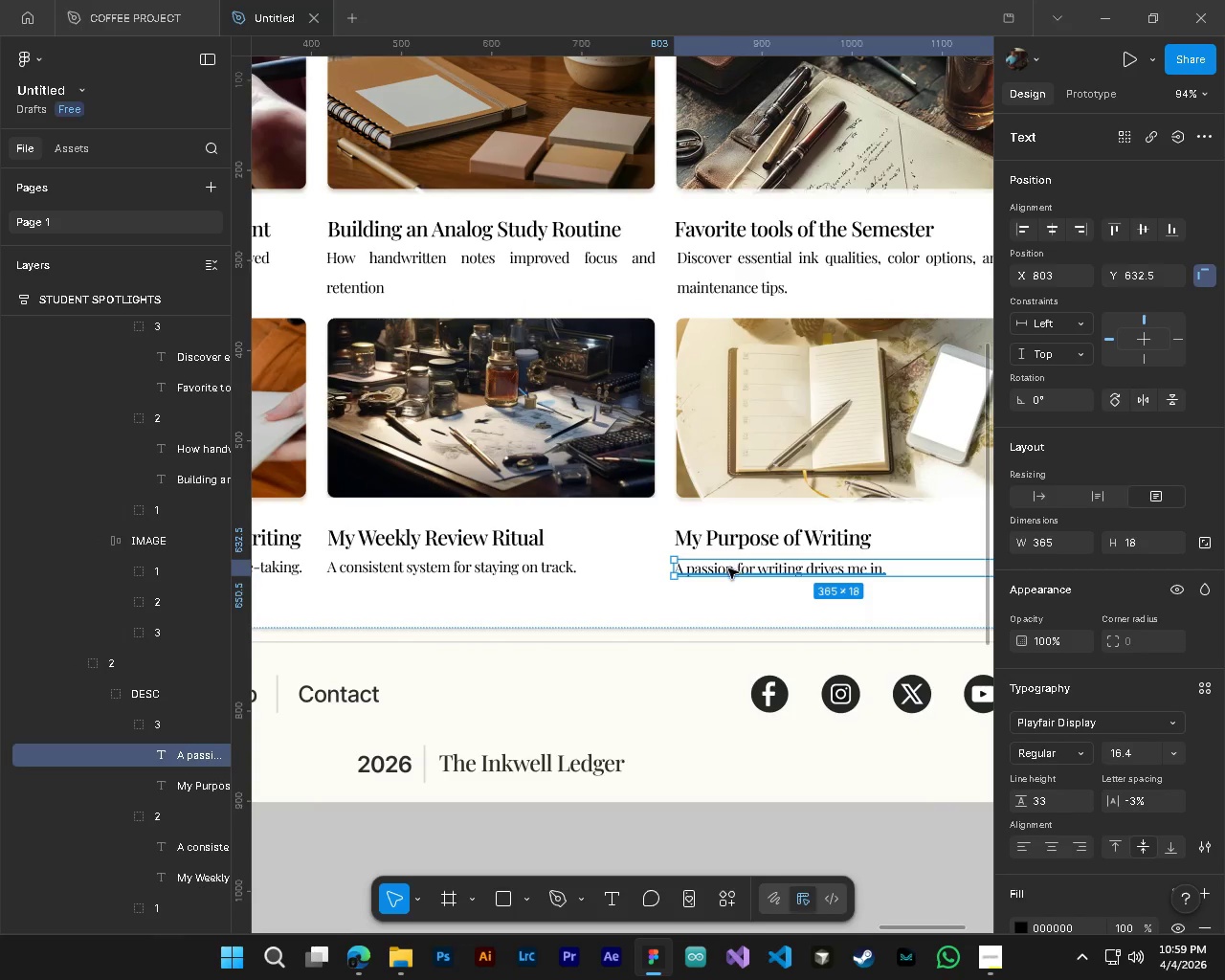 
hold_key(key=AltLeft, duration=0.39)
hold_key(key=ControlLeft, duration=0.33)
scroll: coordinate [697, 579], scroll_direction: up, amount: 3.0
 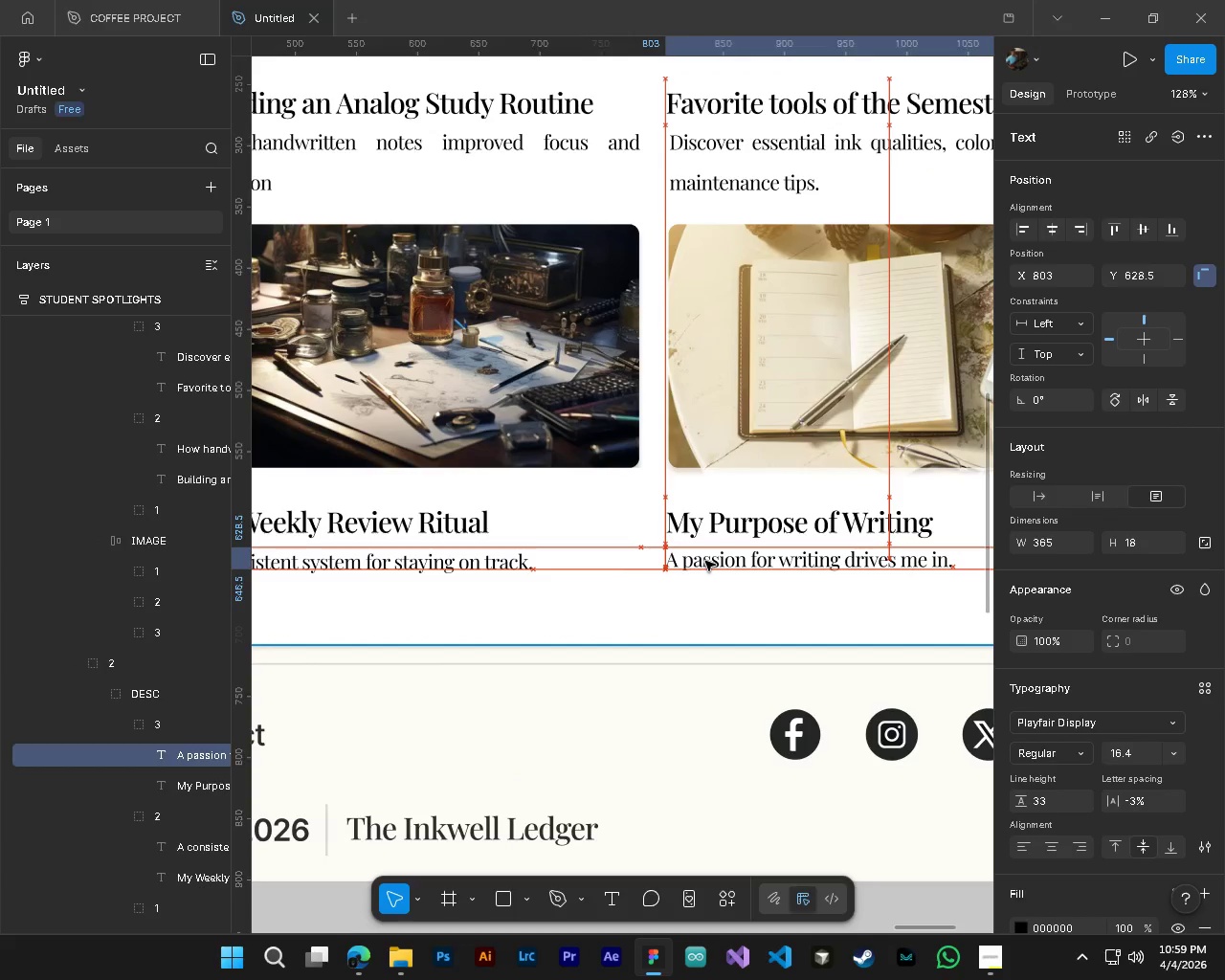 
hold_key(key=AltLeft, duration=0.73)
hold_key(key=ControlLeft, duration=0.72)
scroll: coordinate [704, 584], scroll_direction: down, amount: 10.0
 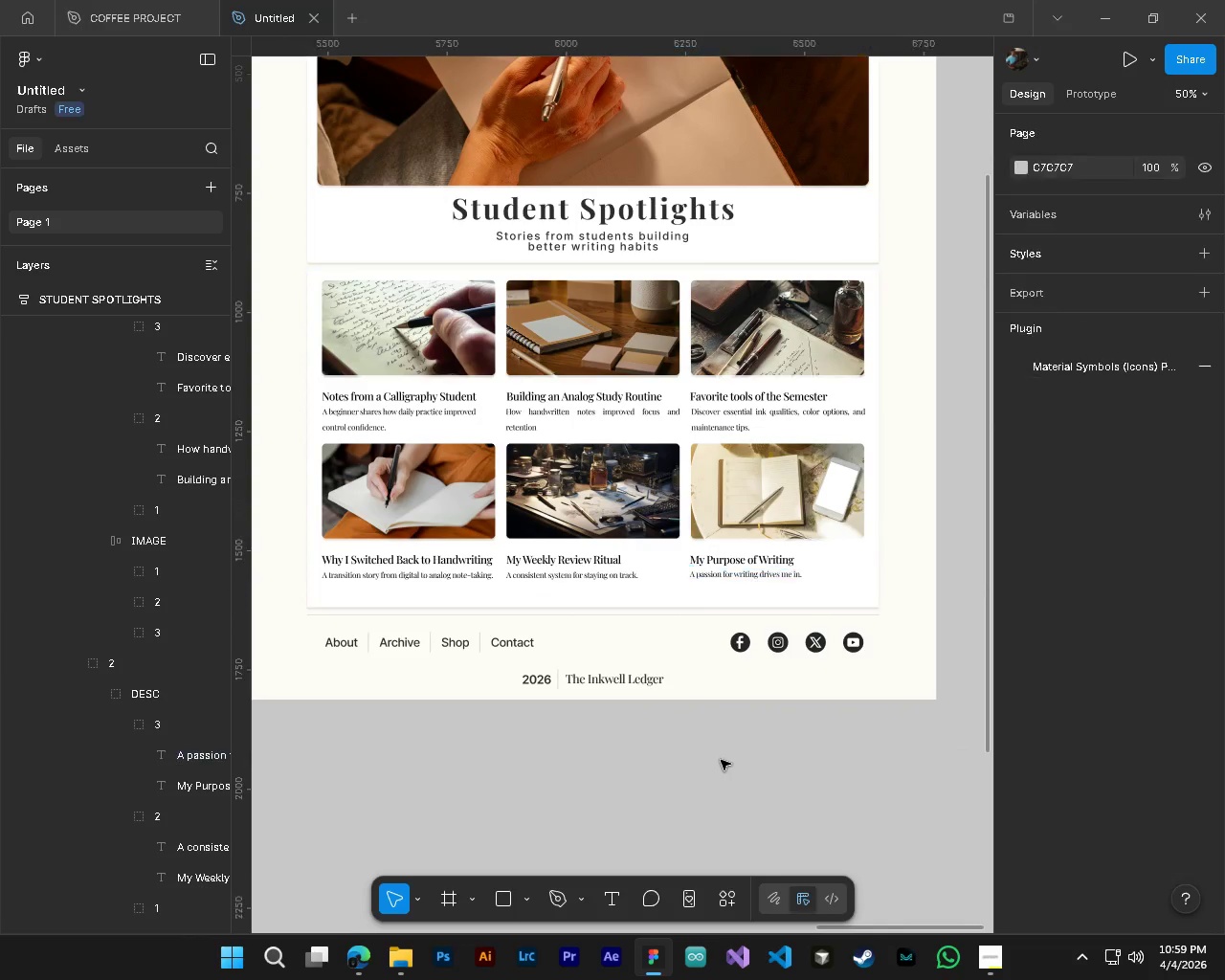 
hold_key(key=ControlLeft, duration=0.66)
hold_key(key=AltLeft, duration=0.52)
scroll: coordinate [746, 823], scroll_direction: down, amount: 6.0
 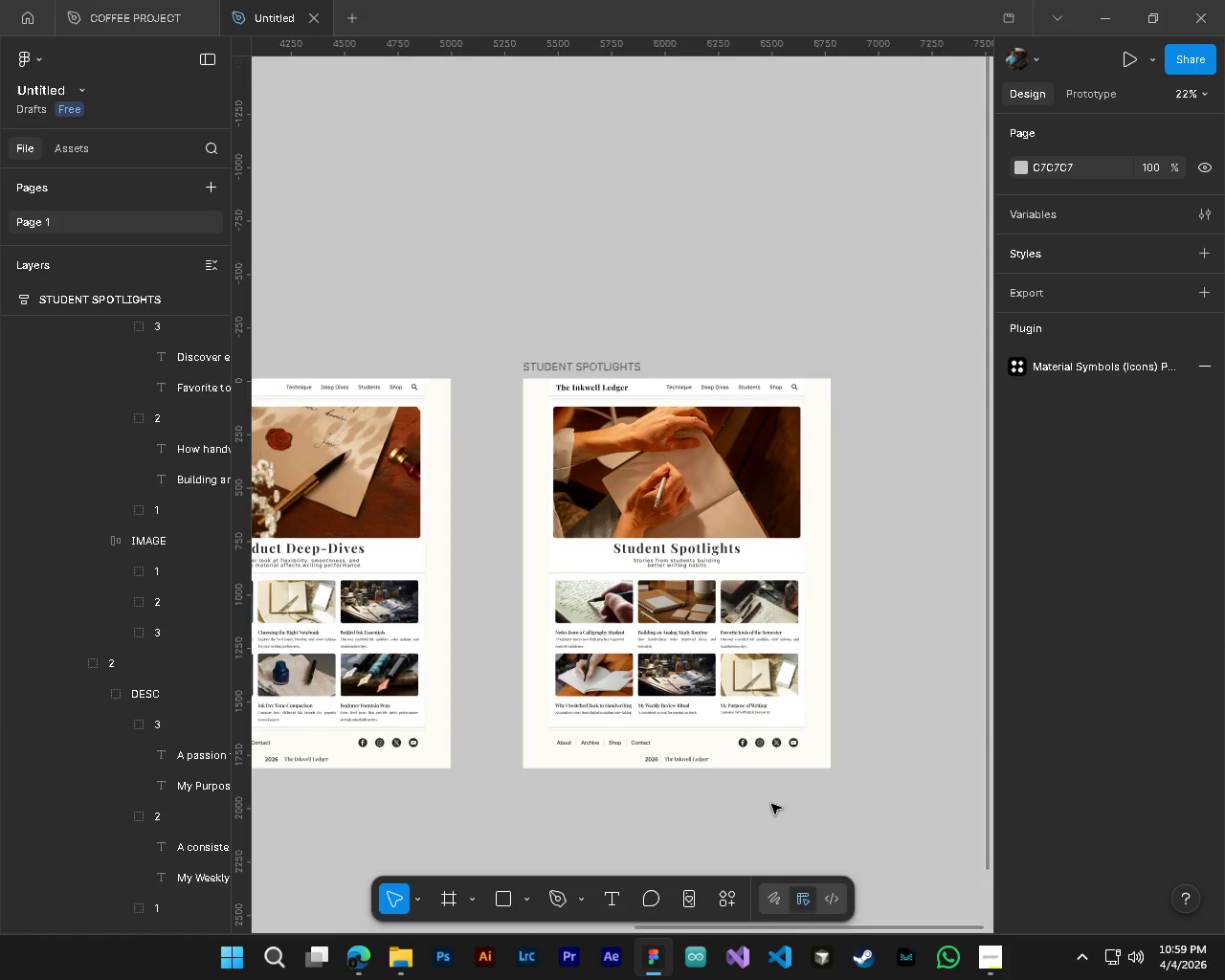 
hold_key(key=ShiftLeft, duration=0.33)
 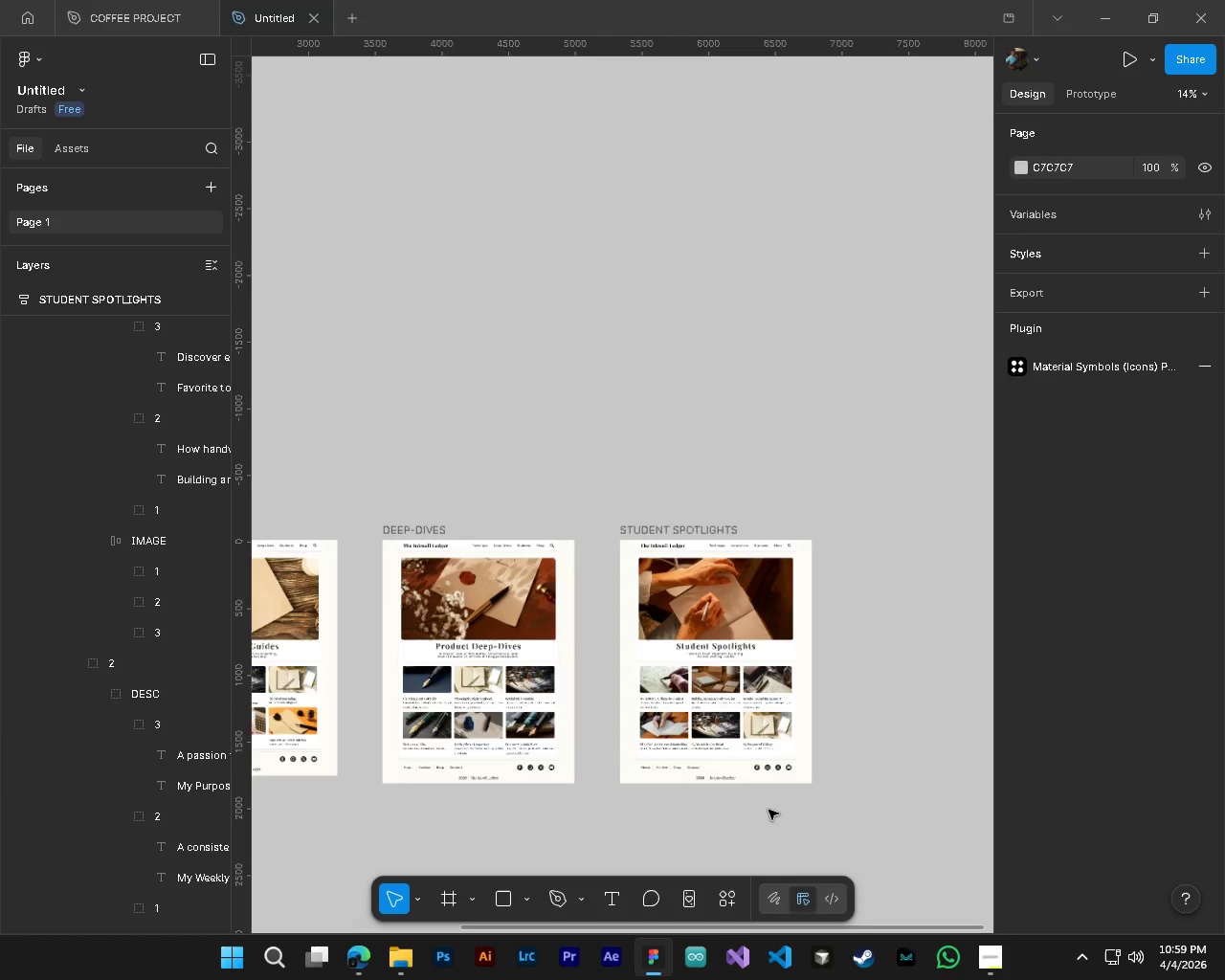 
key(Alt+Control+AltLeft)
 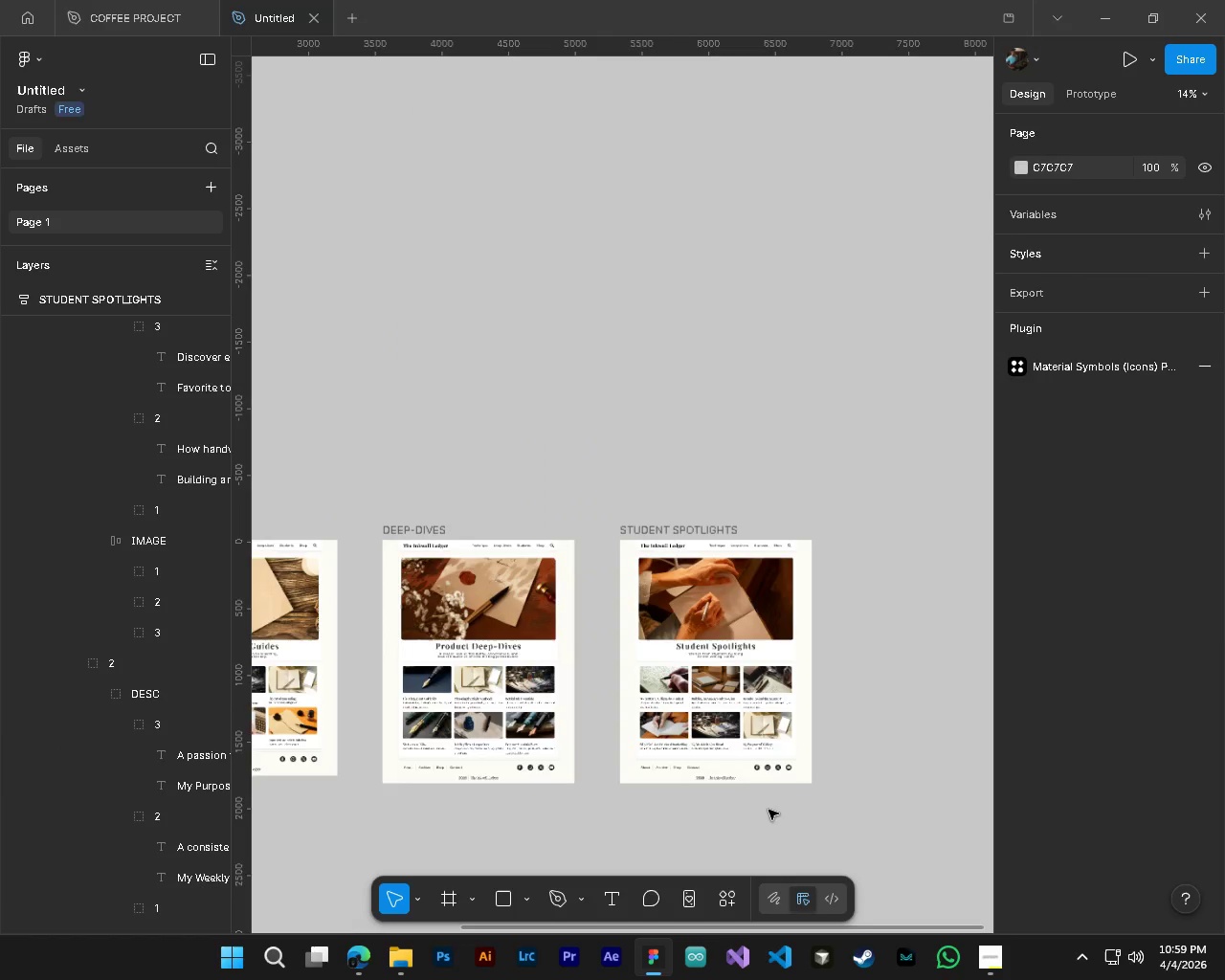 
key(Control+S)
 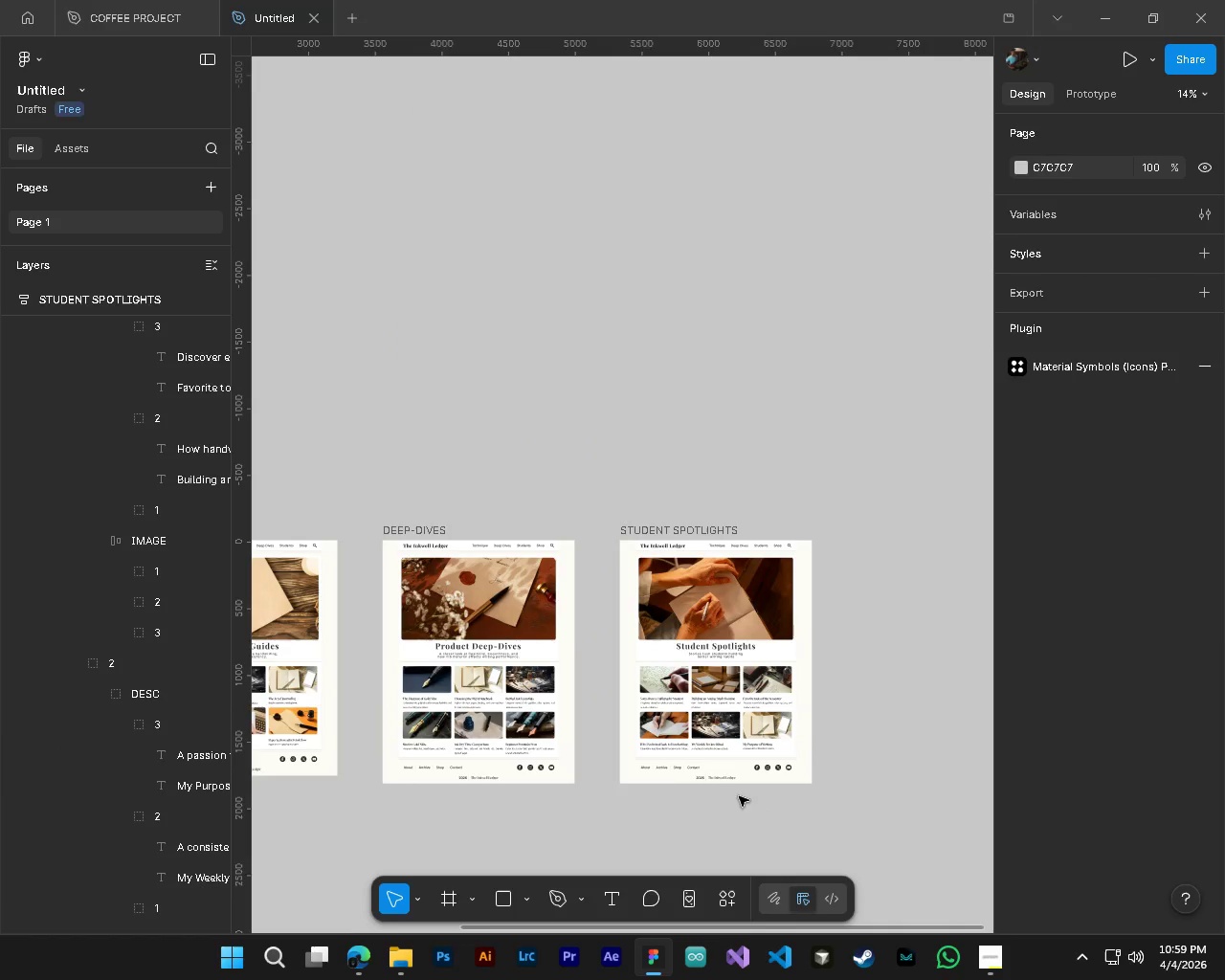 
scroll: coordinate [768, 810], scroll_direction: down, amount: 3.0
 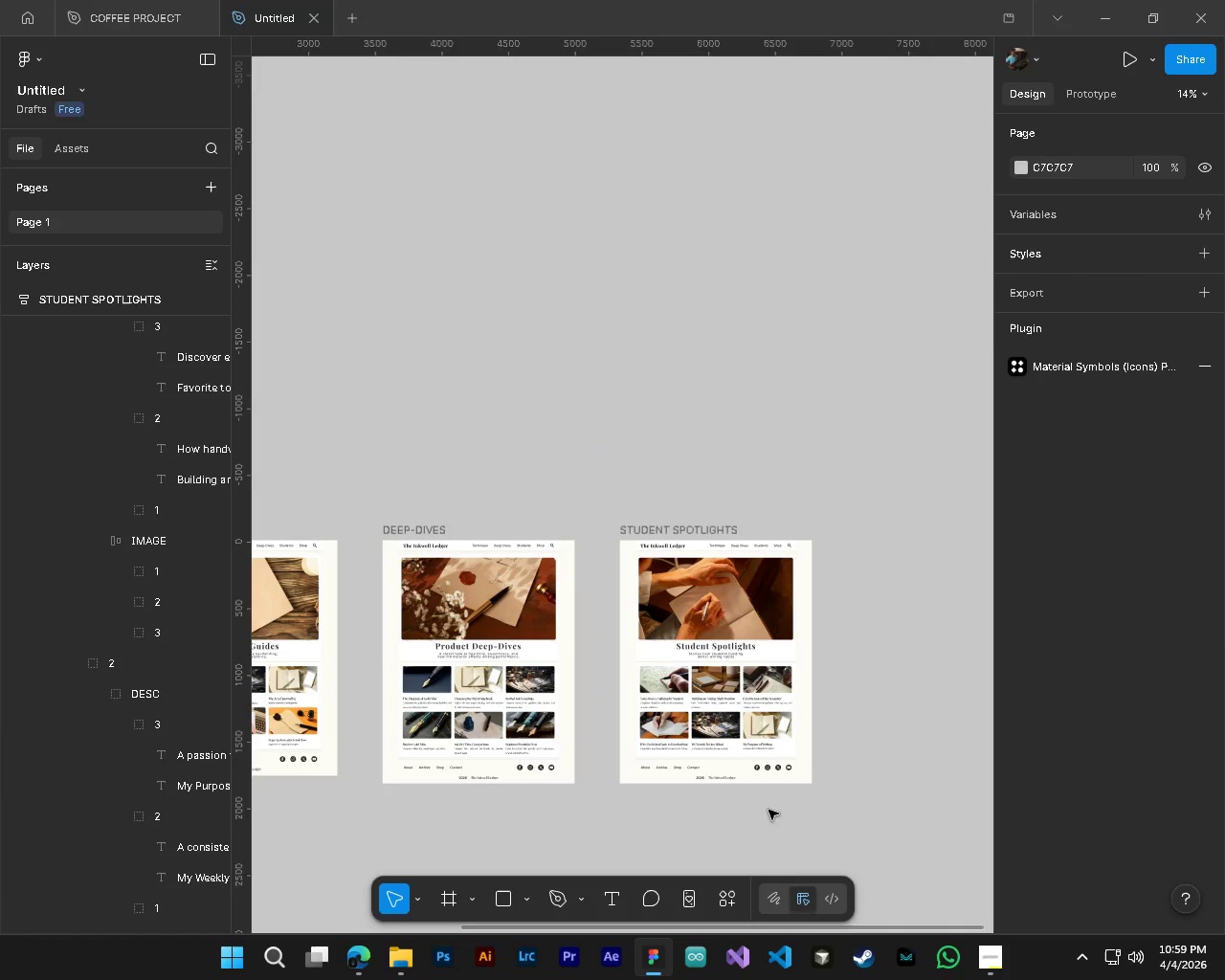 
hold_key(key=ControlLeft, duration=2.12)
hold_key(key=AltLeft, duration=1.5)
scroll: coordinate [685, 785], scroll_direction: up, amount: 9.0
 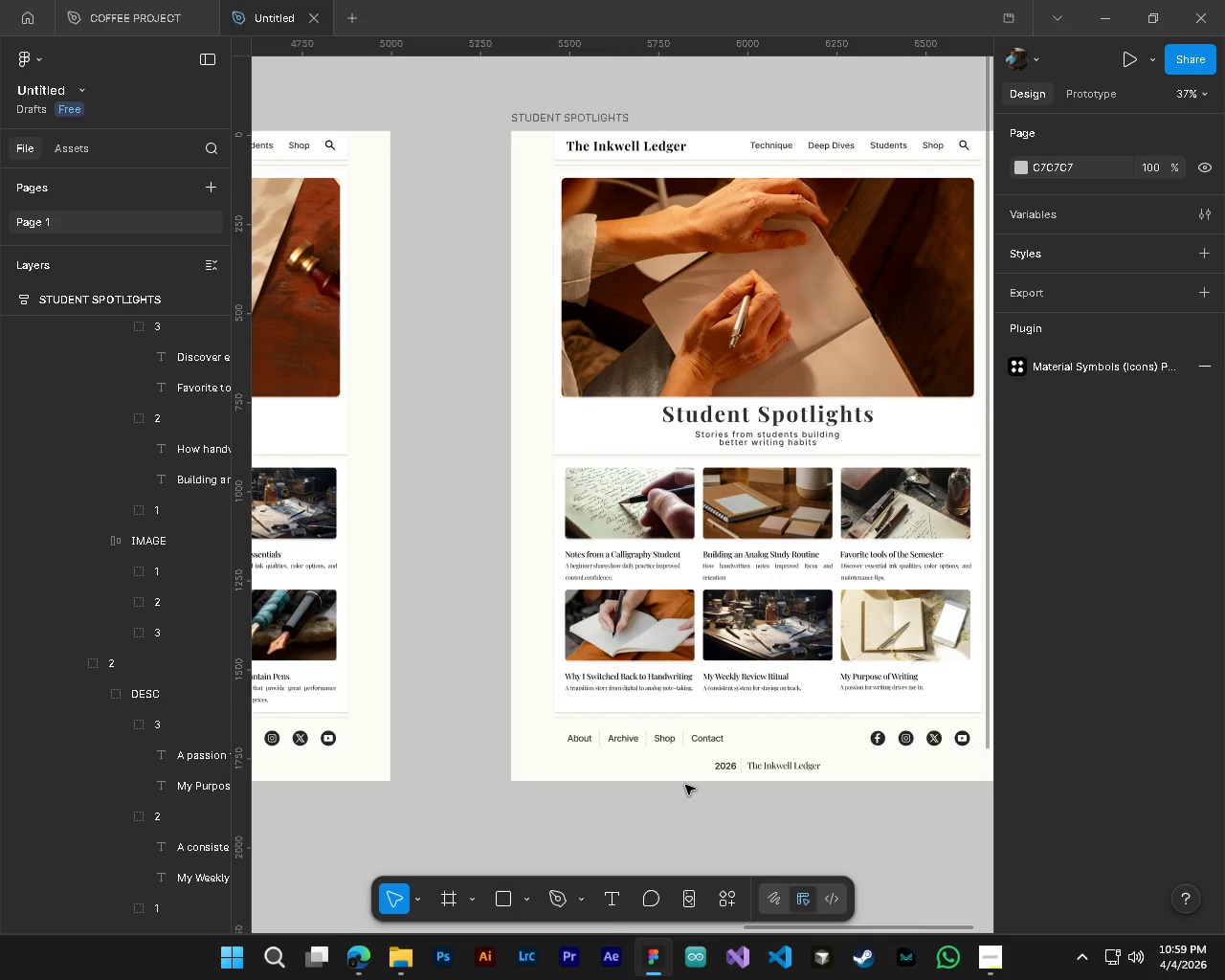 
hold_key(key=AltLeft, duration=0.53)
 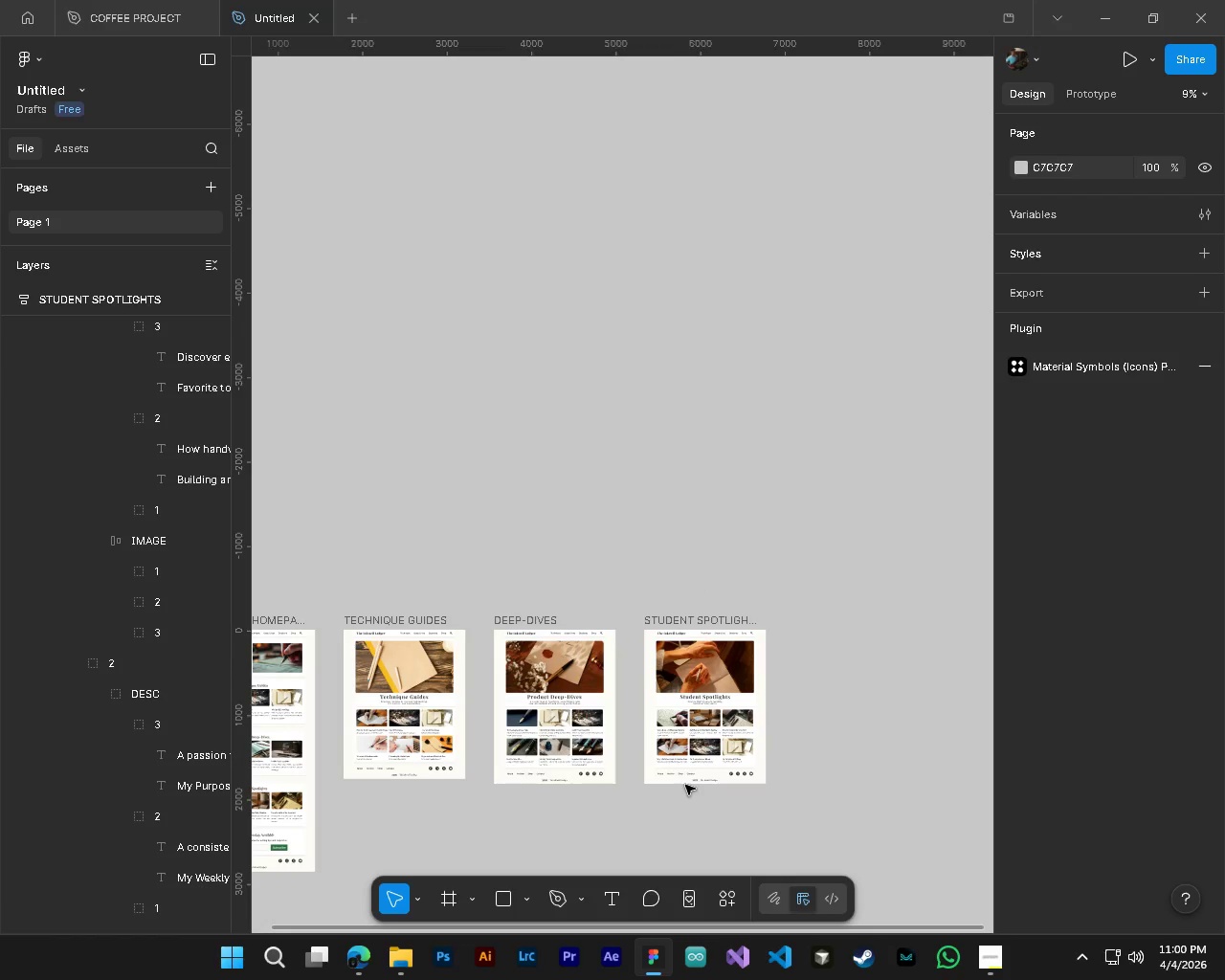 
hold_key(key=AltLeft, duration=22.75)
 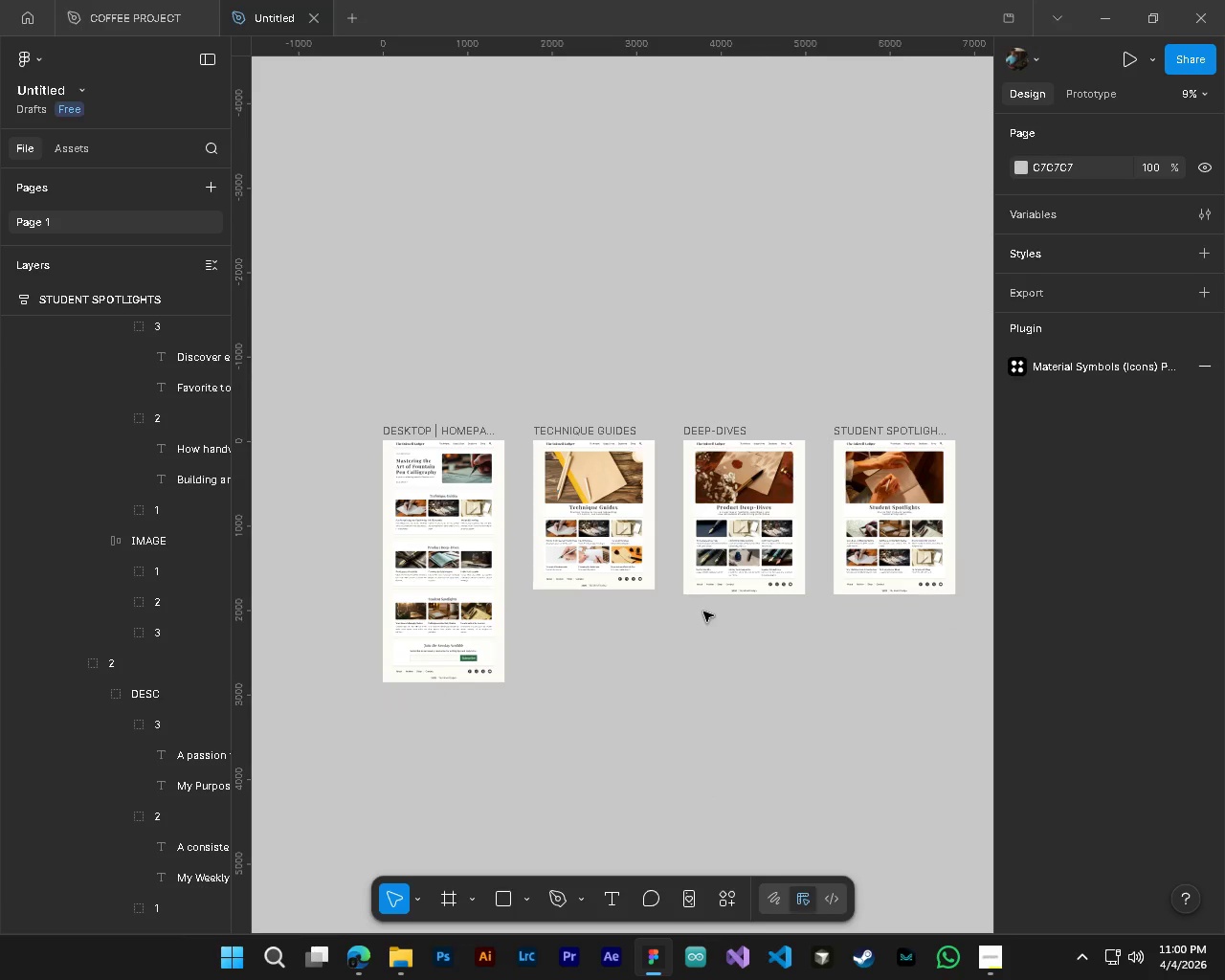 
scroll: coordinate [685, 785], scroll_direction: down, amount: 11.0
 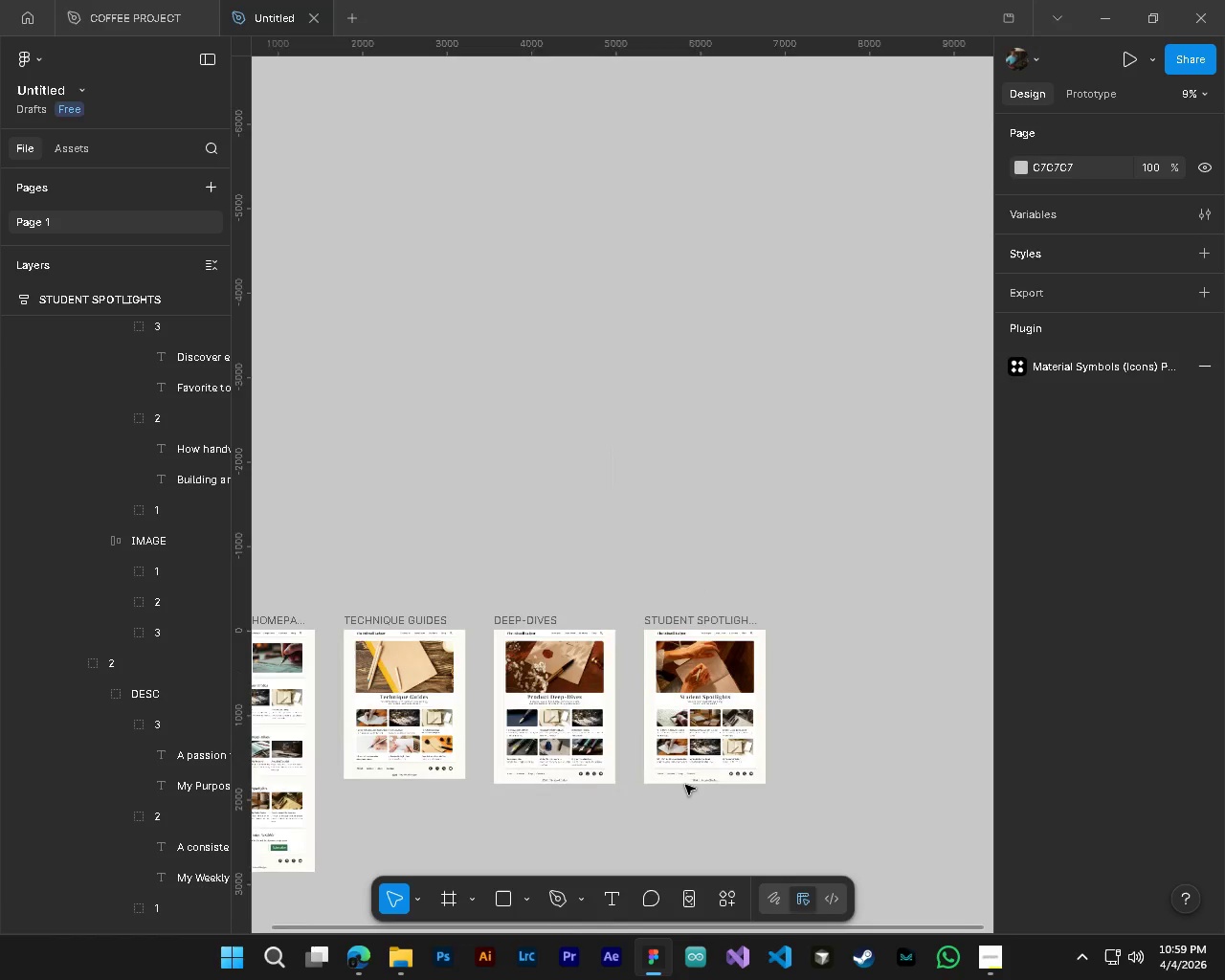 
hold_key(key=ShiftLeft, duration=0.75)
scroll: coordinate [676, 786], scroll_direction: up, amount: 4.0
 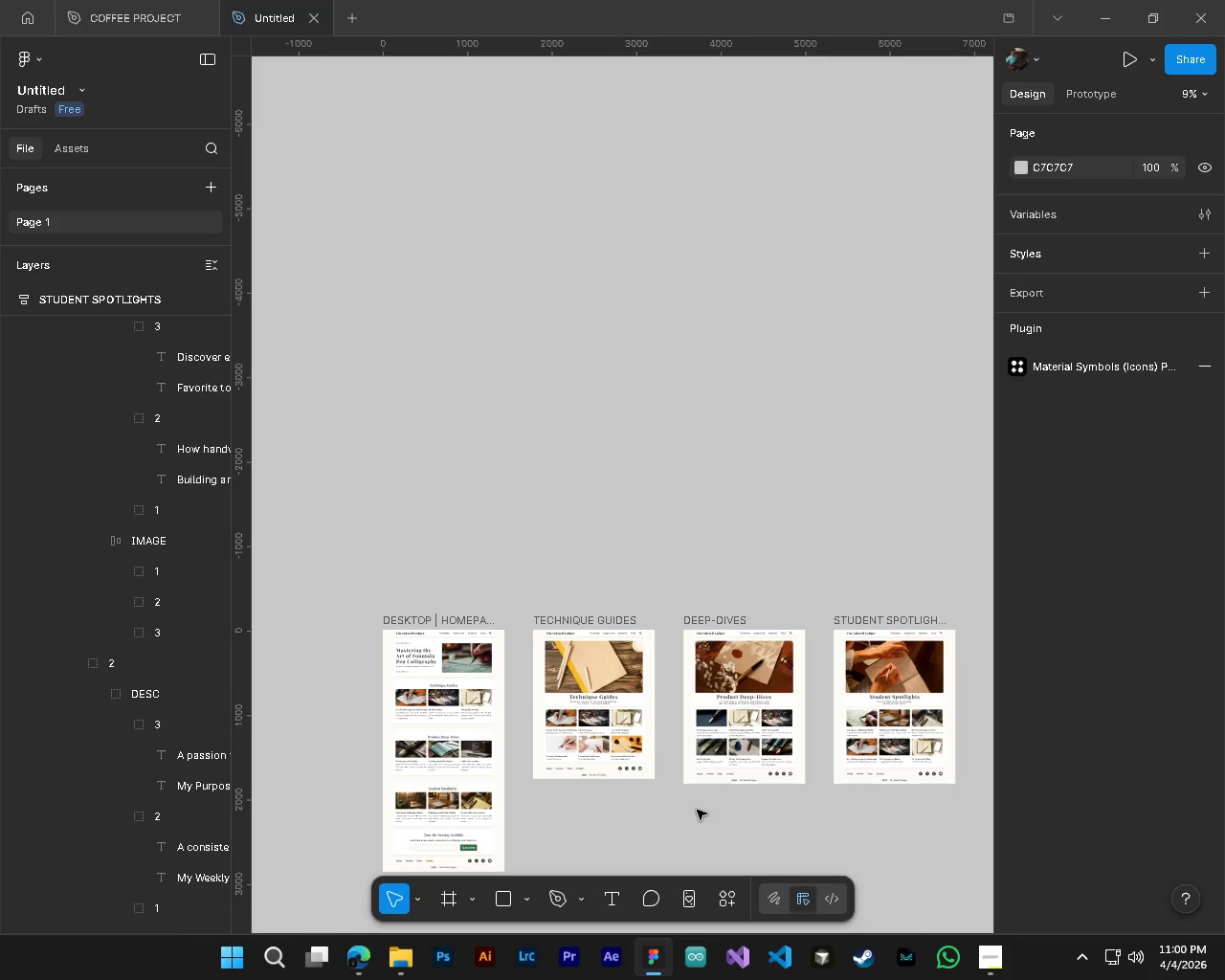 
scroll: coordinate [697, 810], scroll_direction: down, amount: 4.0
 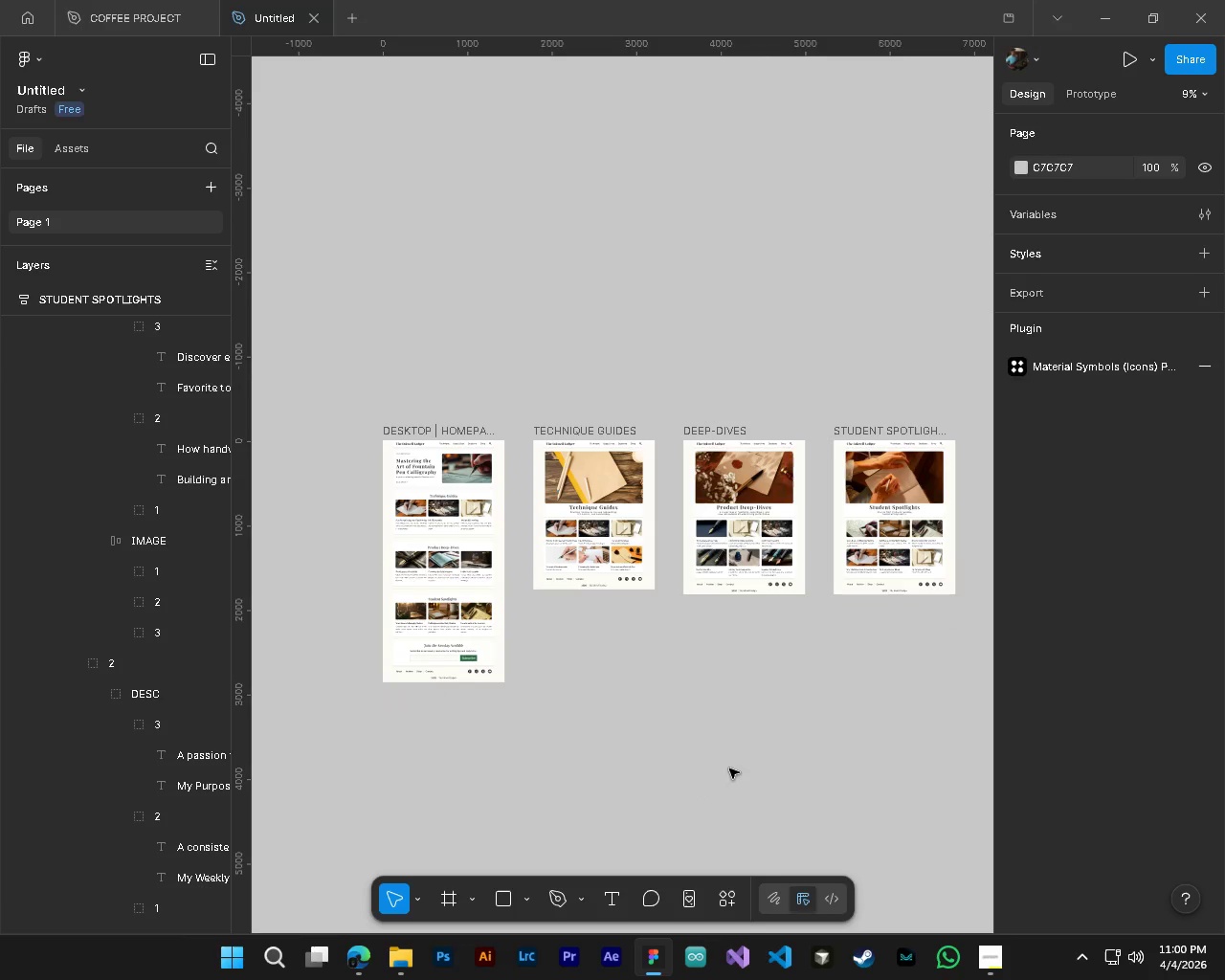 
hold_key(key=AltLeft, duration=1.14)
 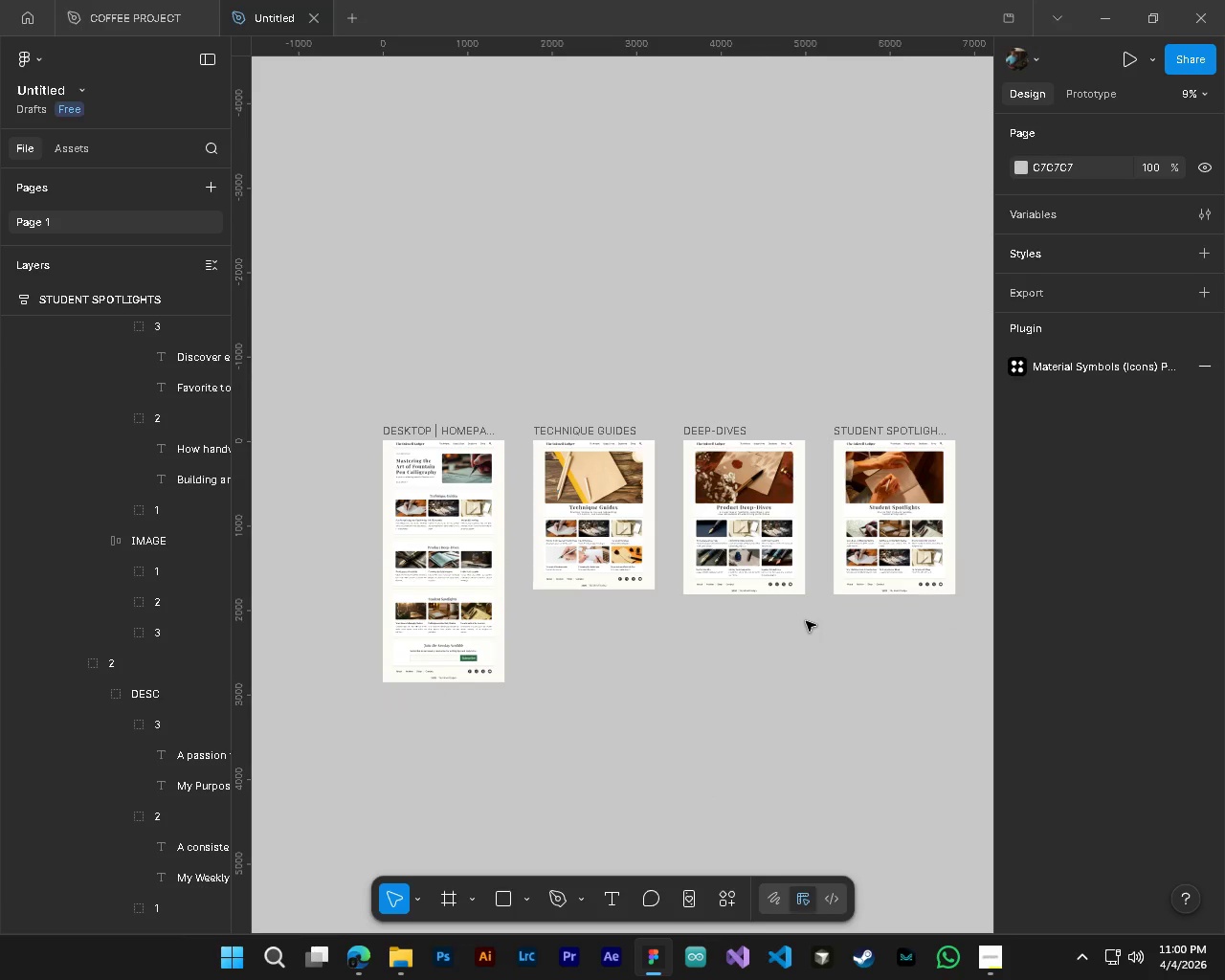 
key(Control+S)
 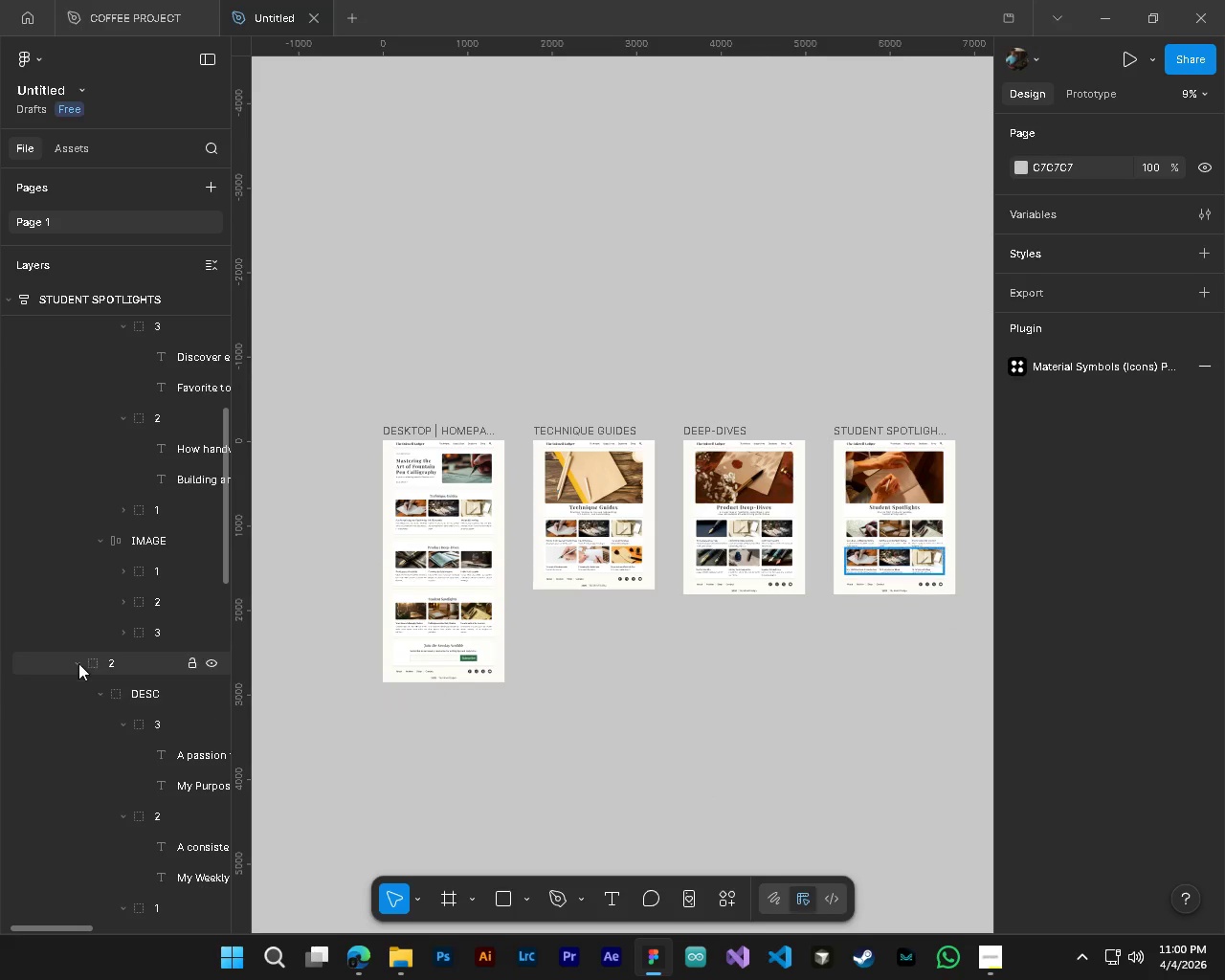 
left_click([102, 695])
 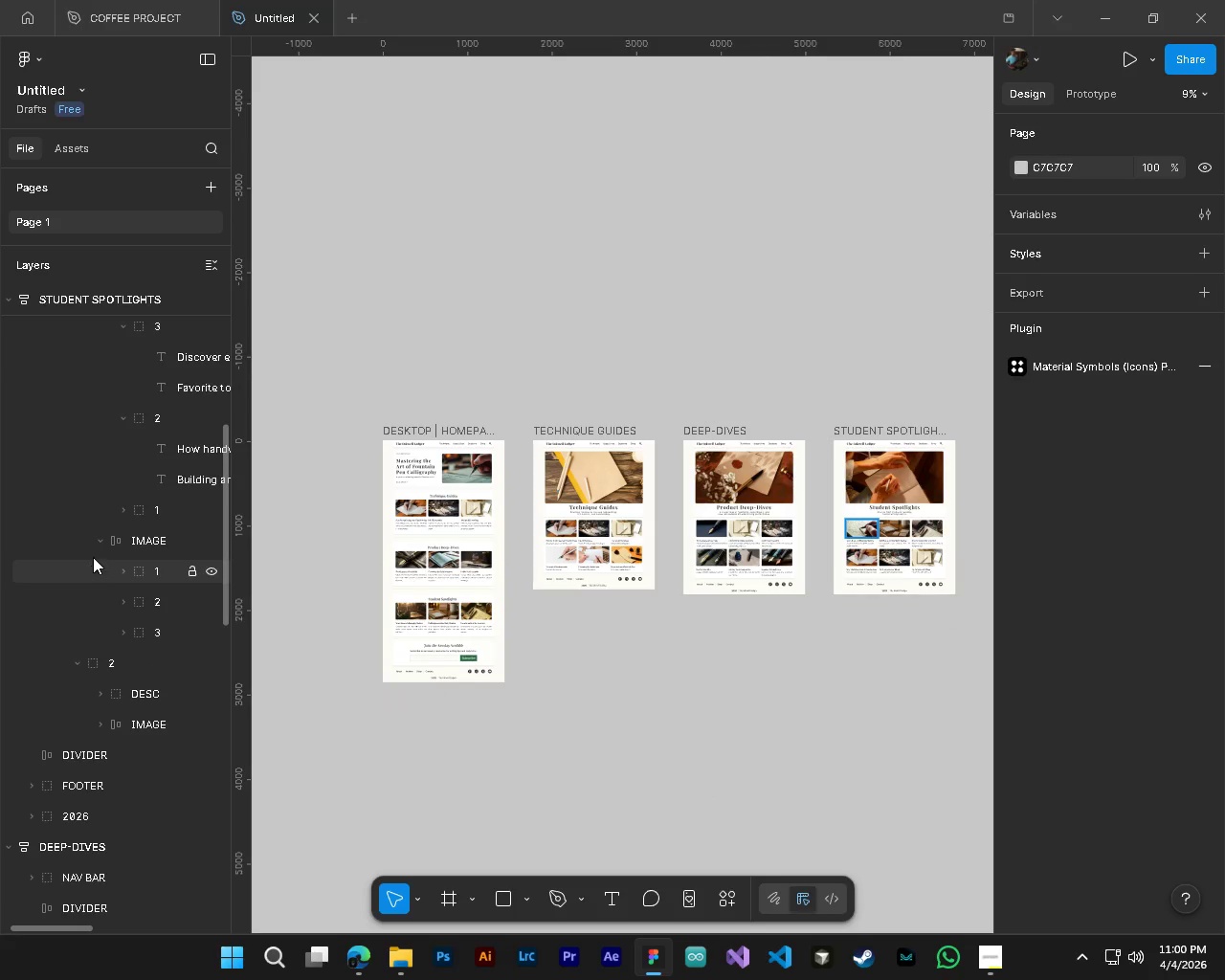 
left_click([99, 543])
 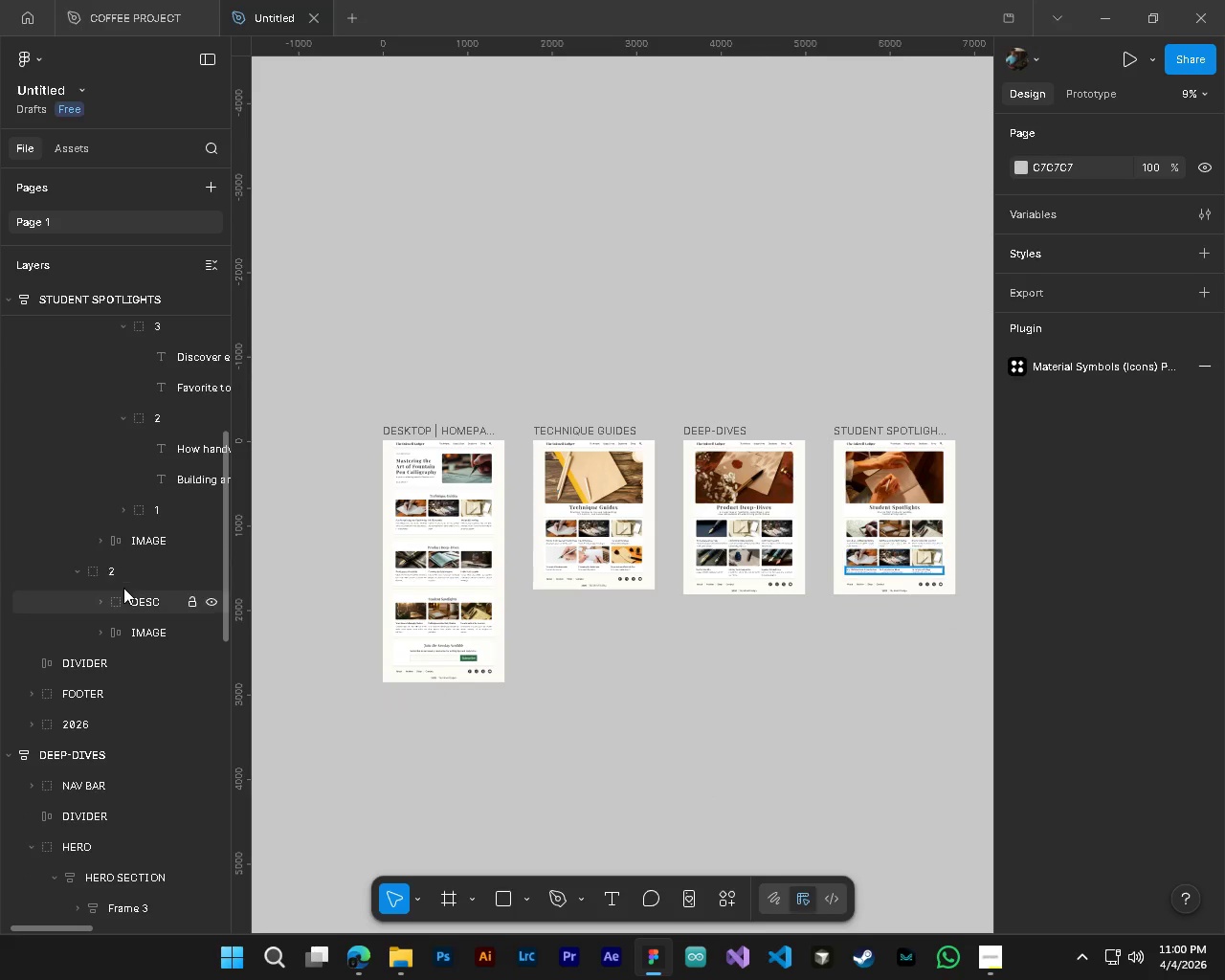 
scroll: coordinate [123, 589], scroll_direction: up, amount: 3.0
 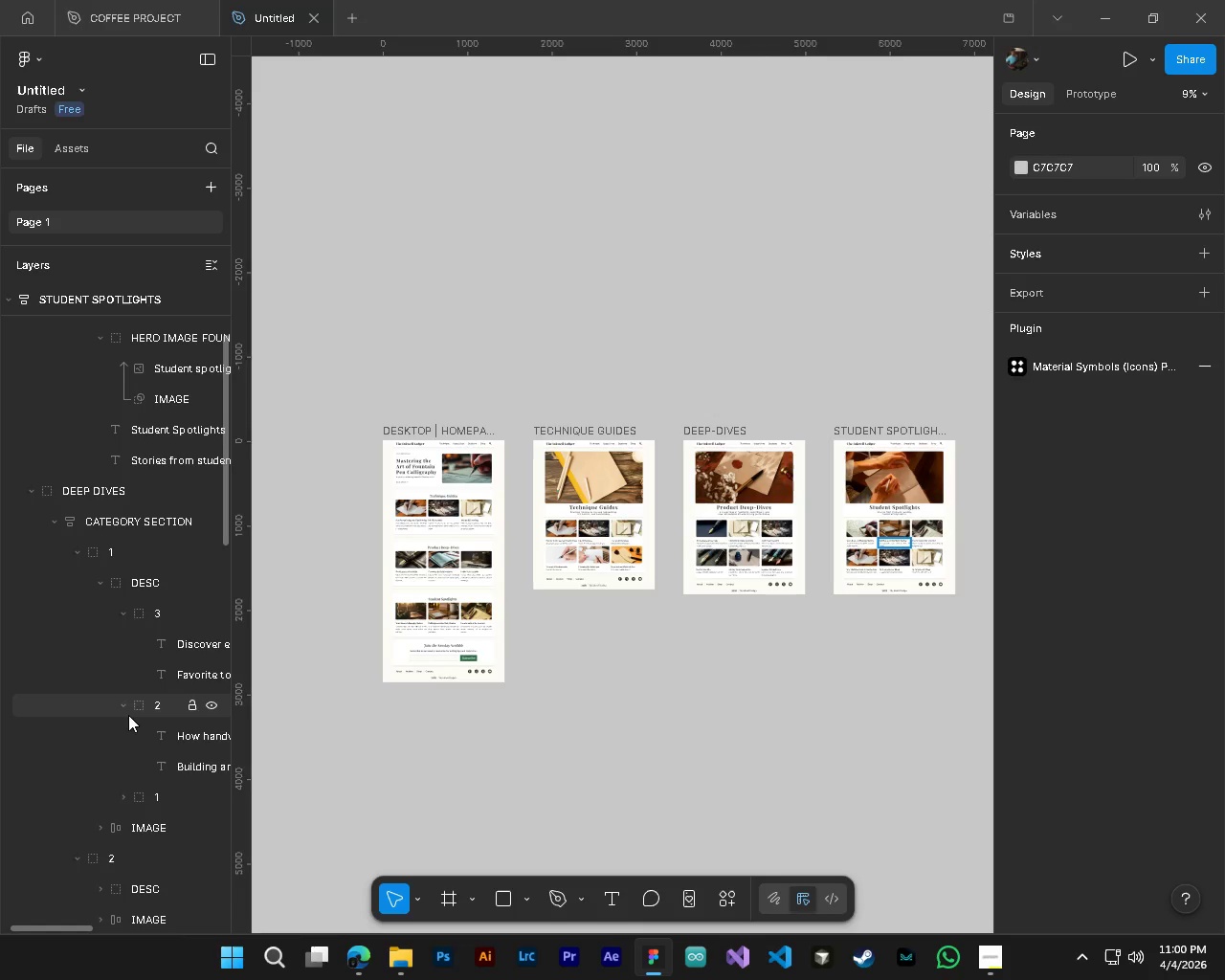 
left_click([122, 705])
 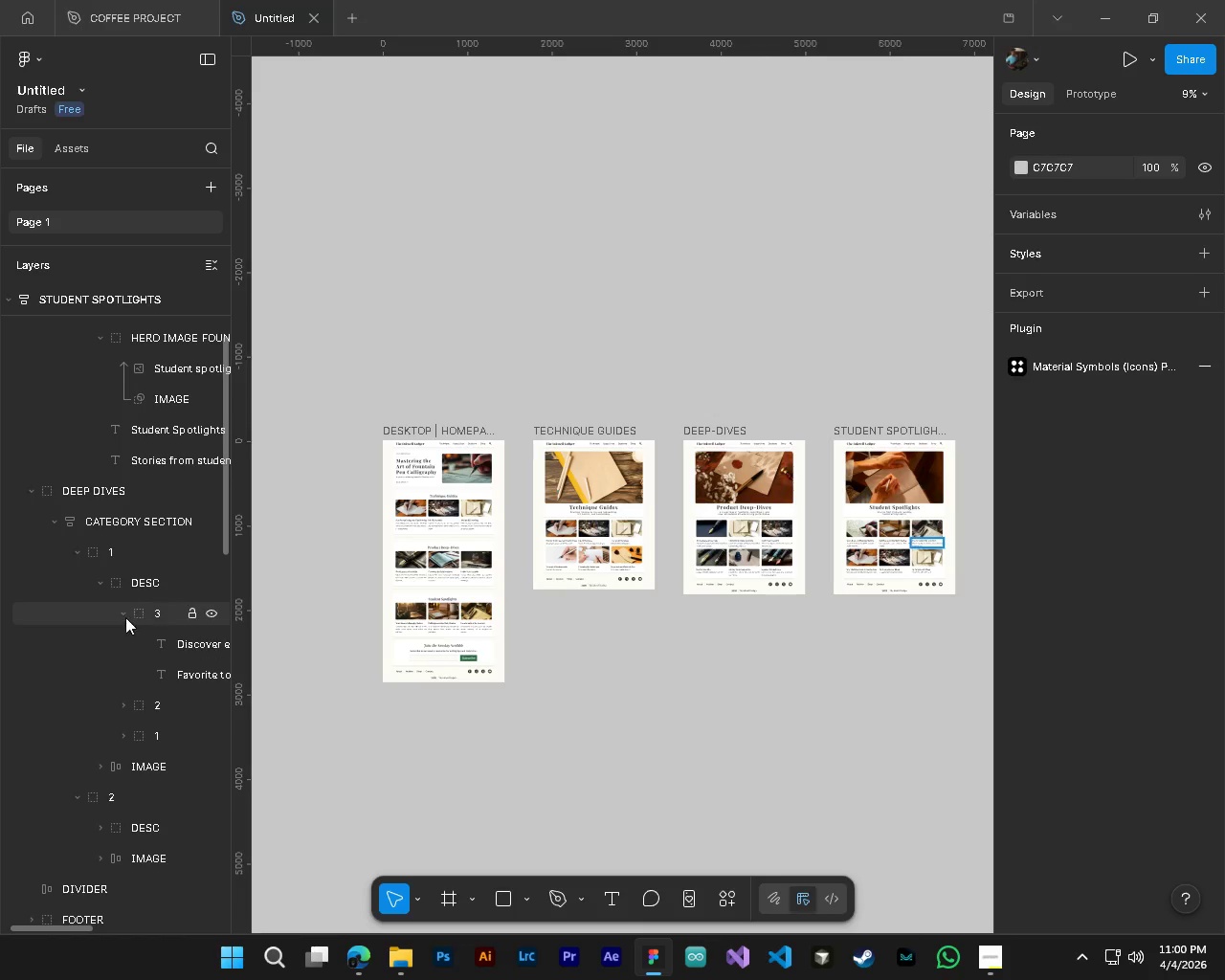 
left_click([125, 615])
 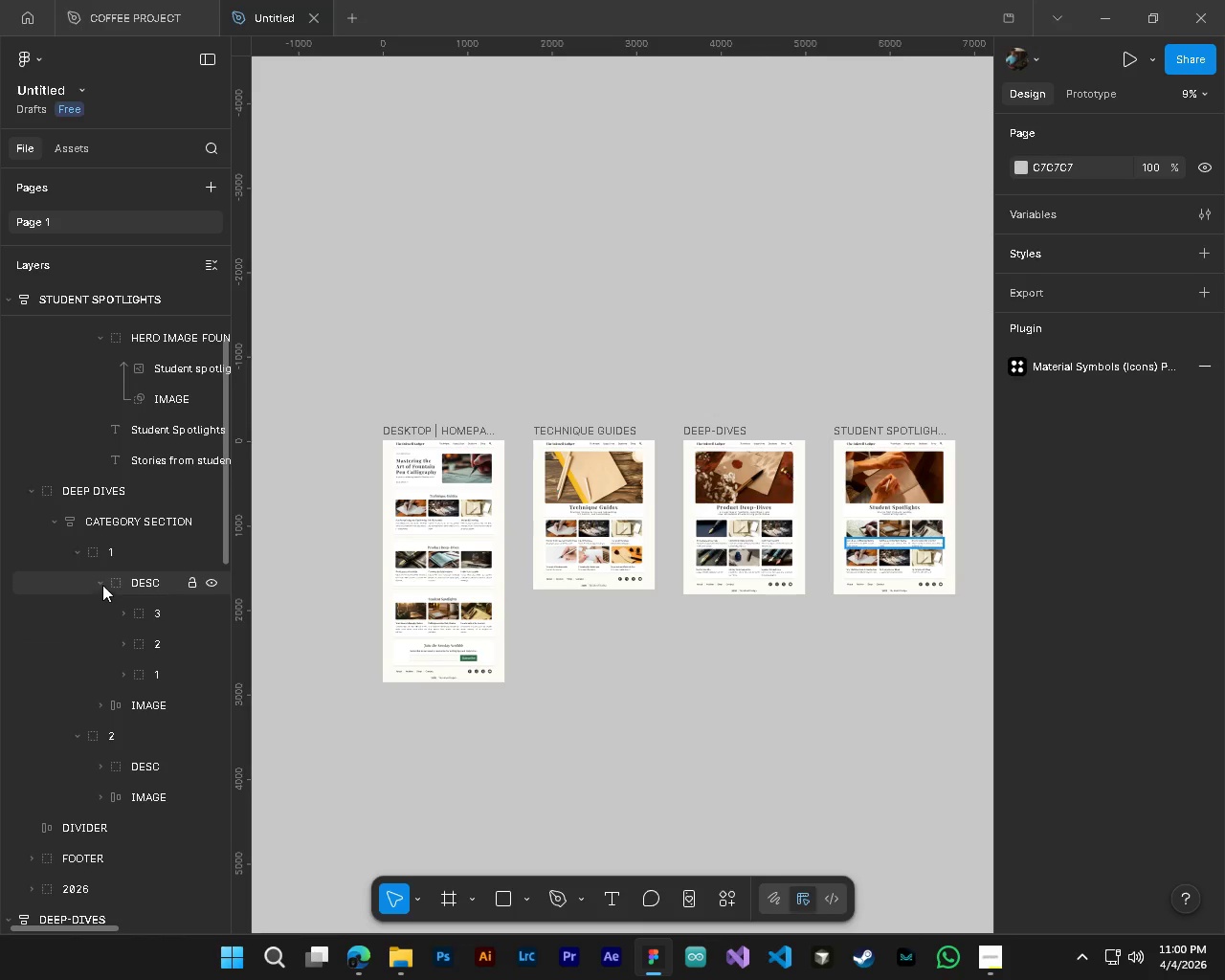 
left_click([102, 585])
 